 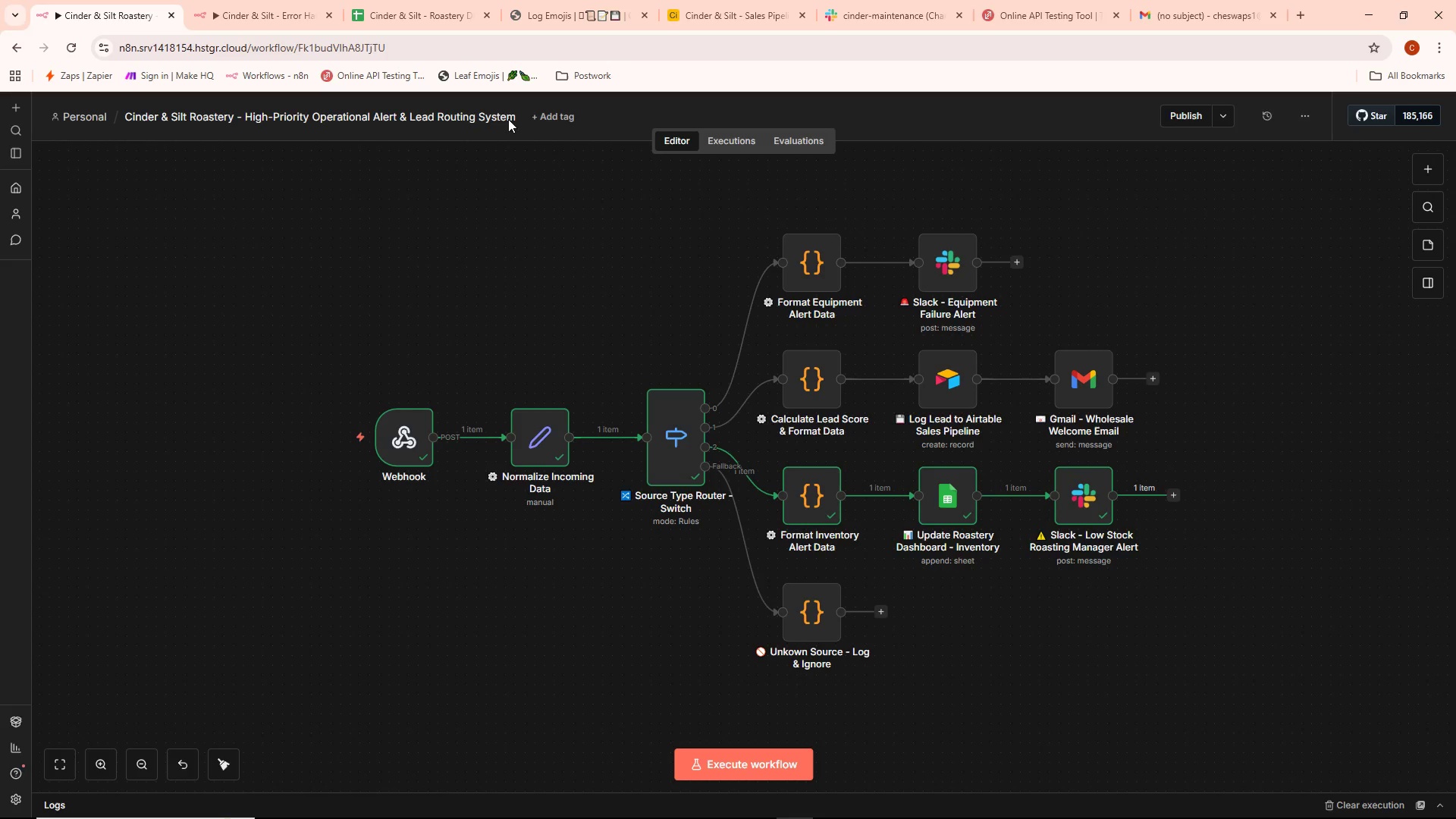 
left_click([284, 20])
 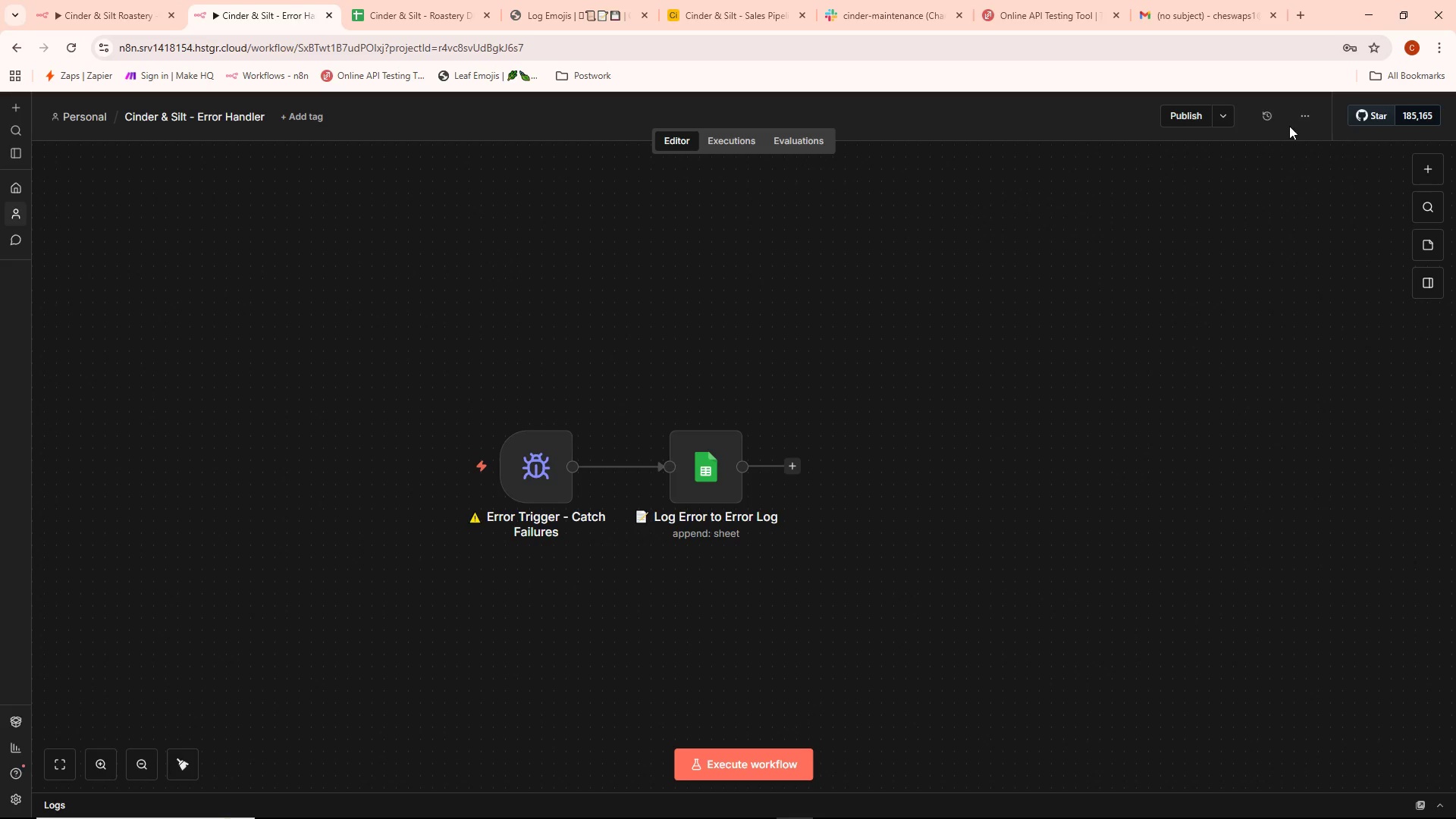 
left_click([1313, 113])
 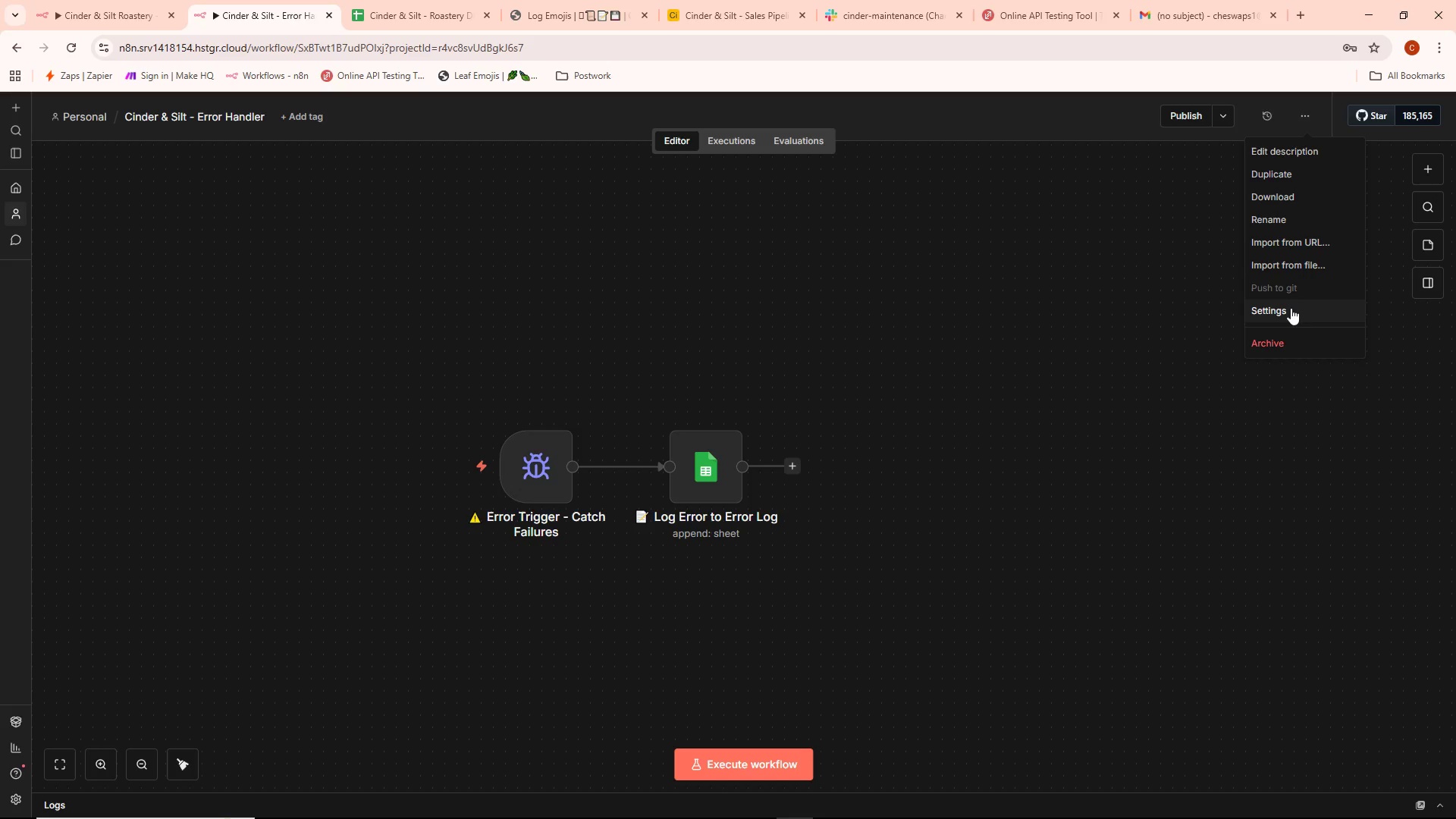 
wait(7.89)
 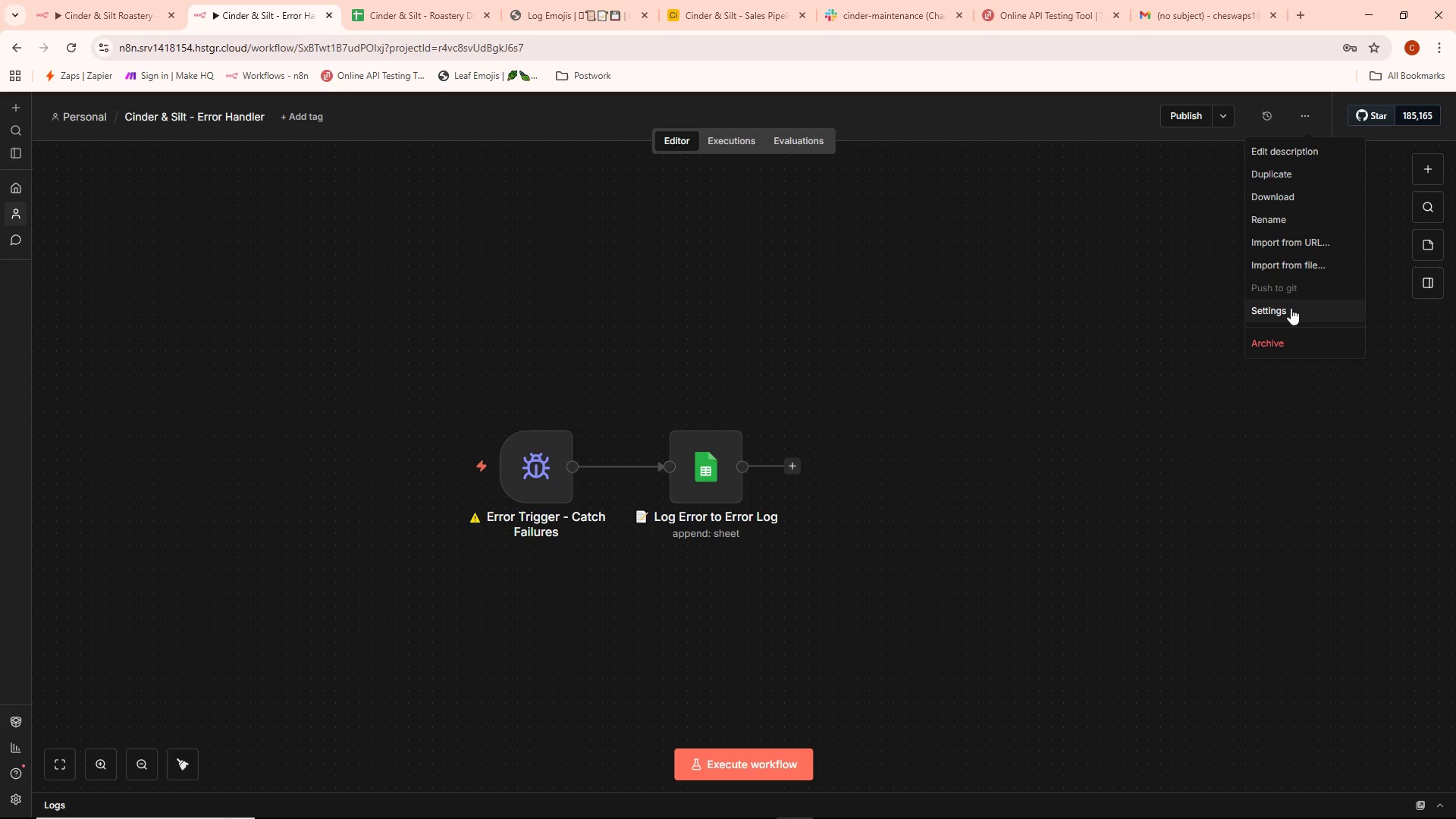 
left_click([1278, 306])
 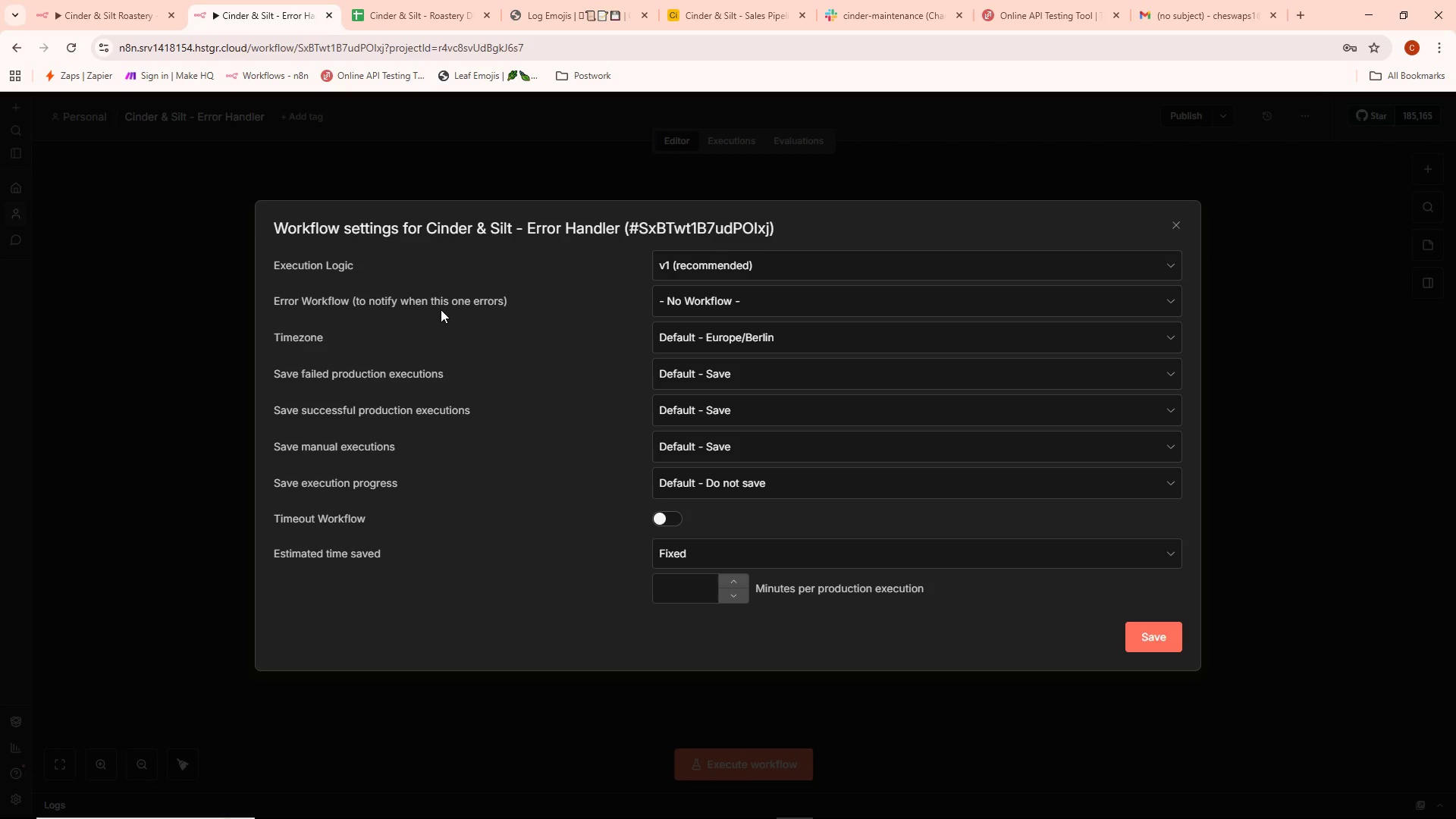 
wait(9.06)
 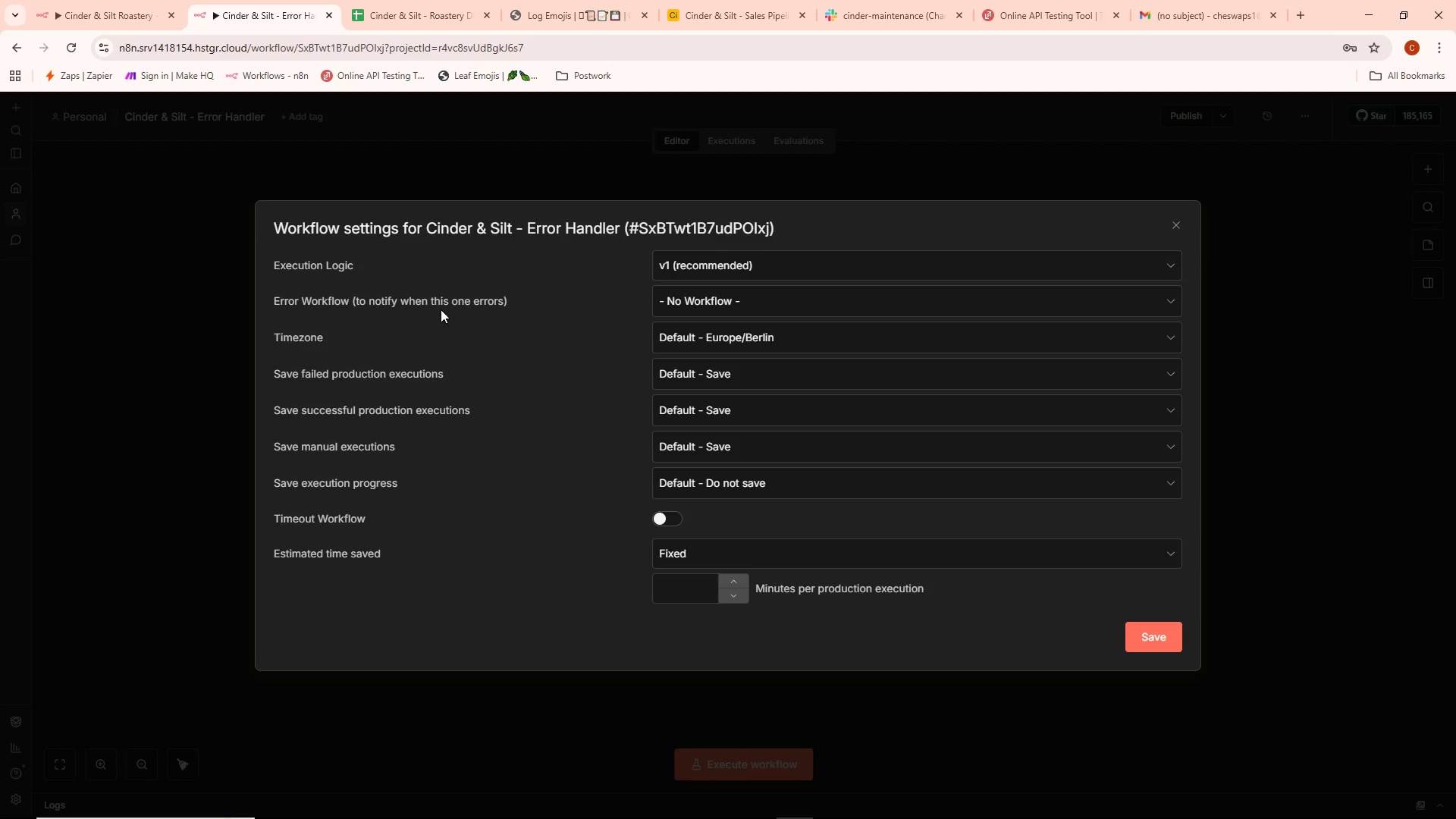 
left_click([717, 540])
 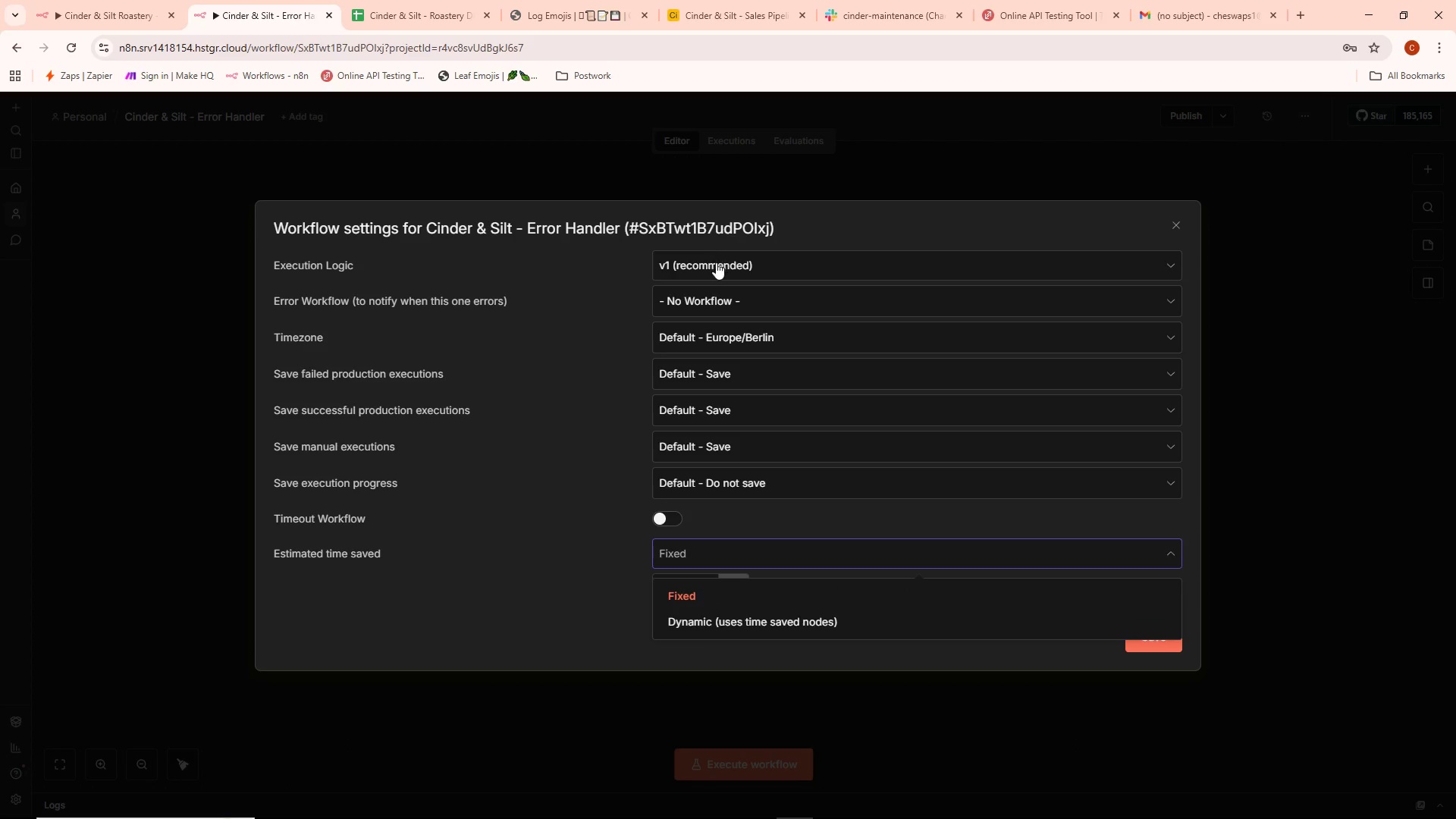 
left_click([792, 232])
 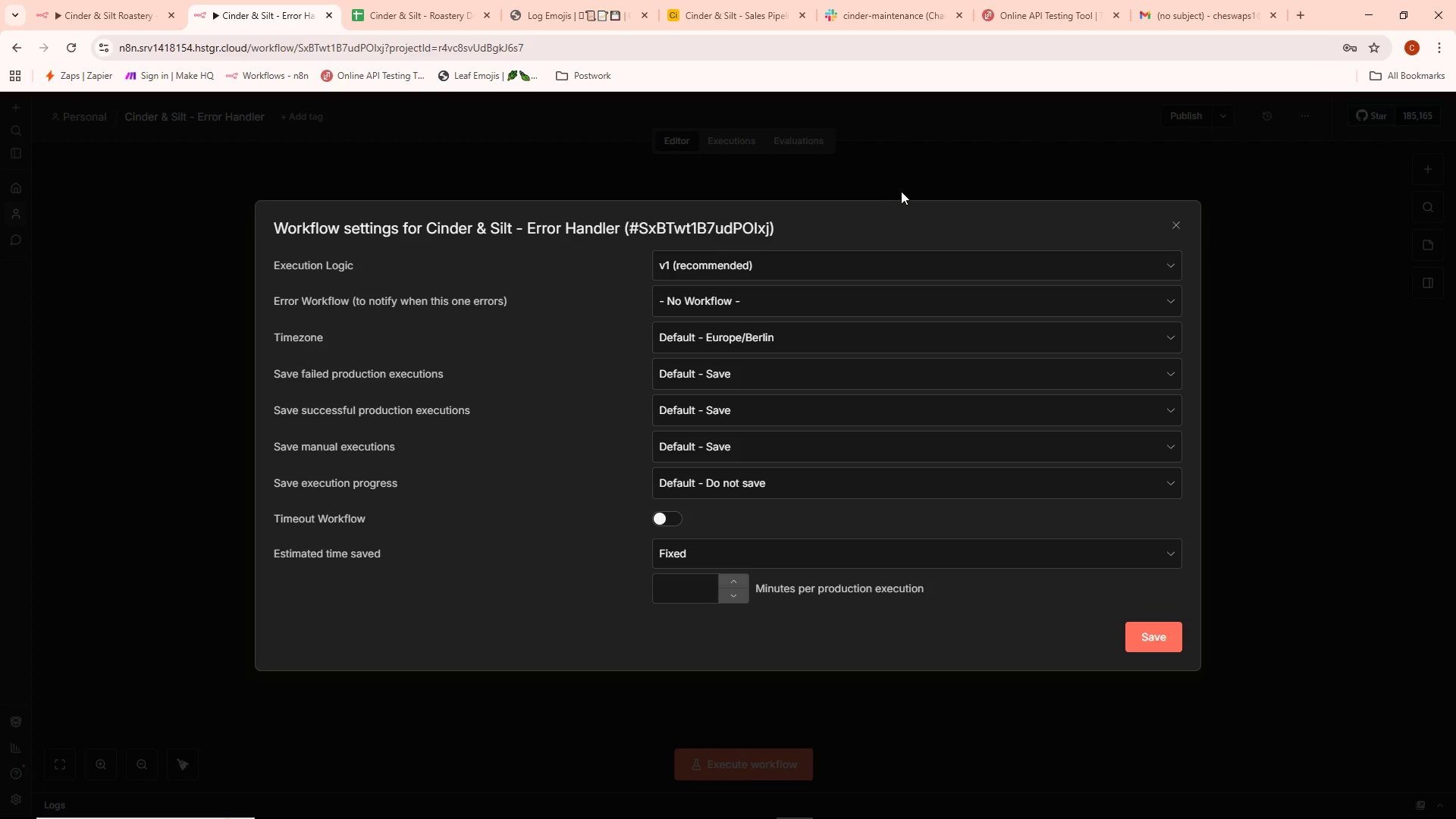 
left_click([69, 0])
 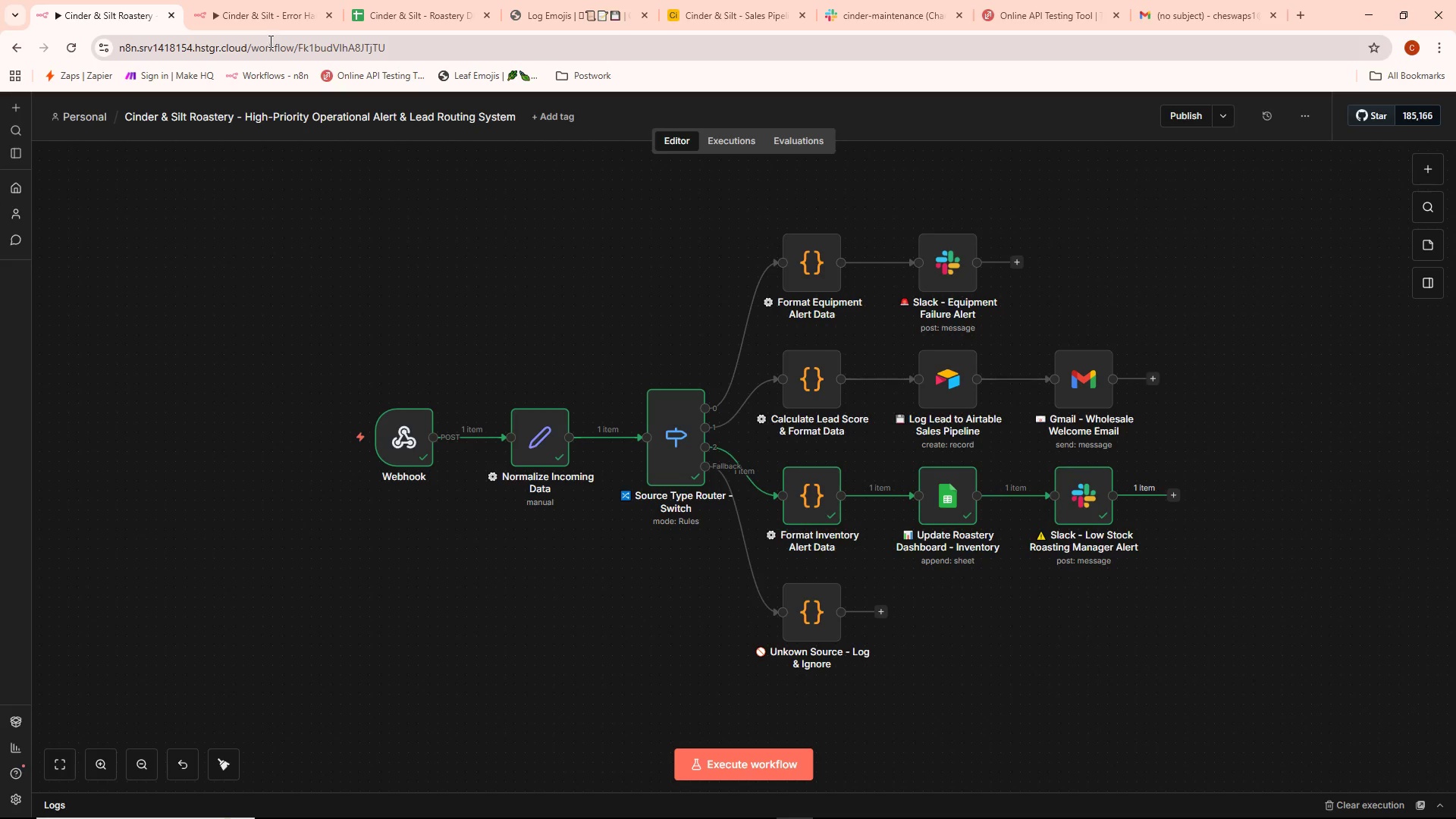 
left_click([266, 18])
 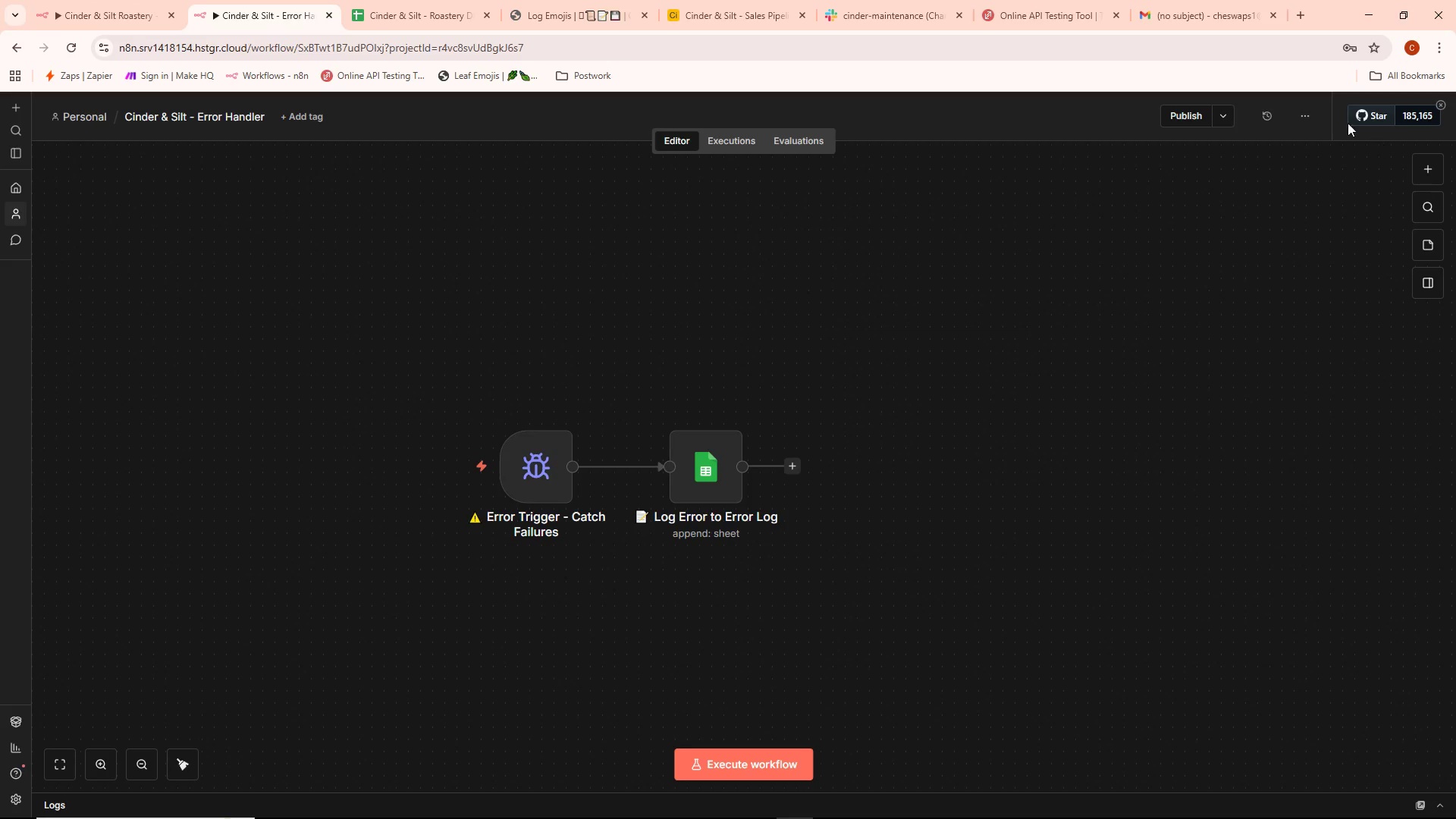 
left_click([1306, 111])
 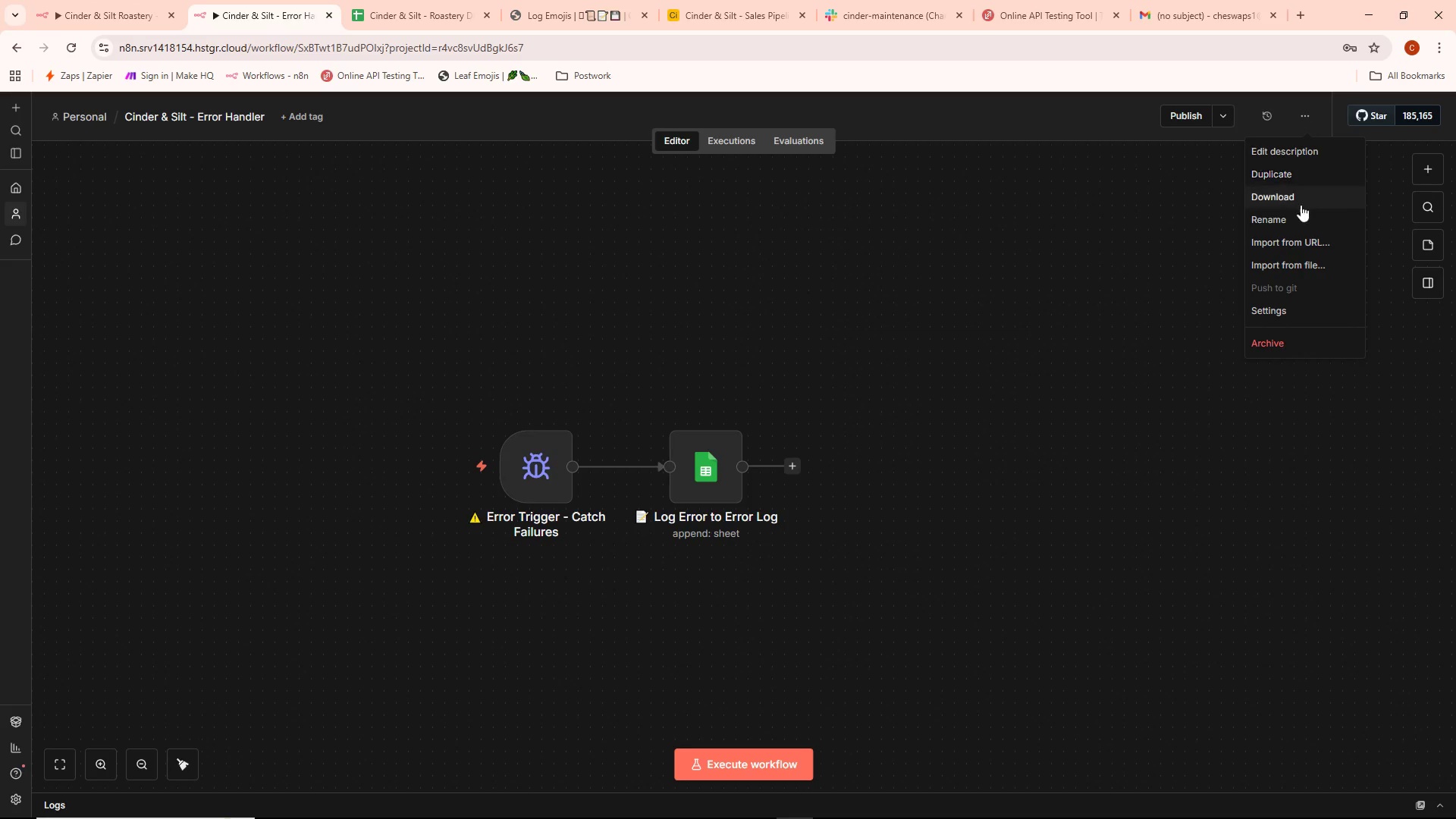 
wait(5.81)
 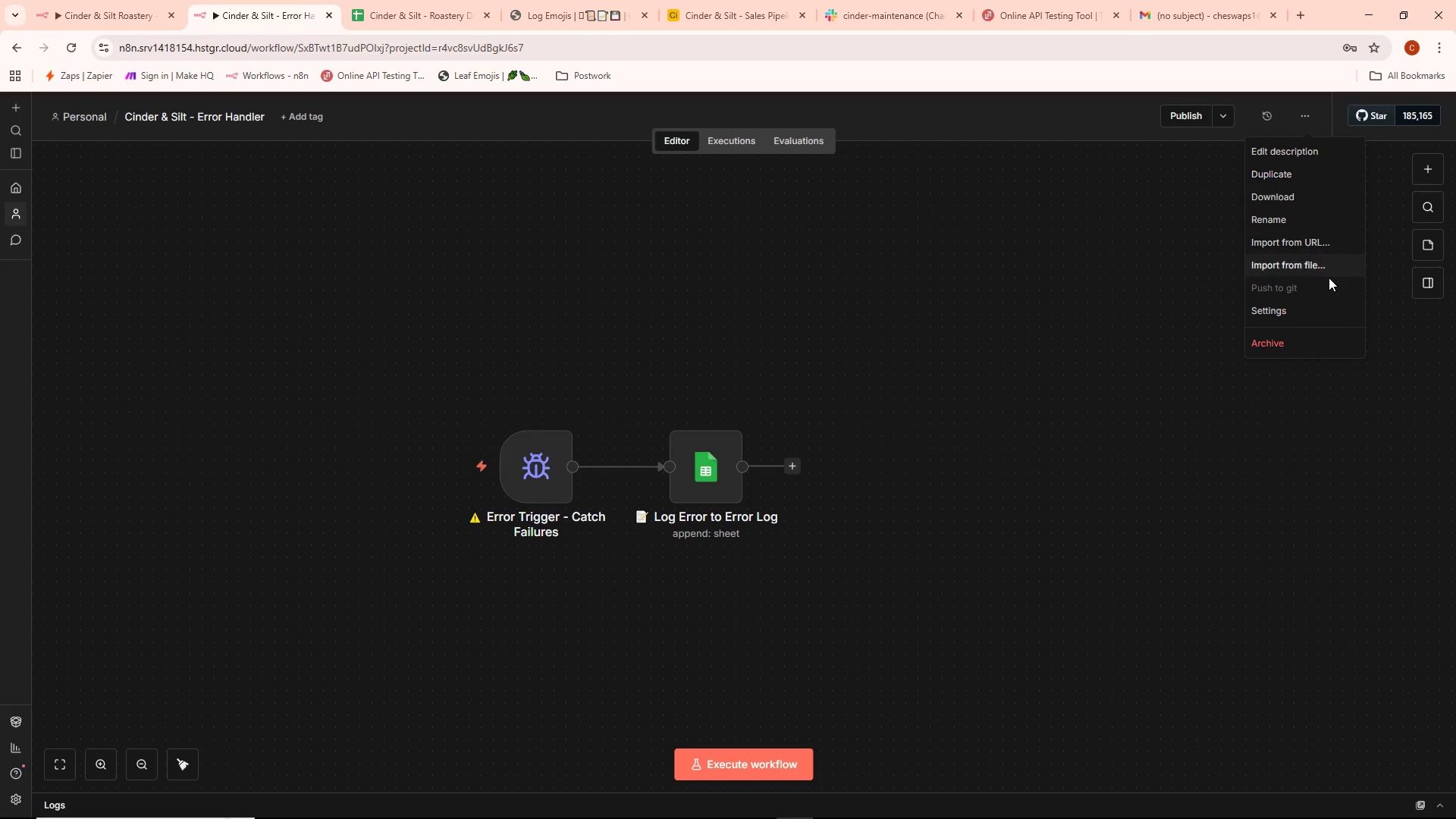 
left_click([1294, 309])
 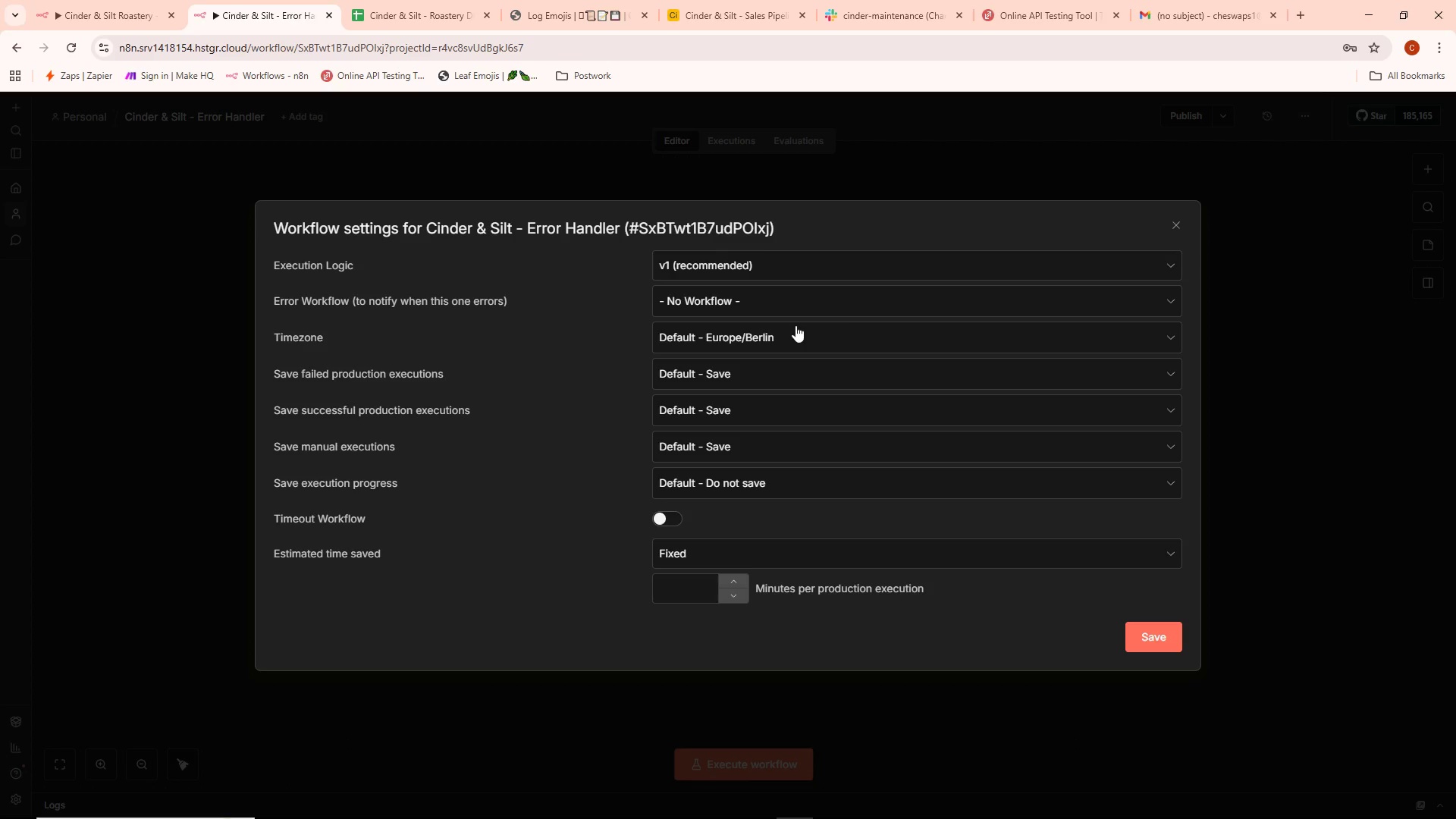 
left_click([781, 305])
 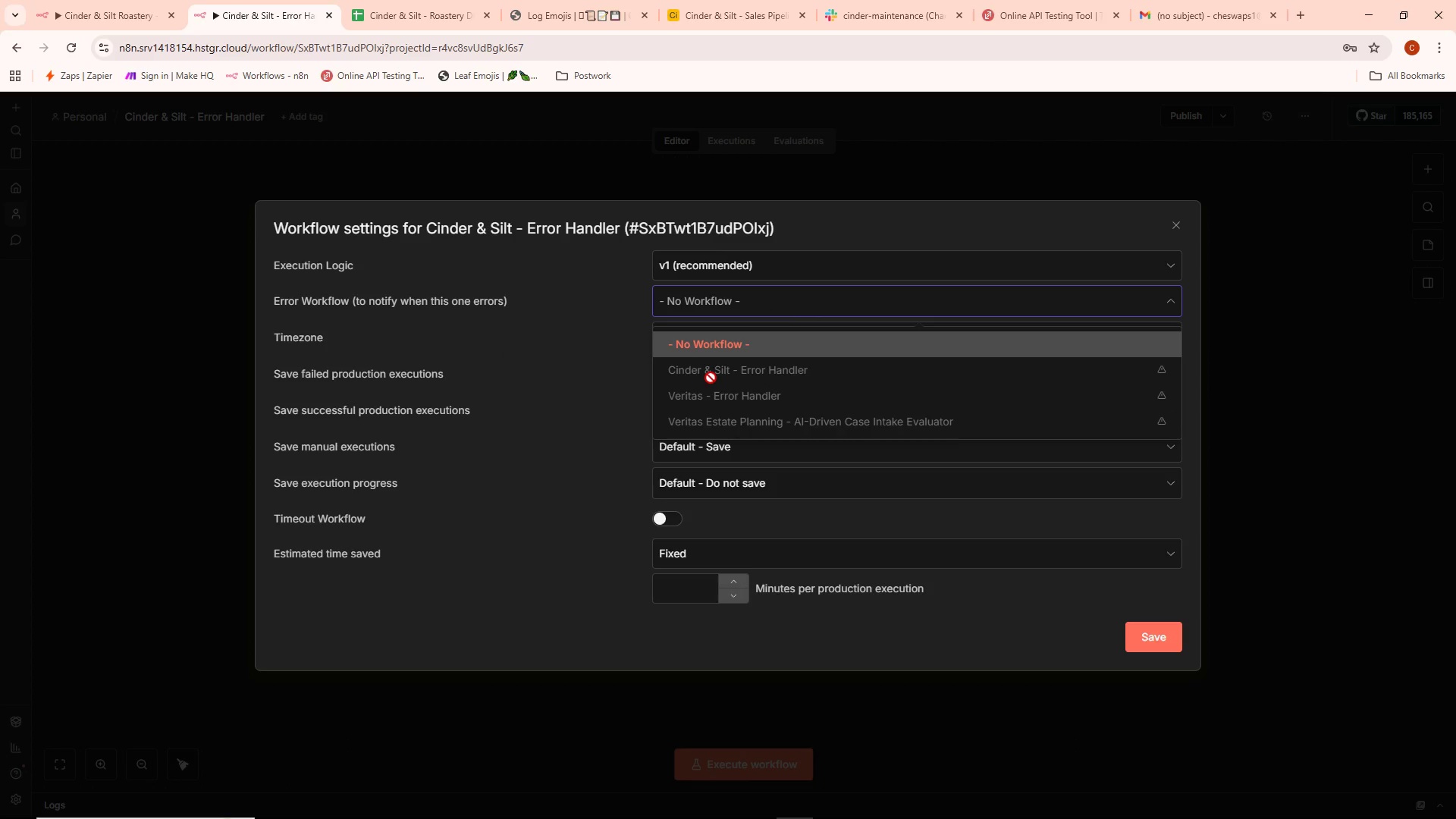 
wait(7.97)
 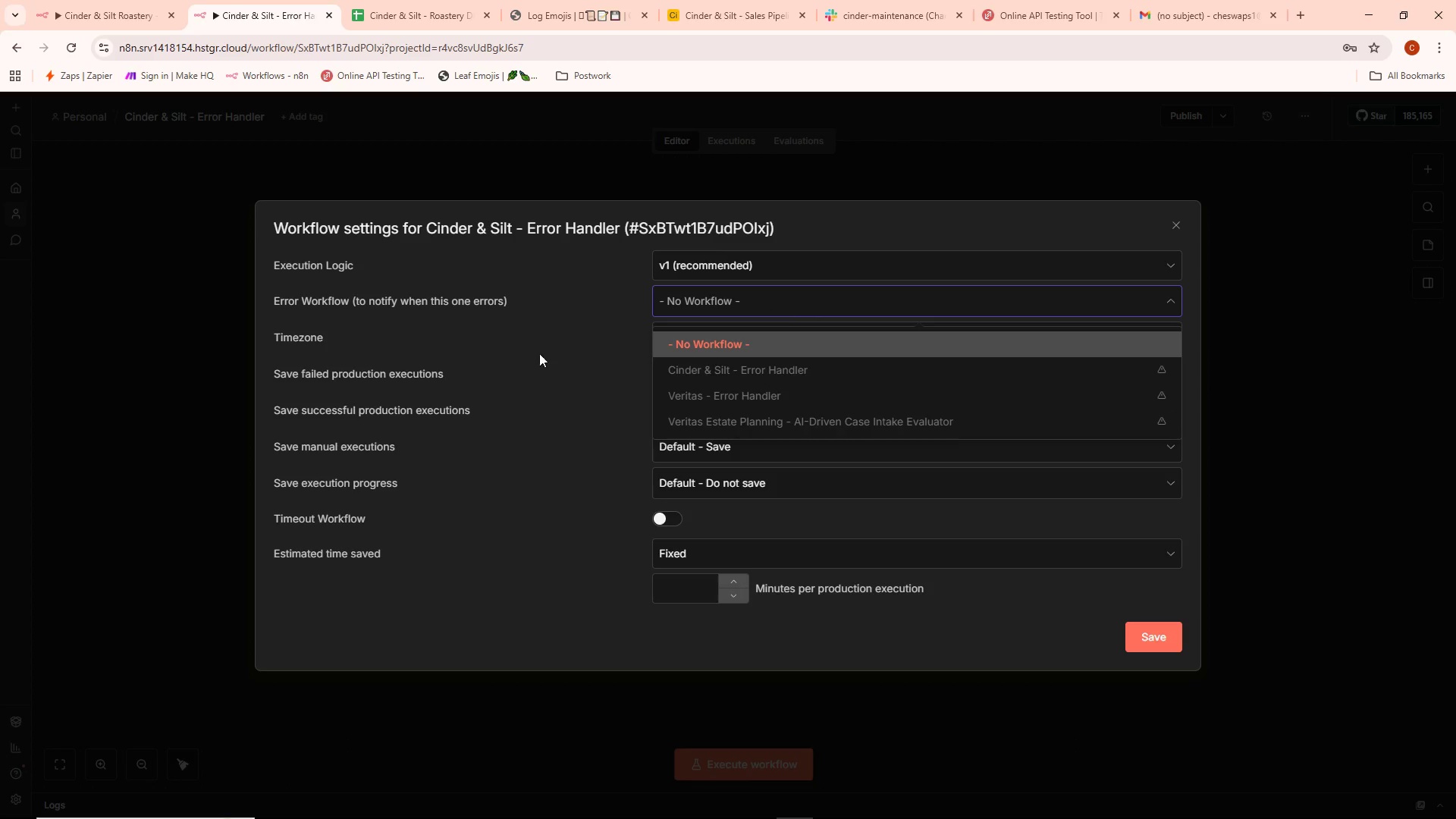 
left_click([901, 227])
 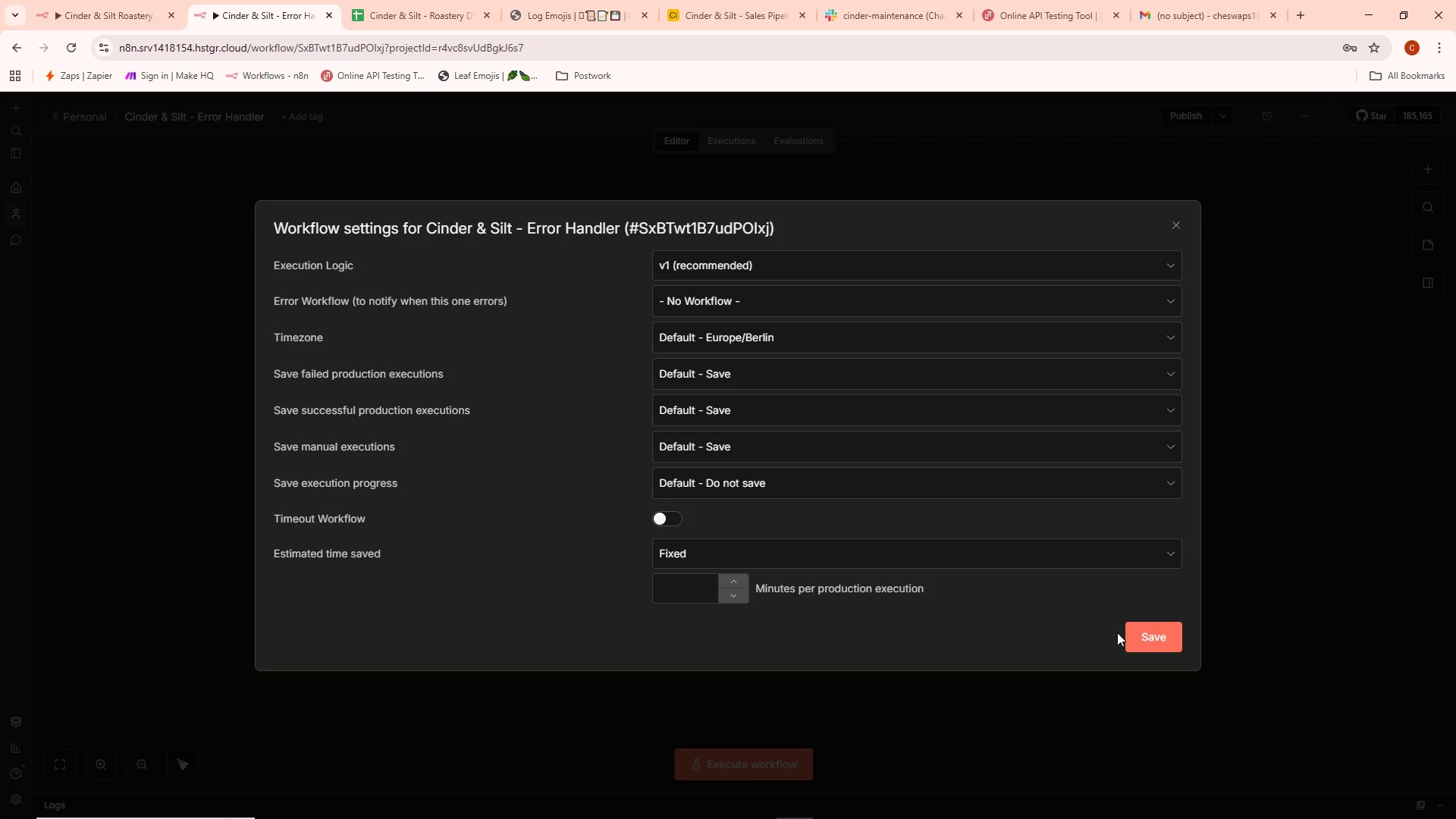 
left_click([1144, 632])
 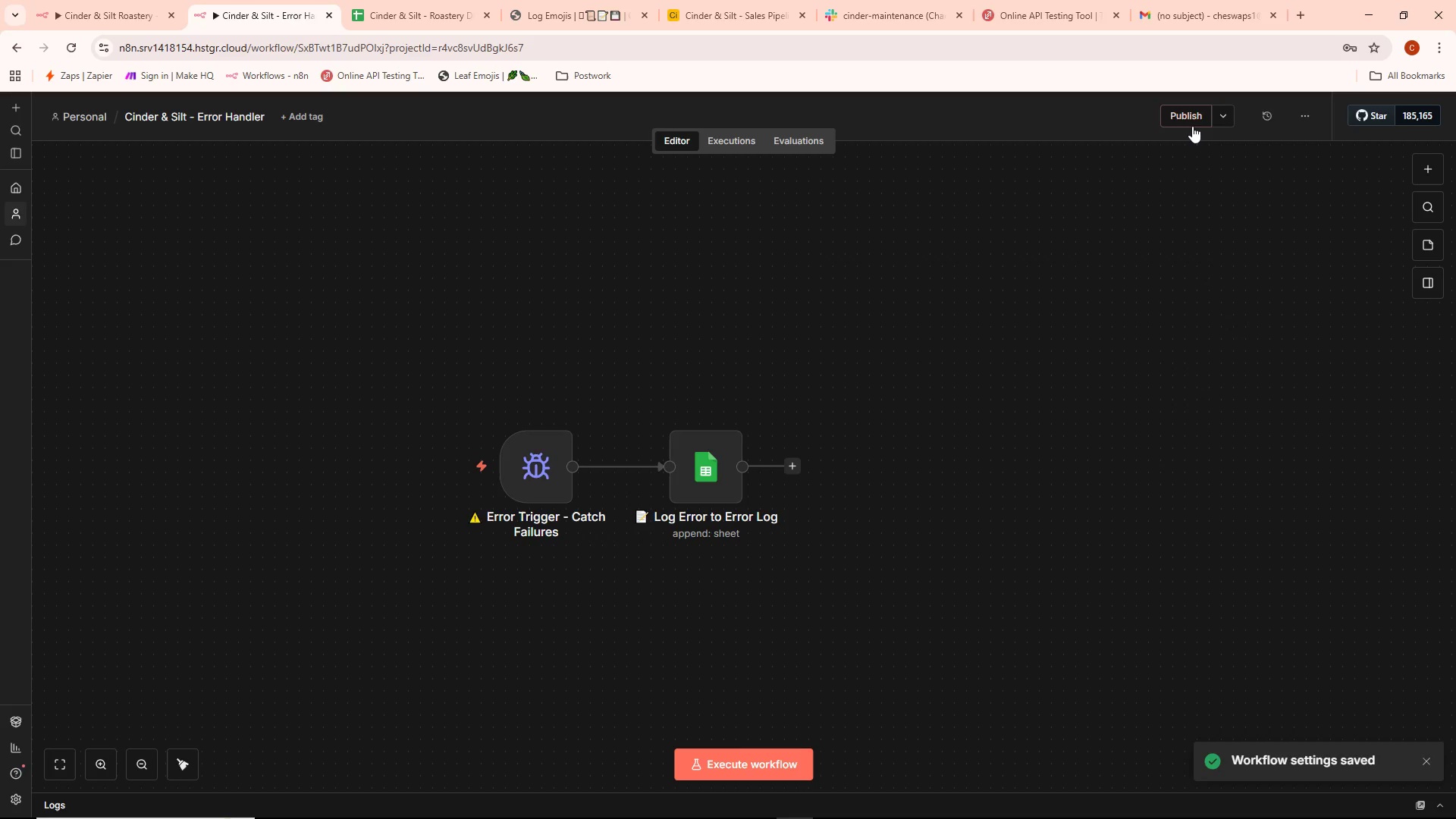 
left_click([1192, 114])
 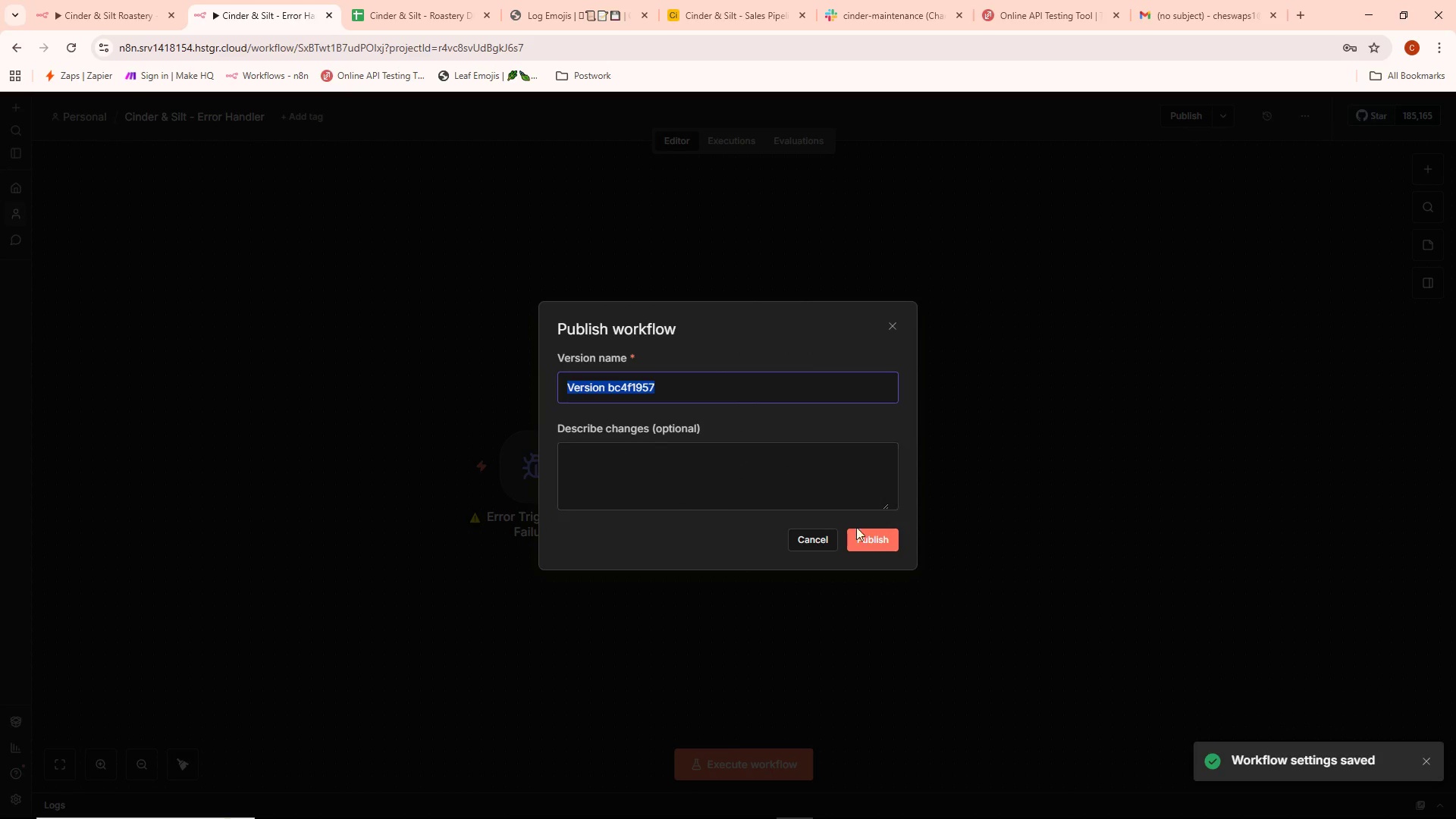 
left_click([873, 541])
 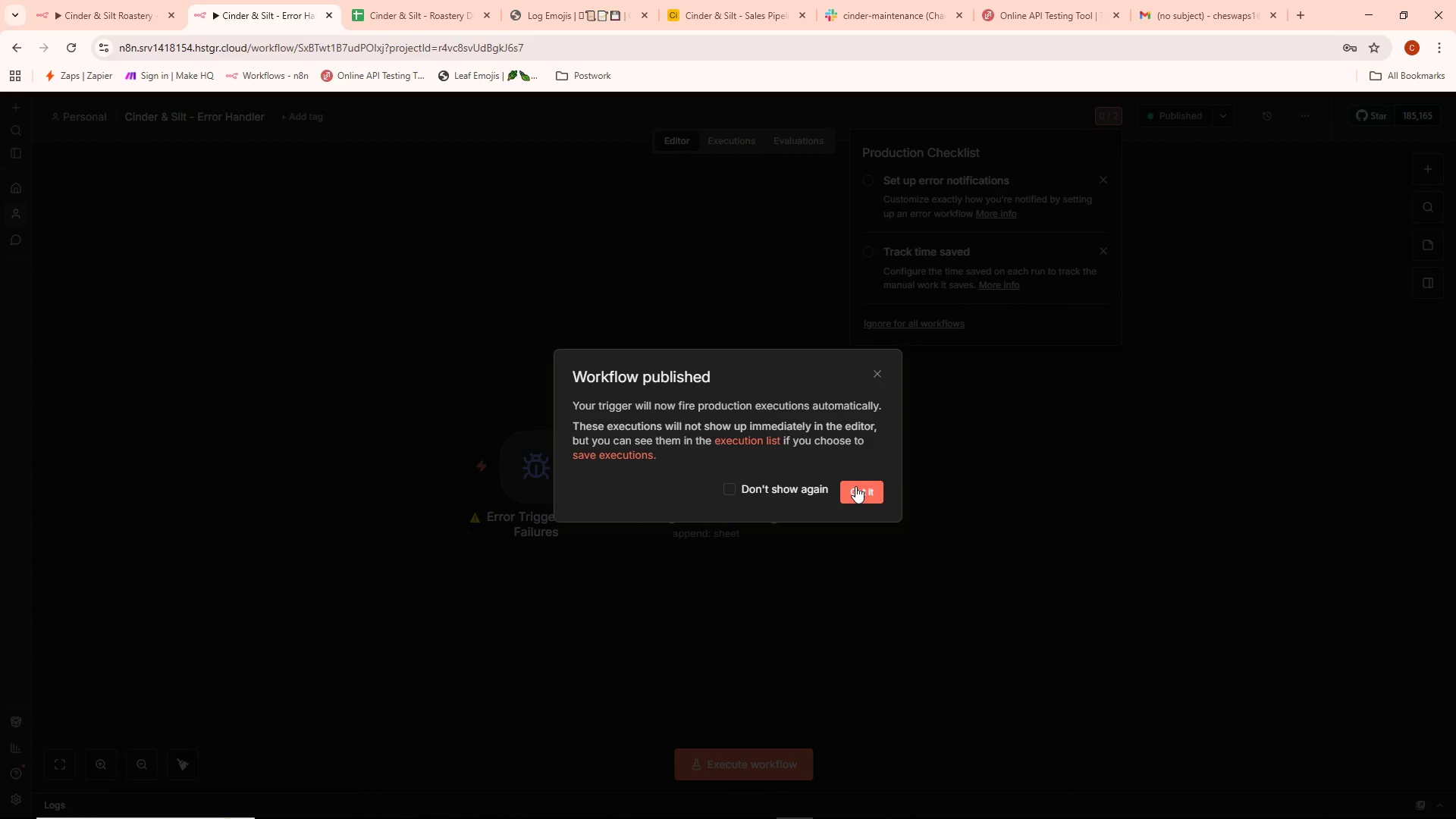 
wait(7.81)
 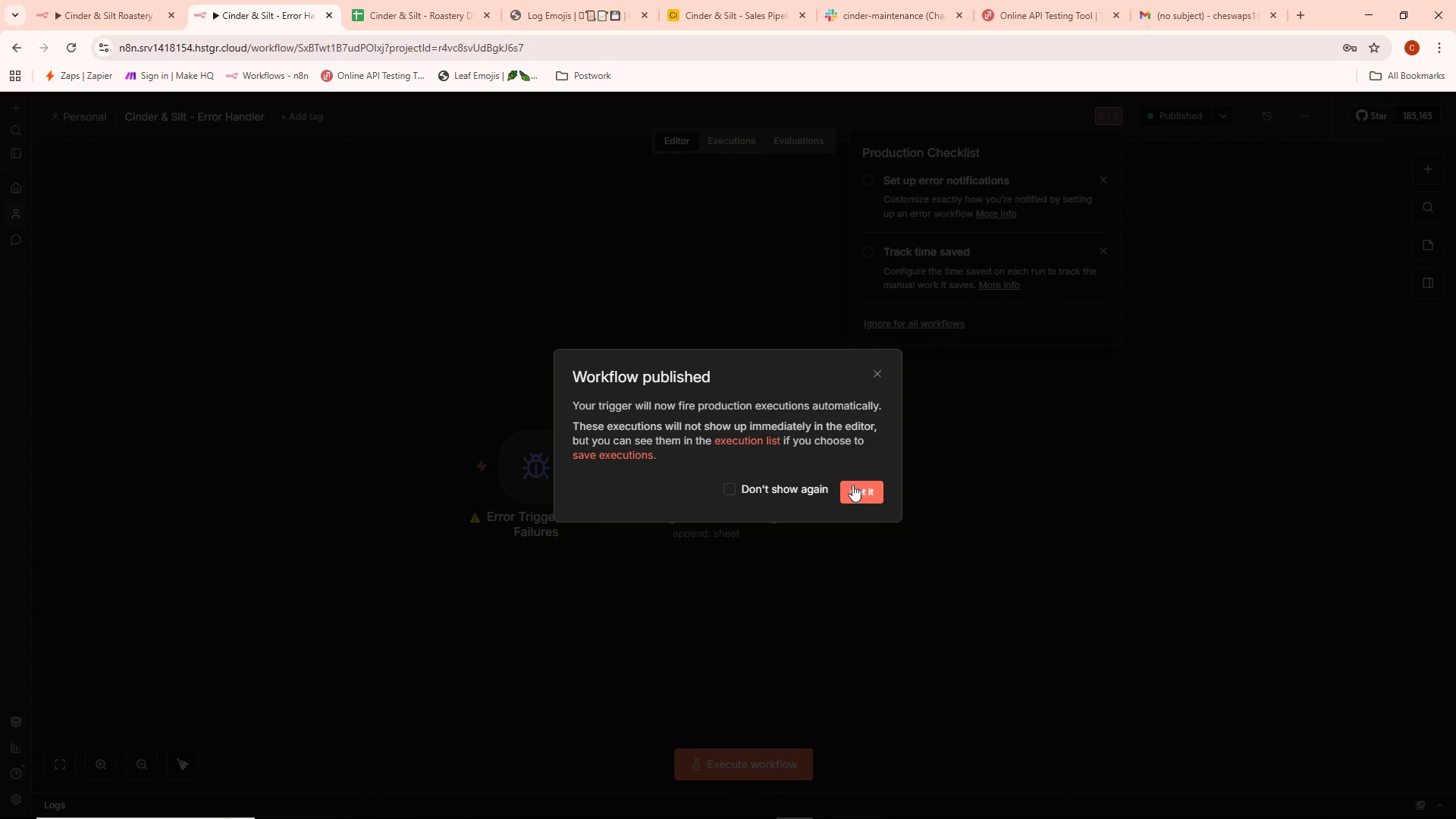 
left_click([855, 486])
 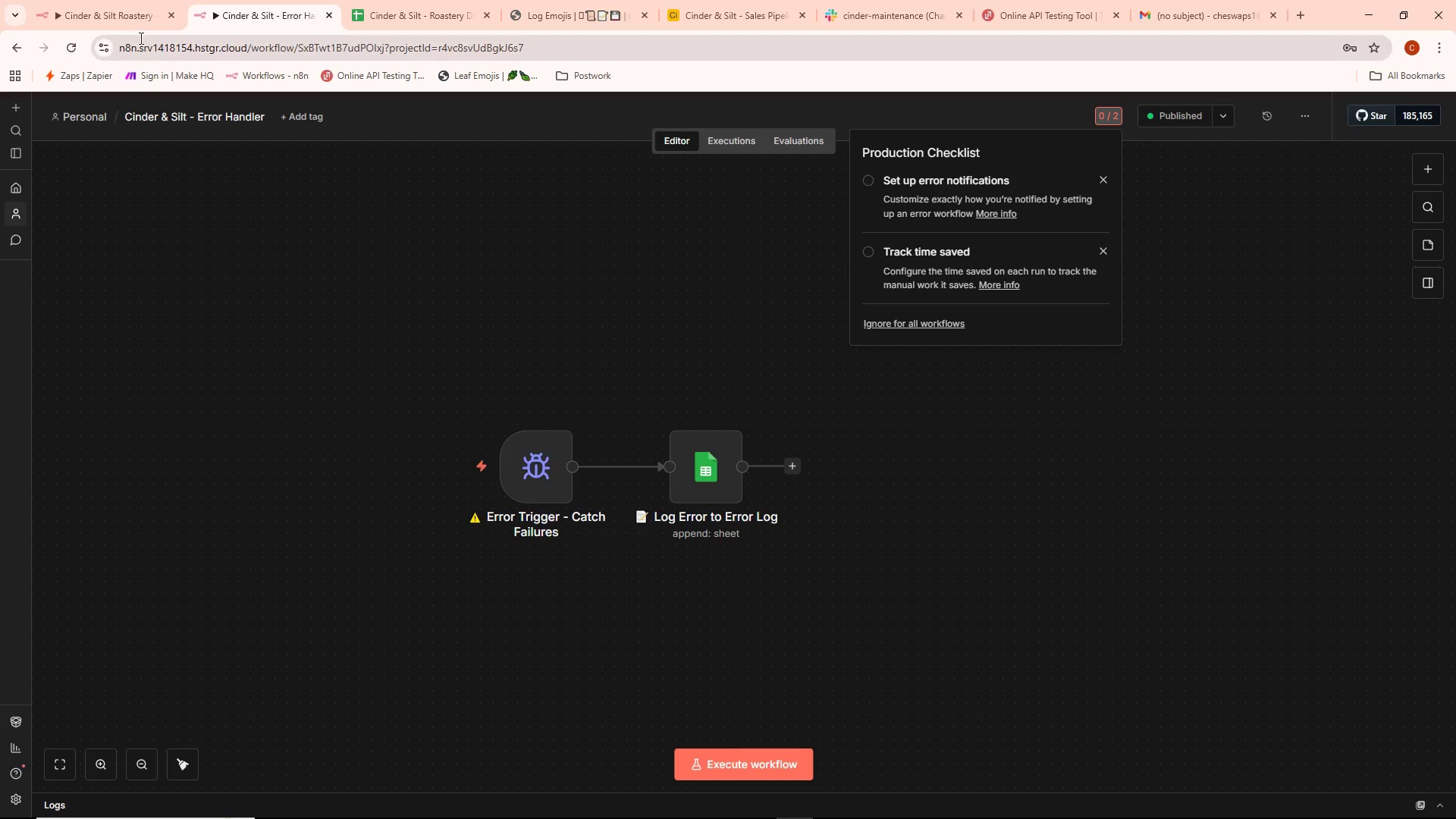 
left_click([134, 18])
 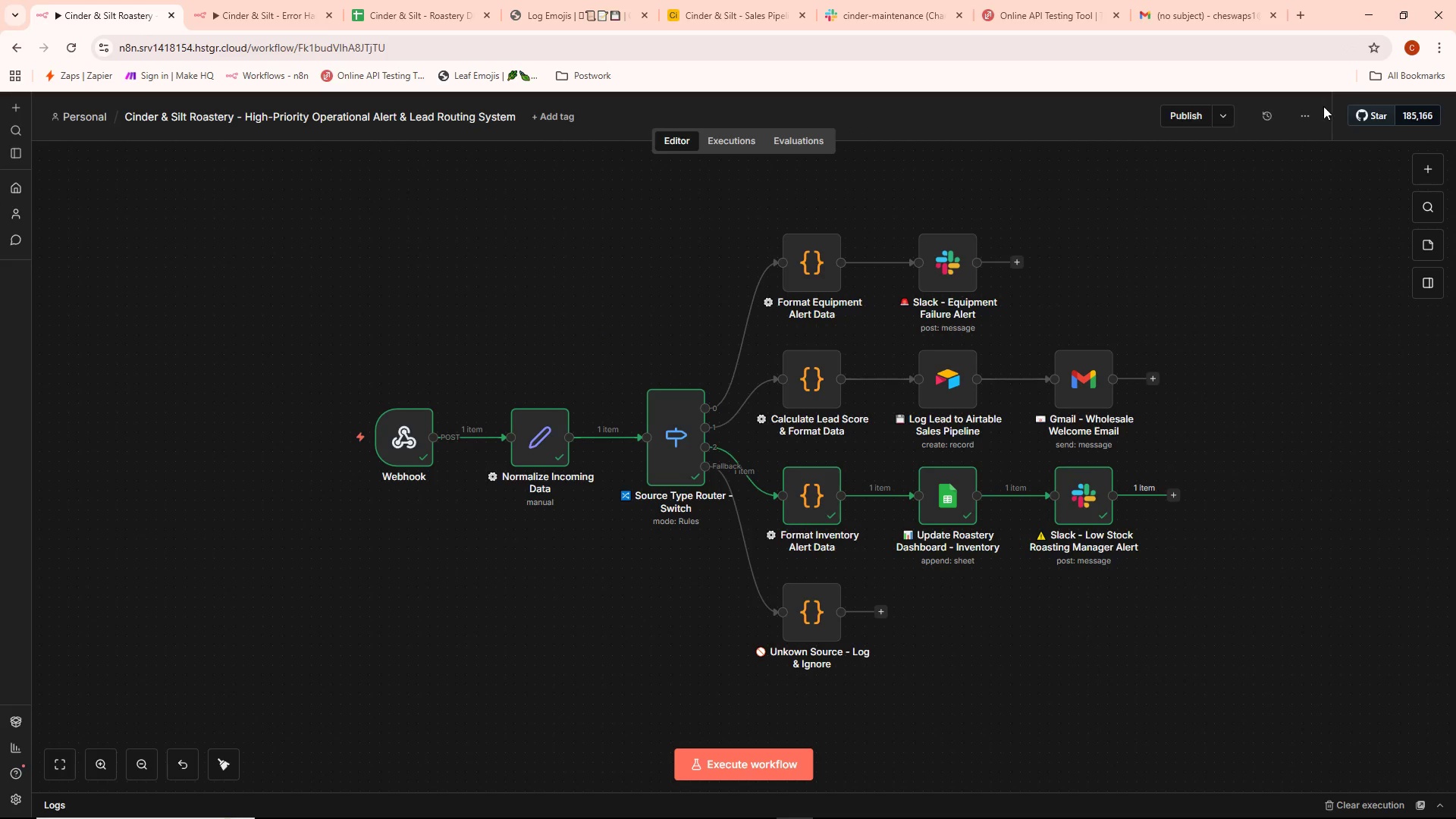 
left_click([1200, 119])
 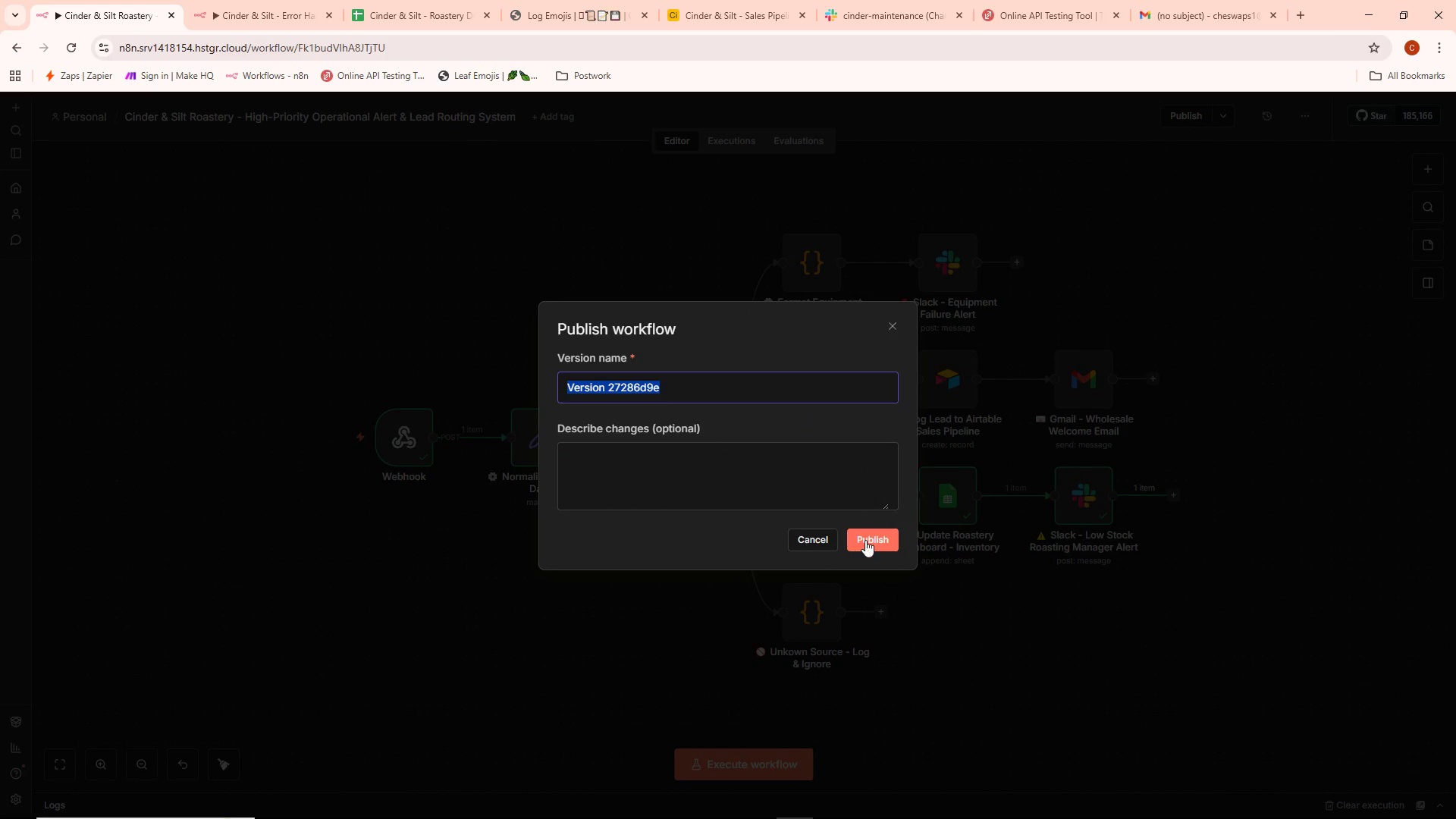 
left_click([870, 539])
 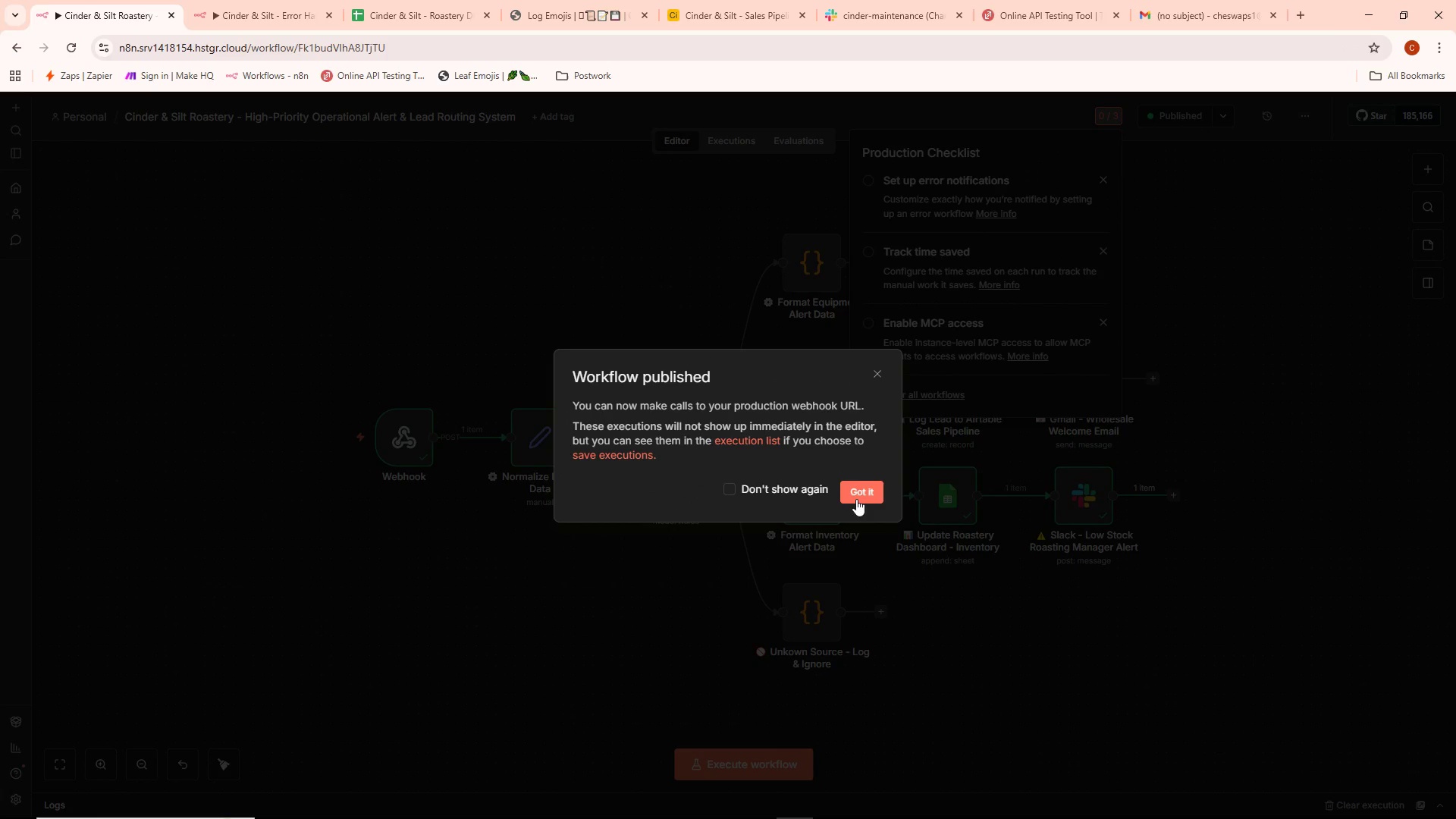 
left_click([852, 487])
 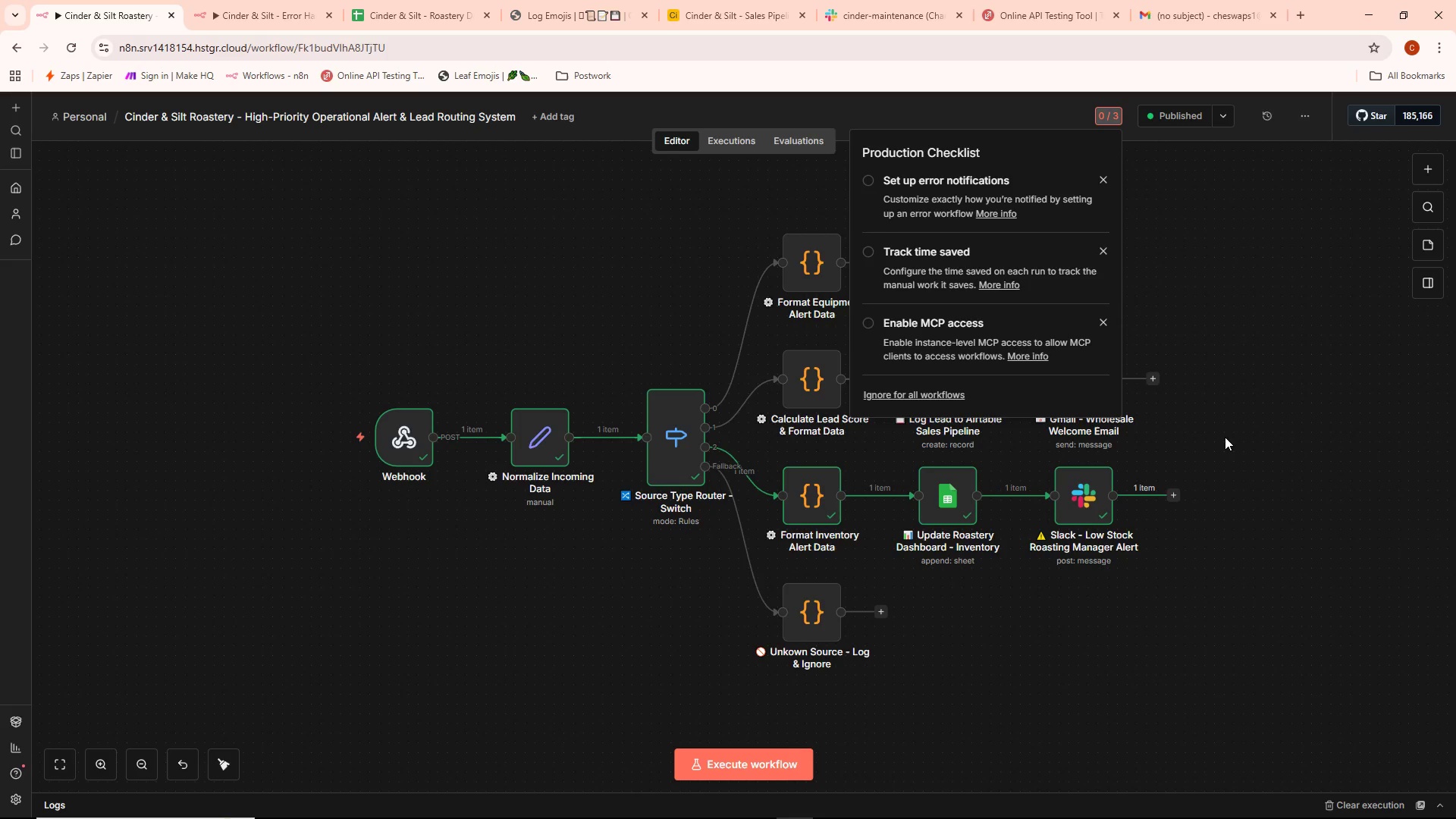 
left_click([1225, 437])
 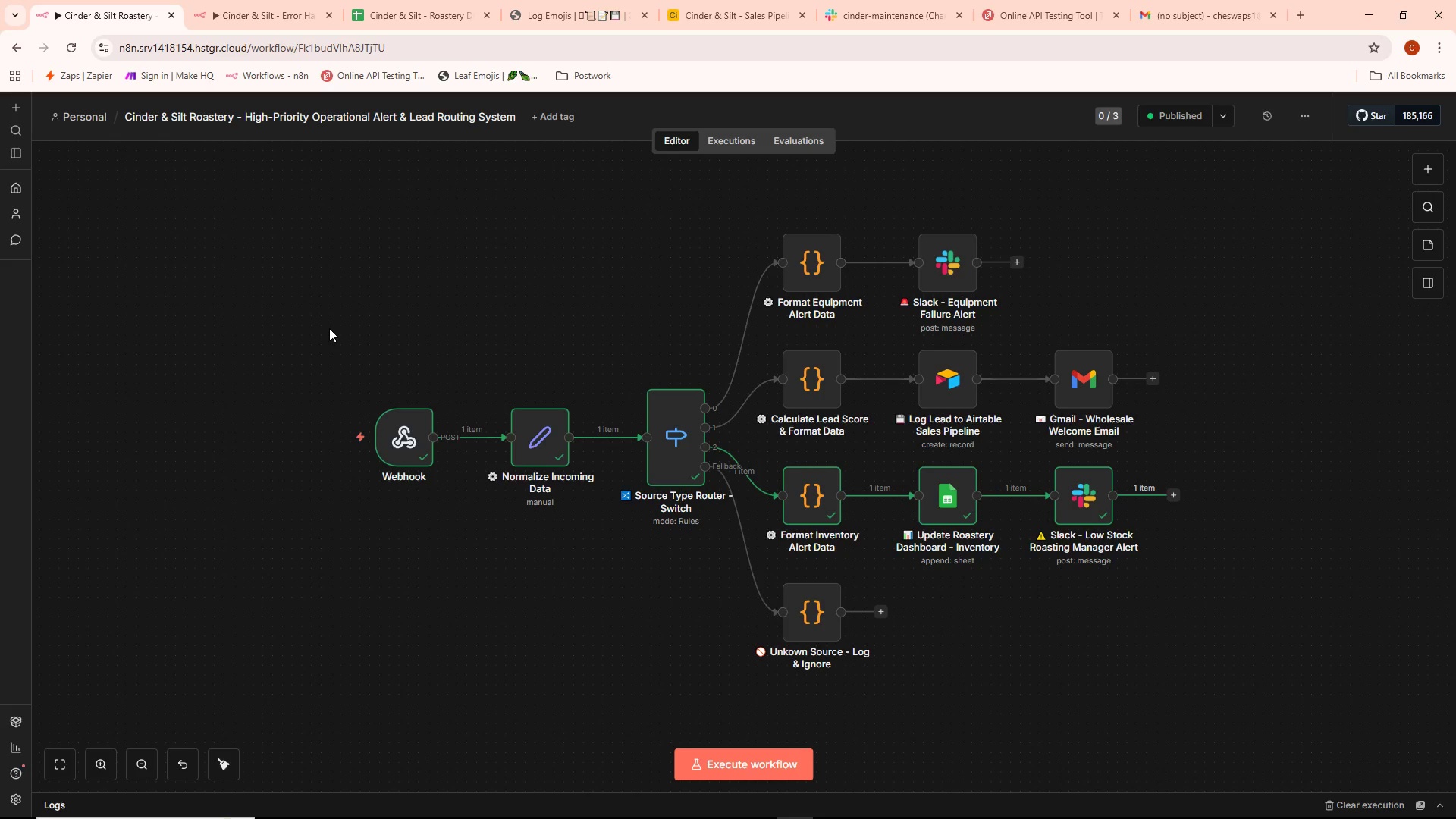 
wait(14.97)
 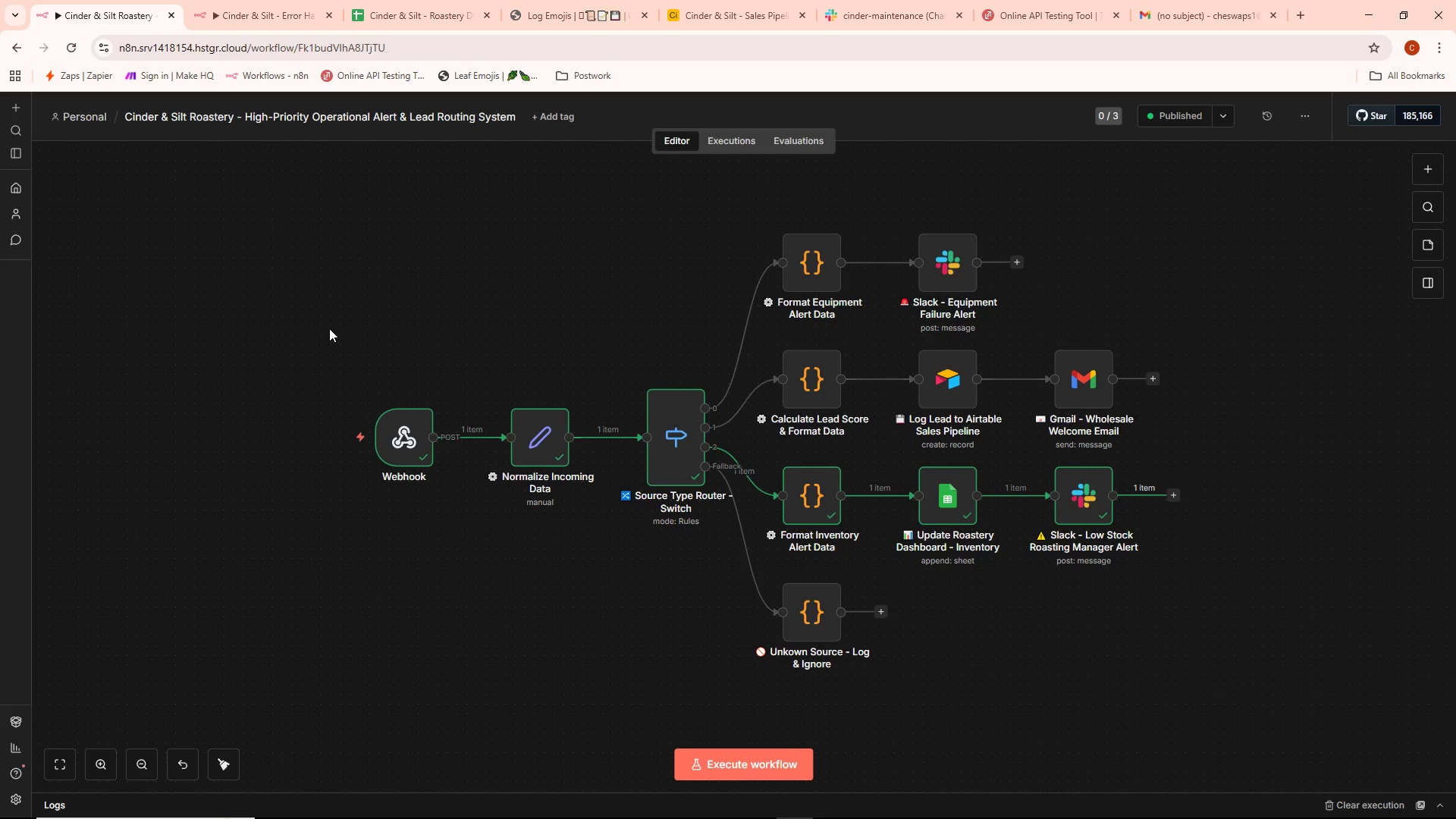 
left_click([236, 2])
 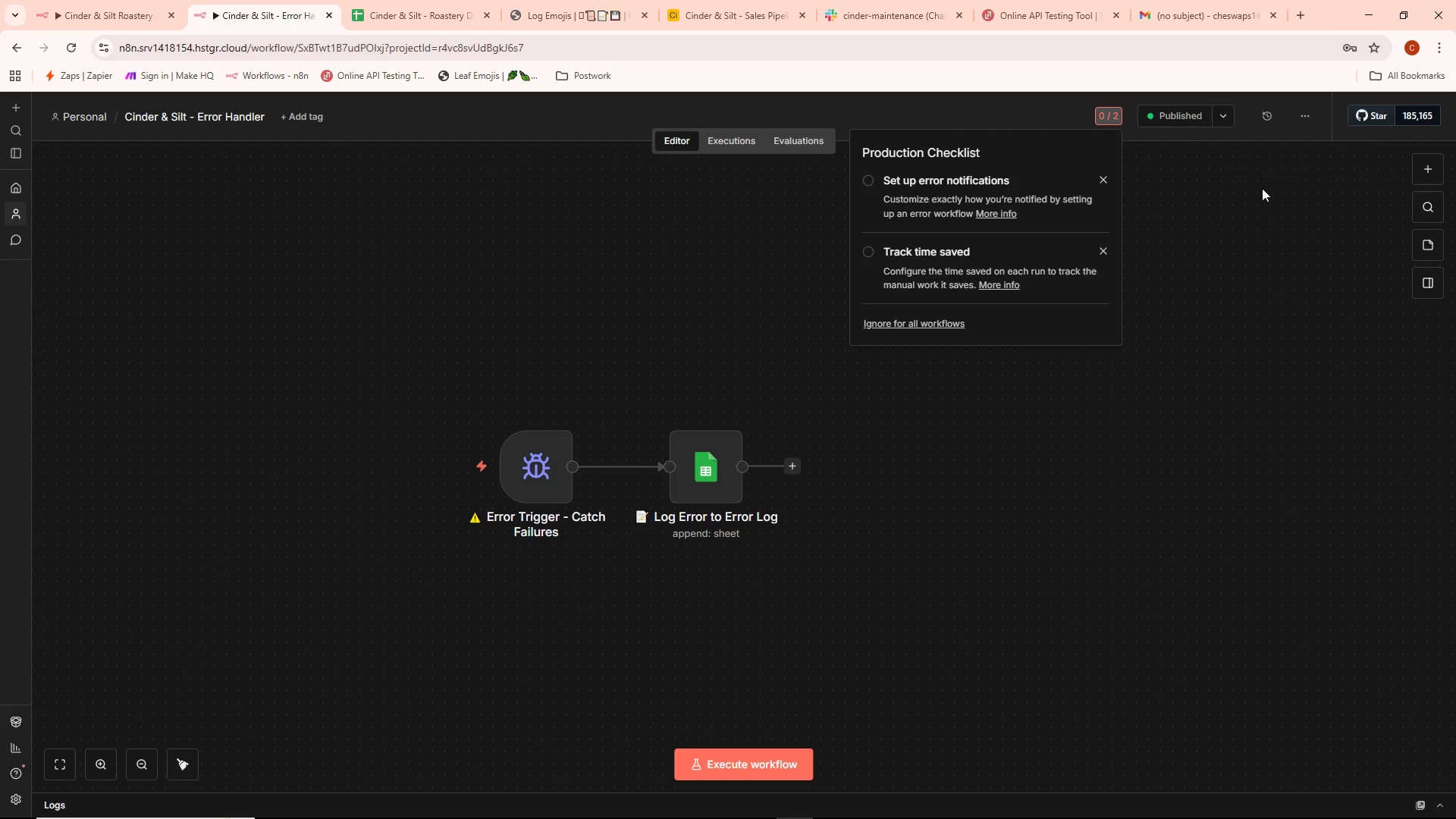 
left_click([1232, 197])
 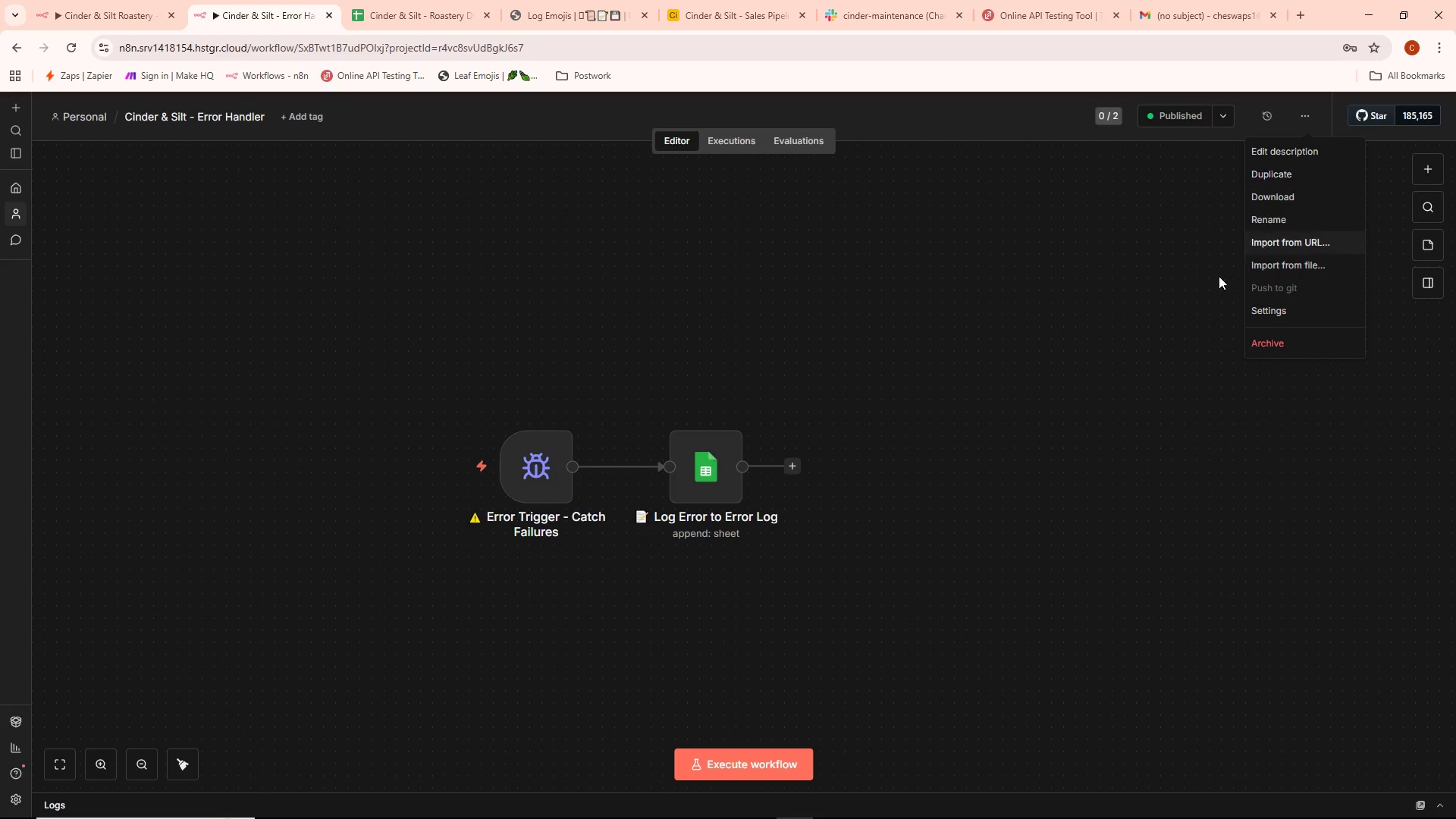 
left_click([1277, 306])
 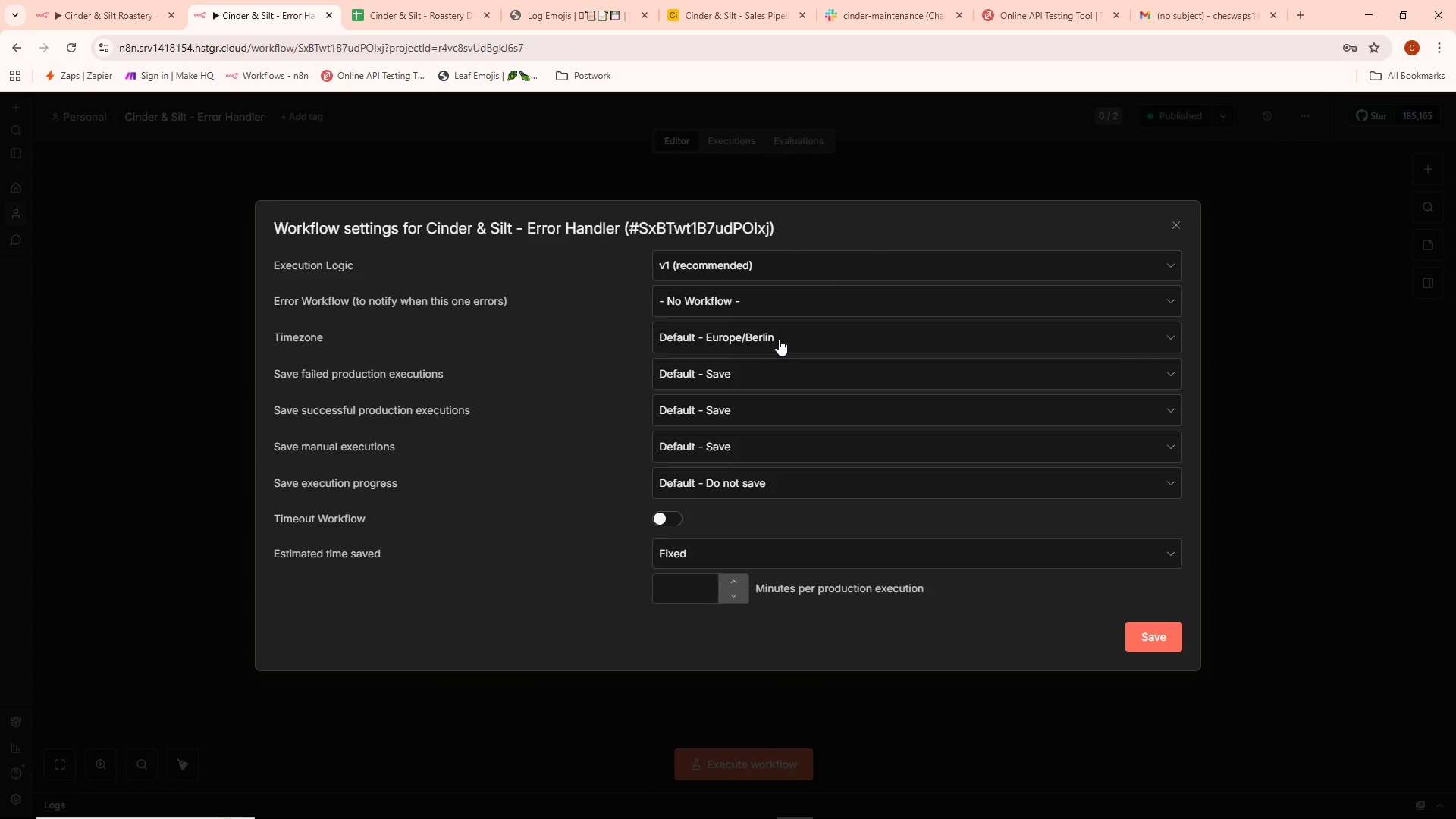 
left_click([770, 302])
 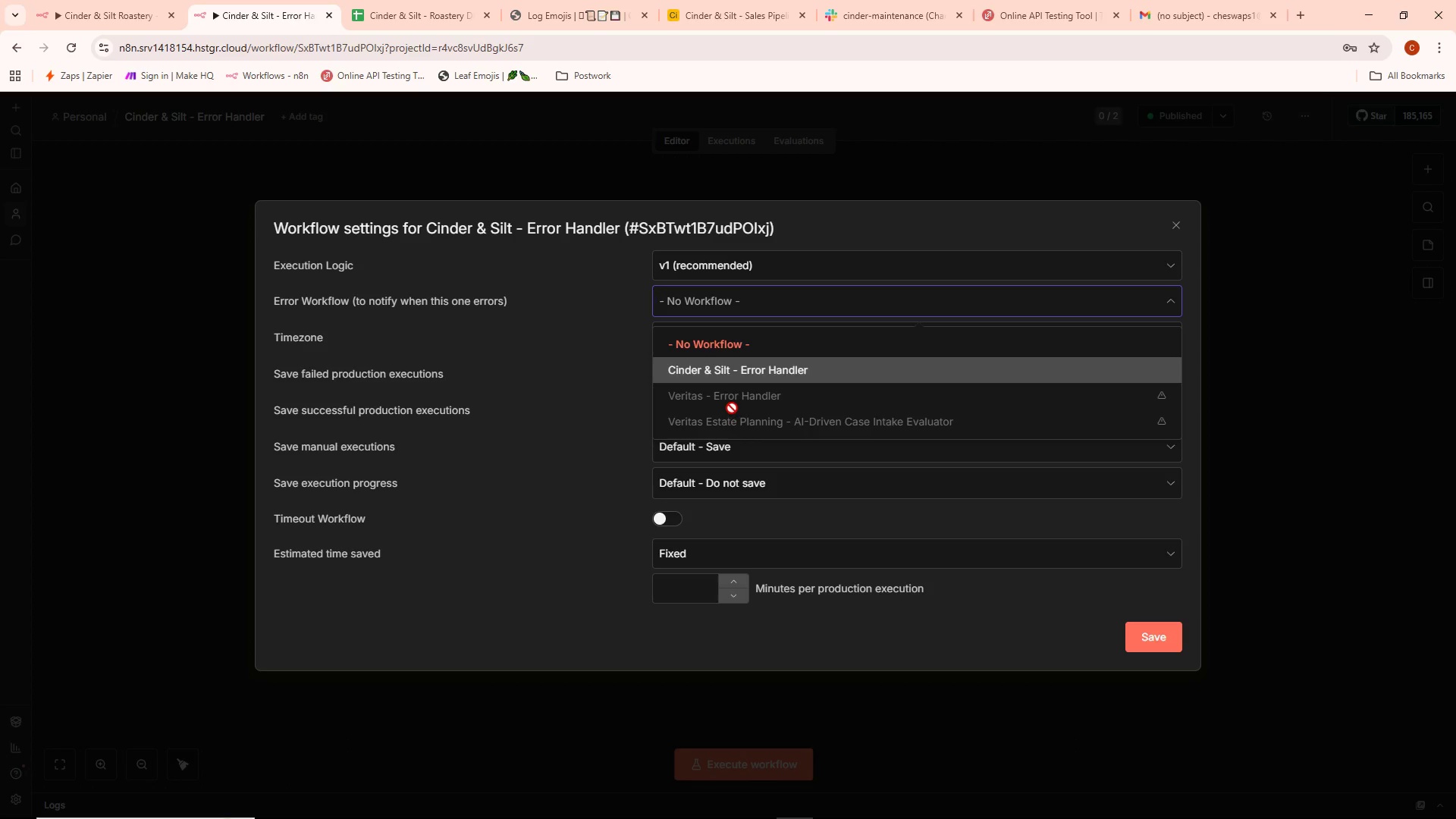 
left_click([736, 372])
 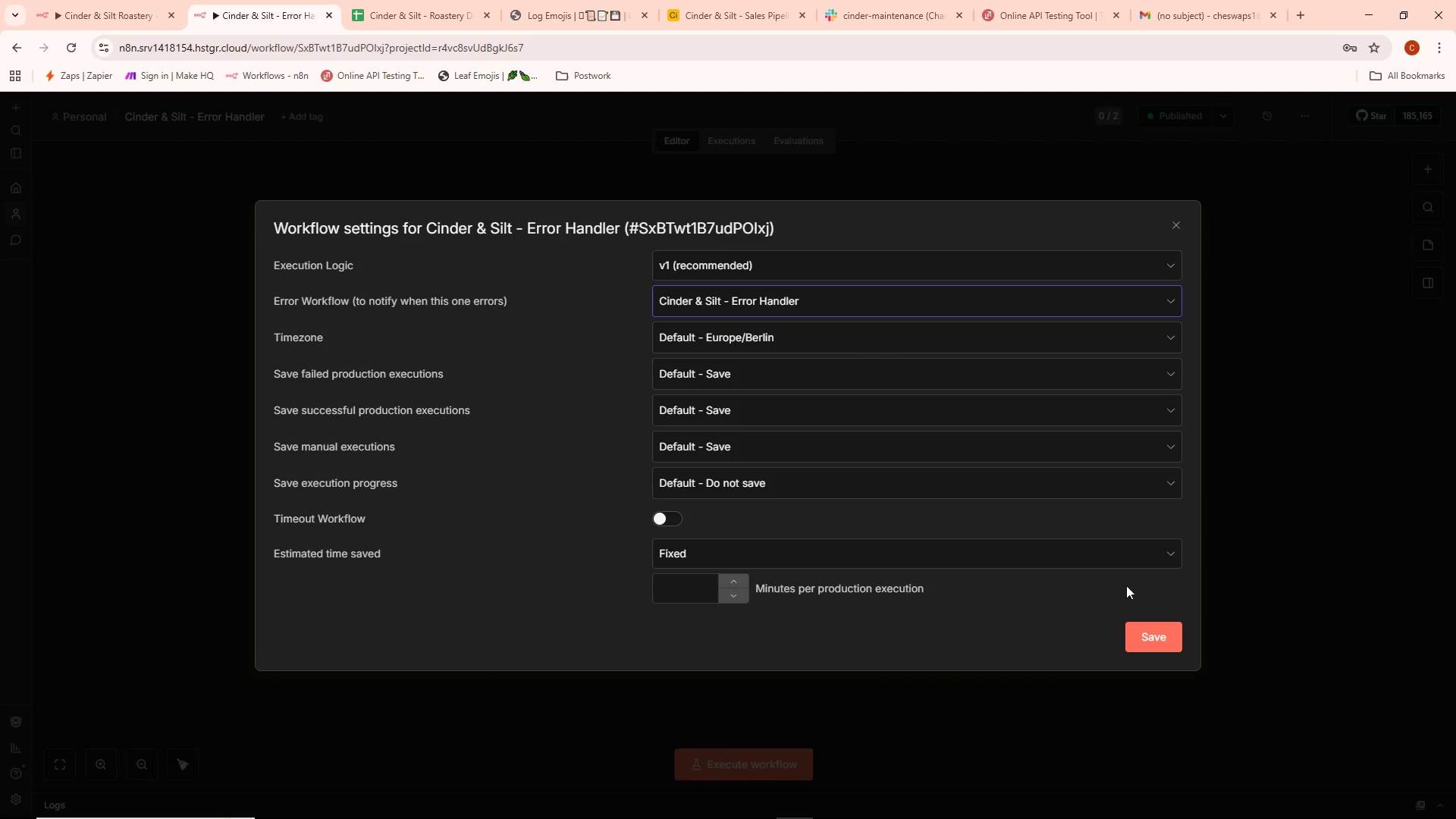 
left_click([1161, 642])
 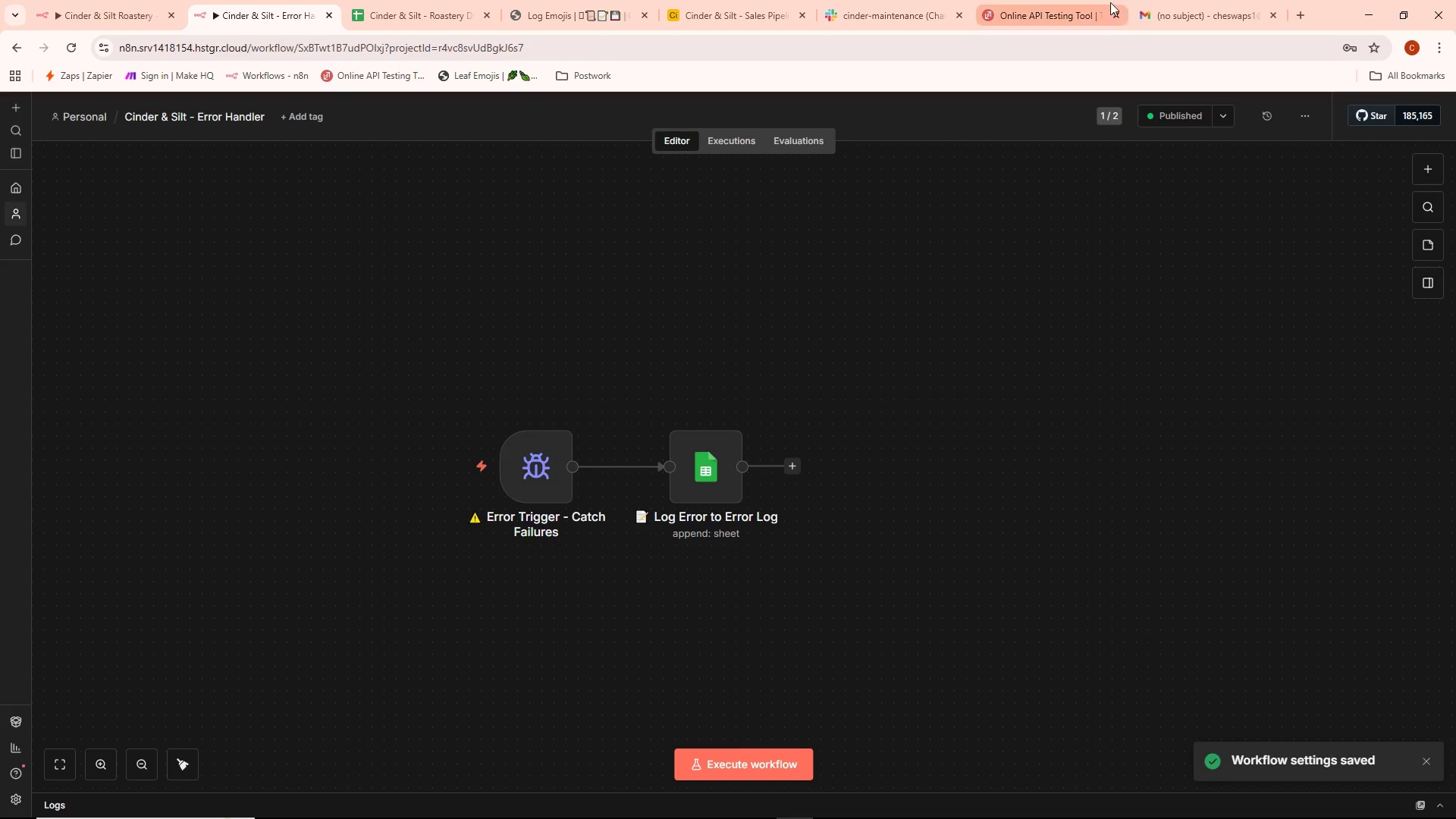 
mouse_move([215, -2])
 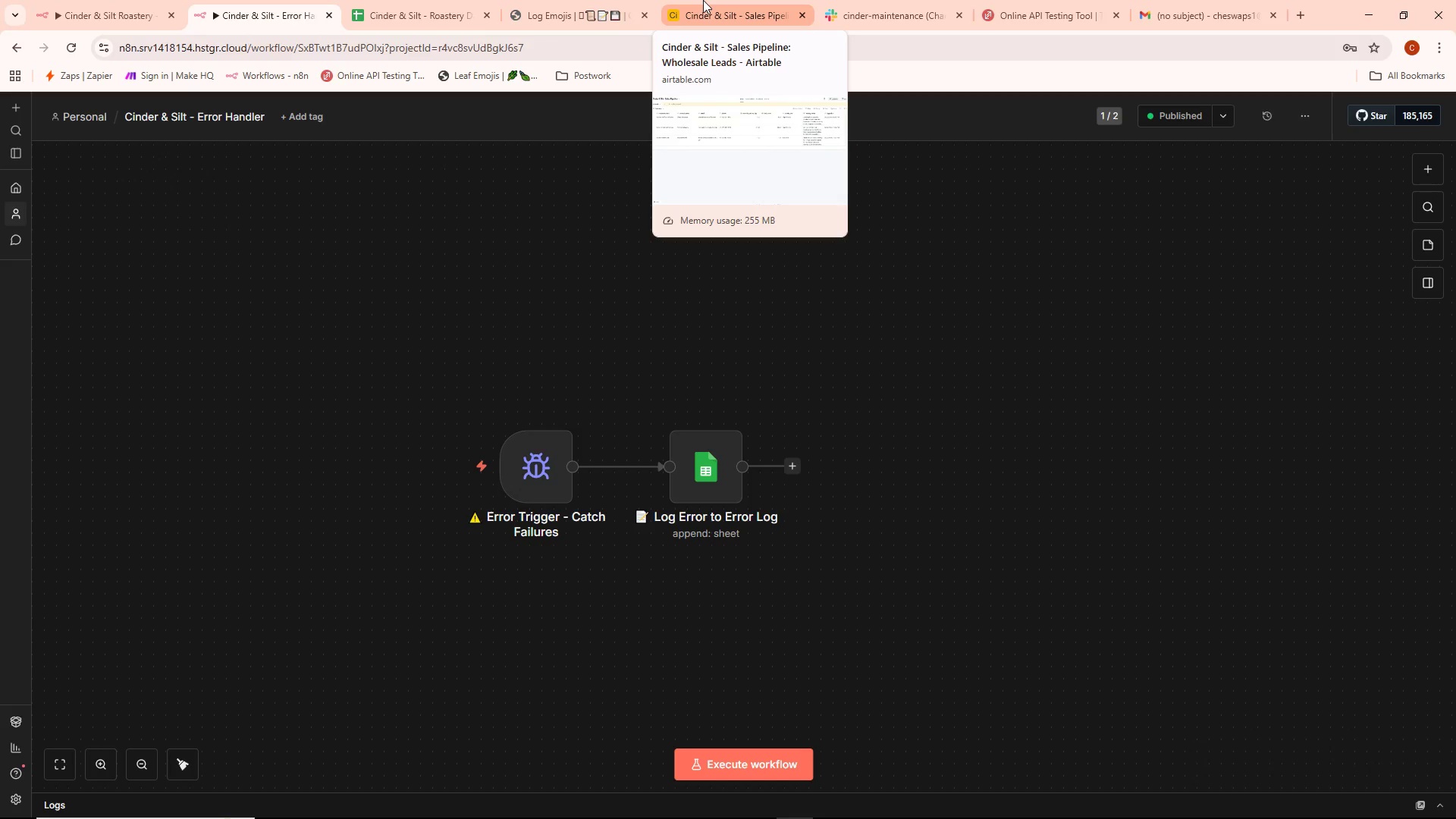 
wait(6.38)
 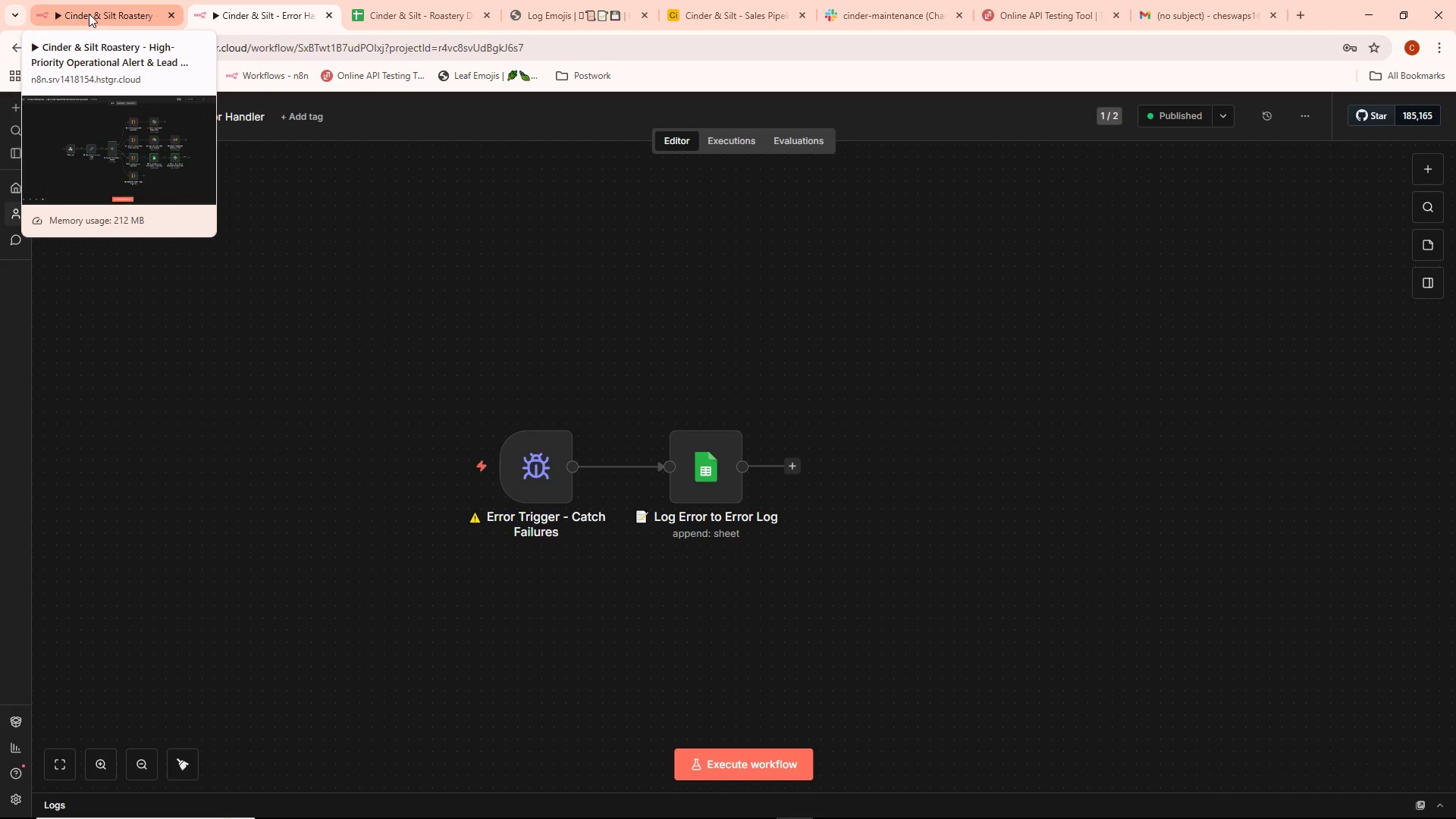 
left_click([77, 5])
 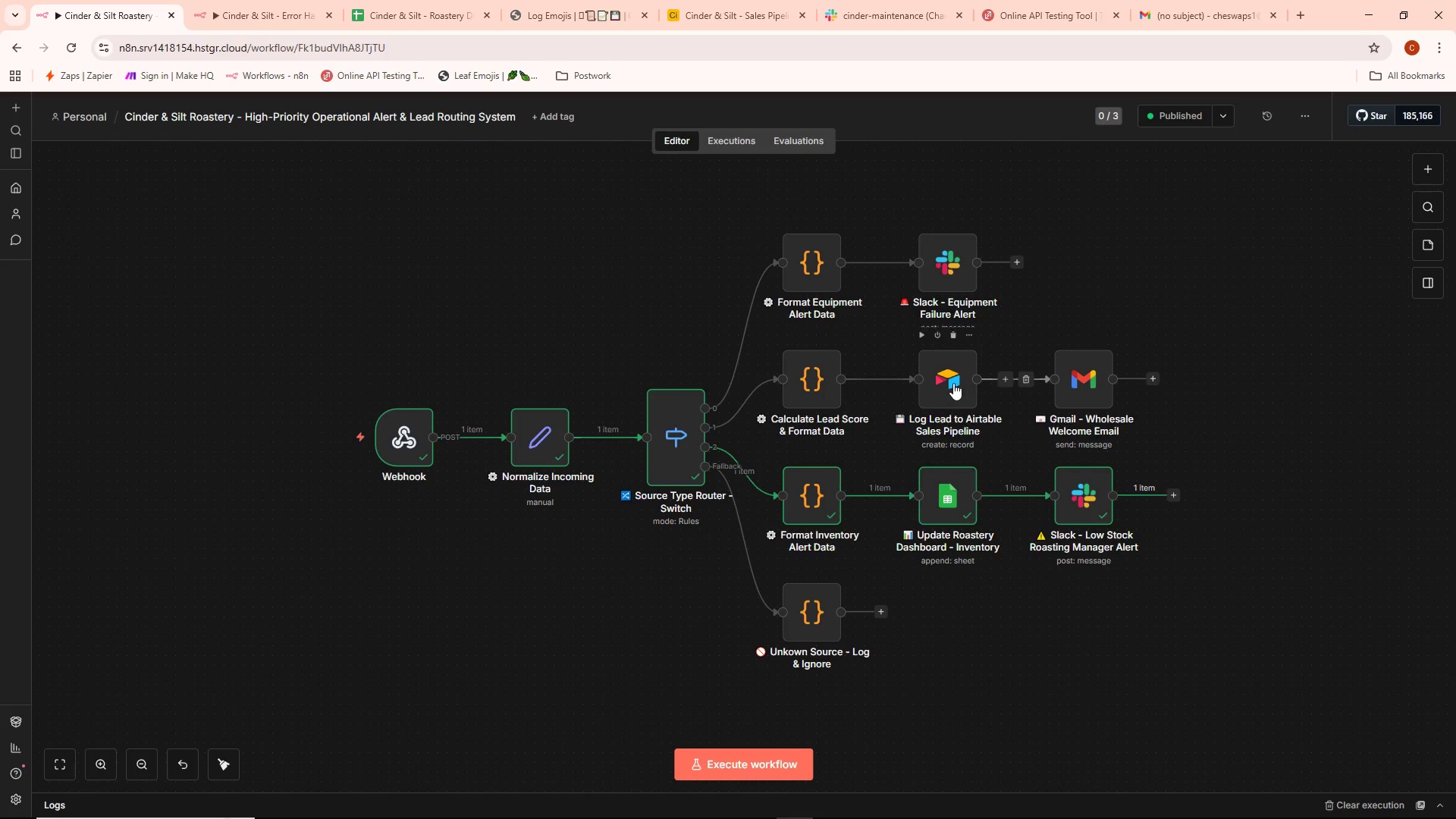 
double_click([952, 383])
 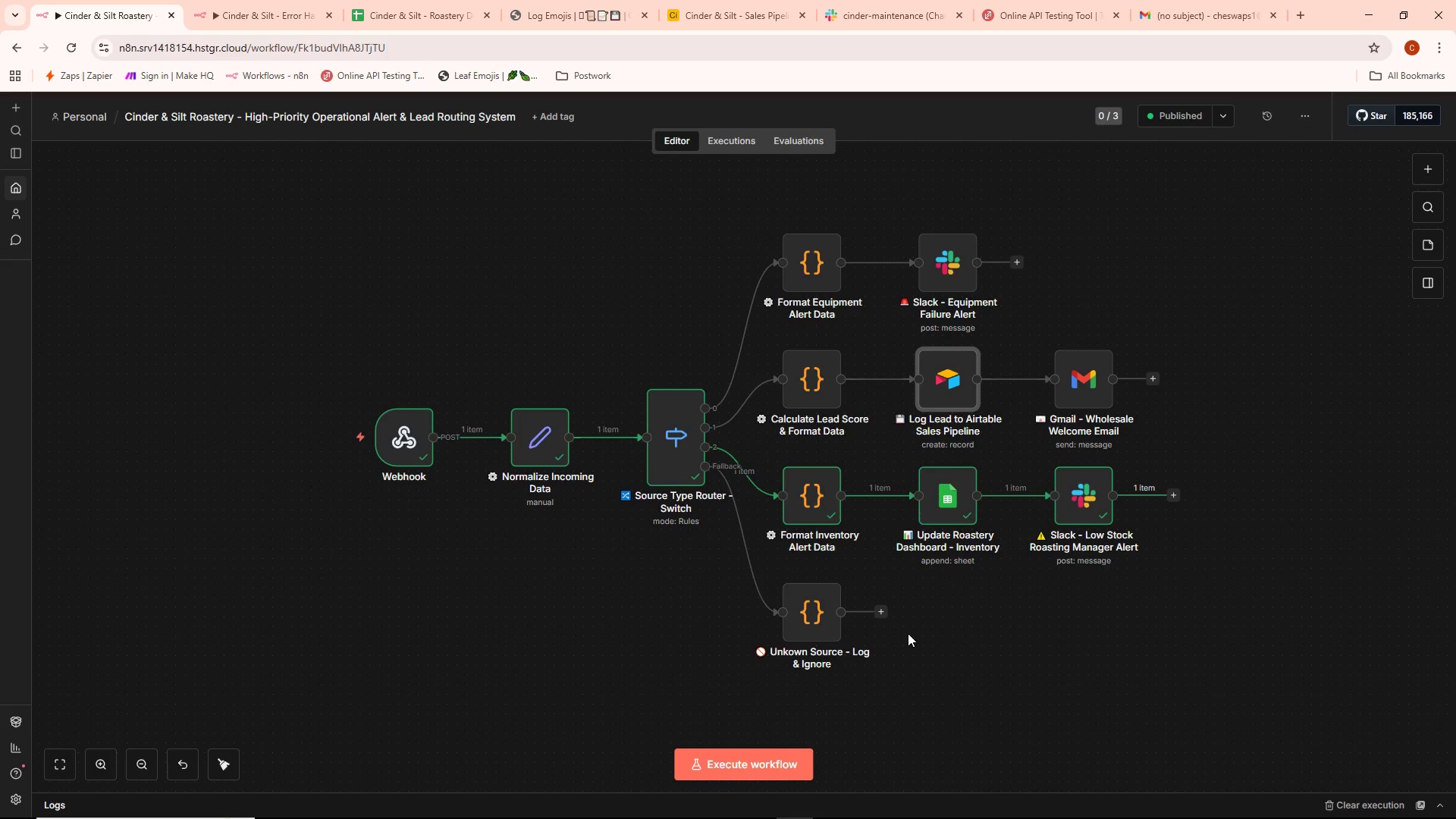 
wait(17.53)
 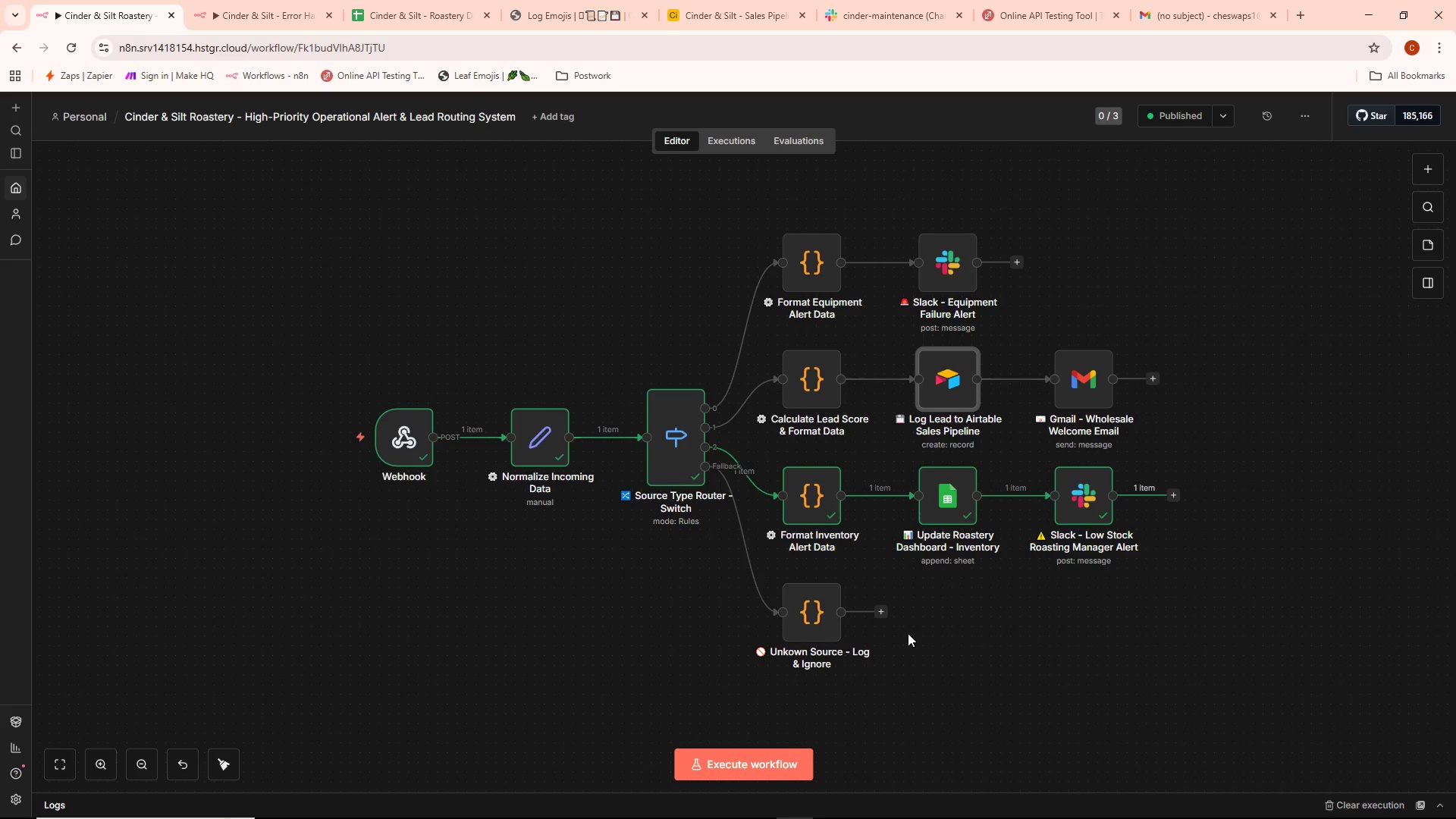 
left_click([1090, 505])
 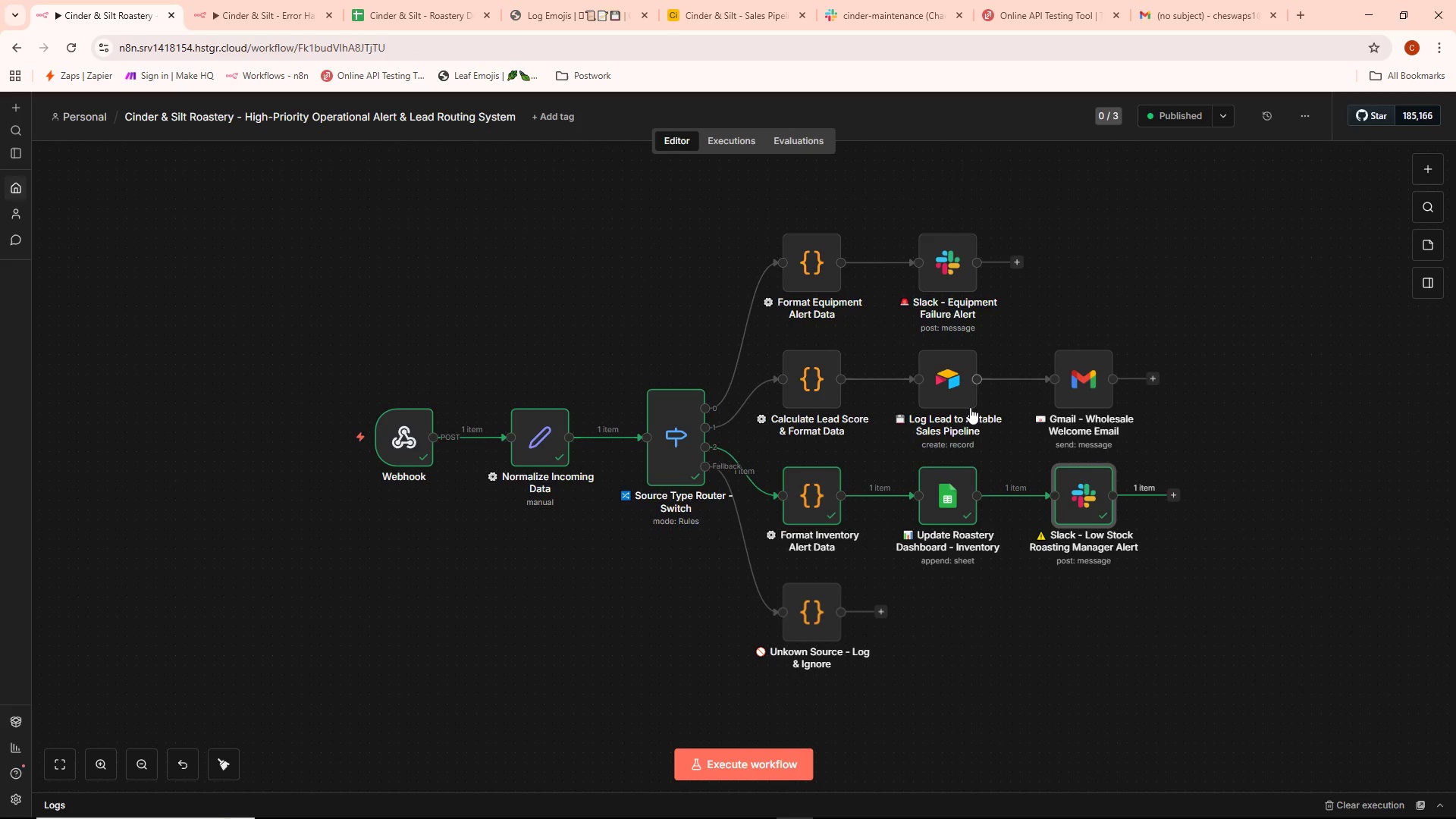 
double_click([951, 507])
 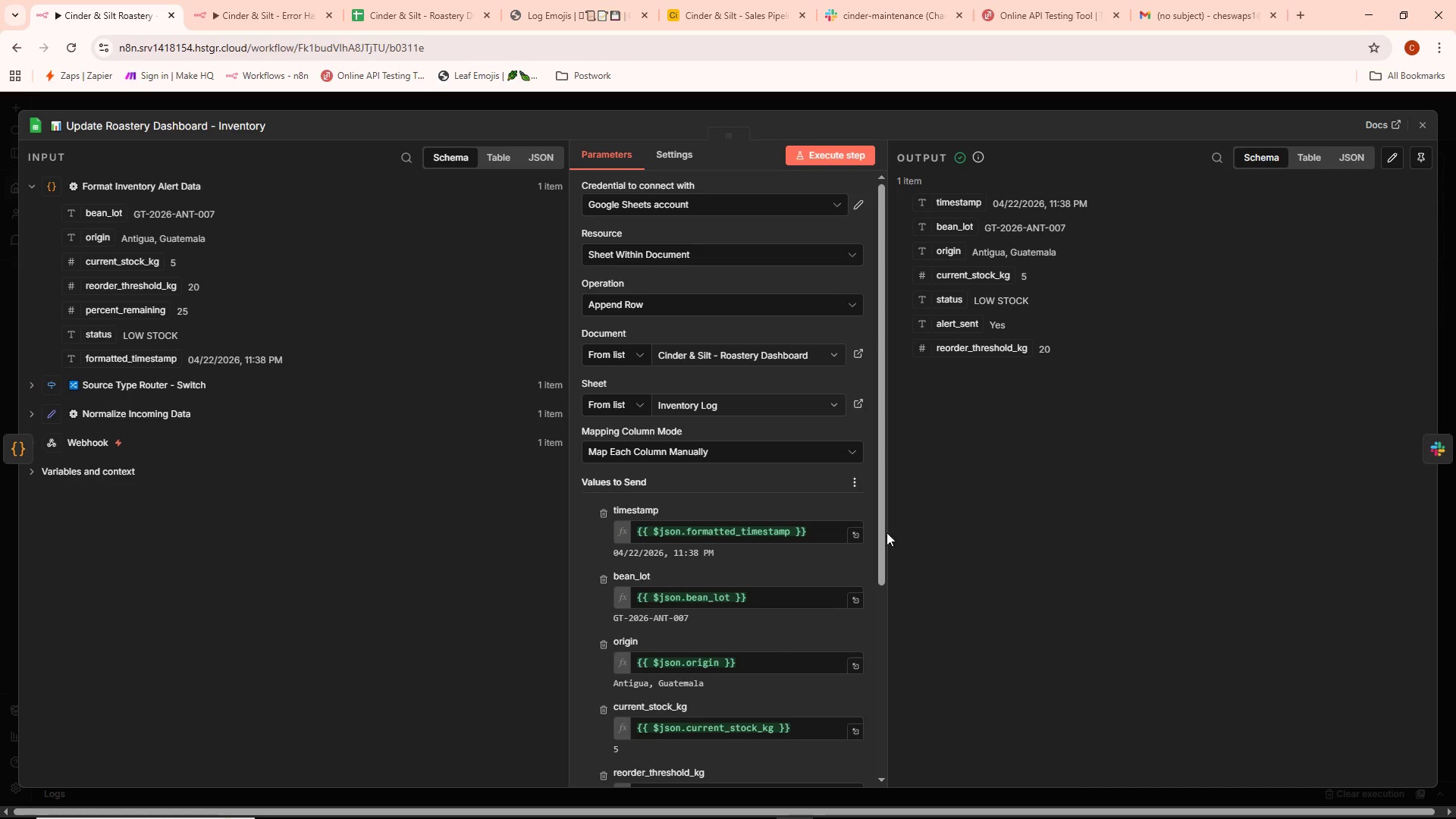 
scroll: coordinate [775, 580], scroll_direction: down, amount: 3.0
 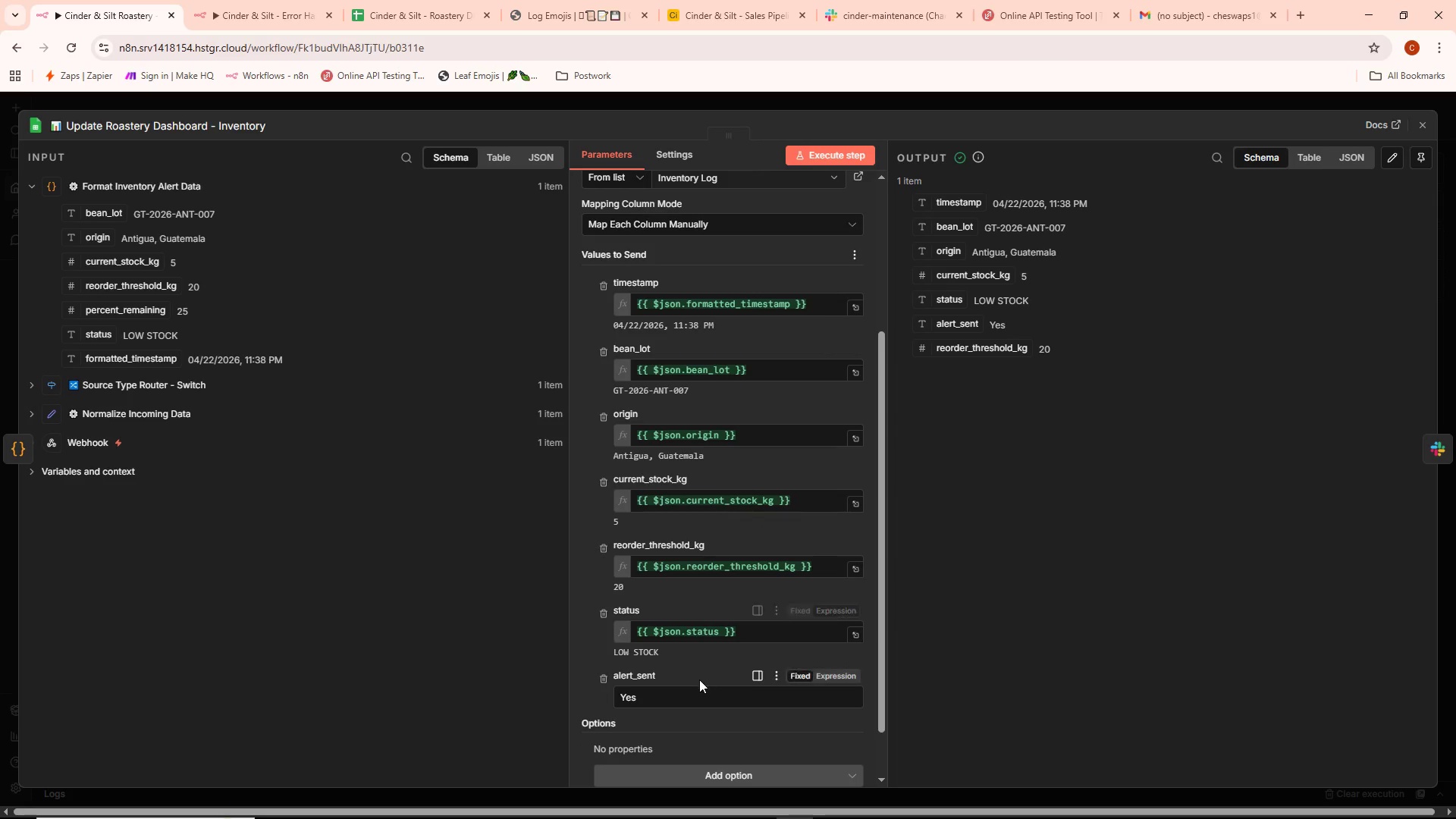 
scroll: coordinate [709, 661], scroll_direction: up, amount: 3.0
 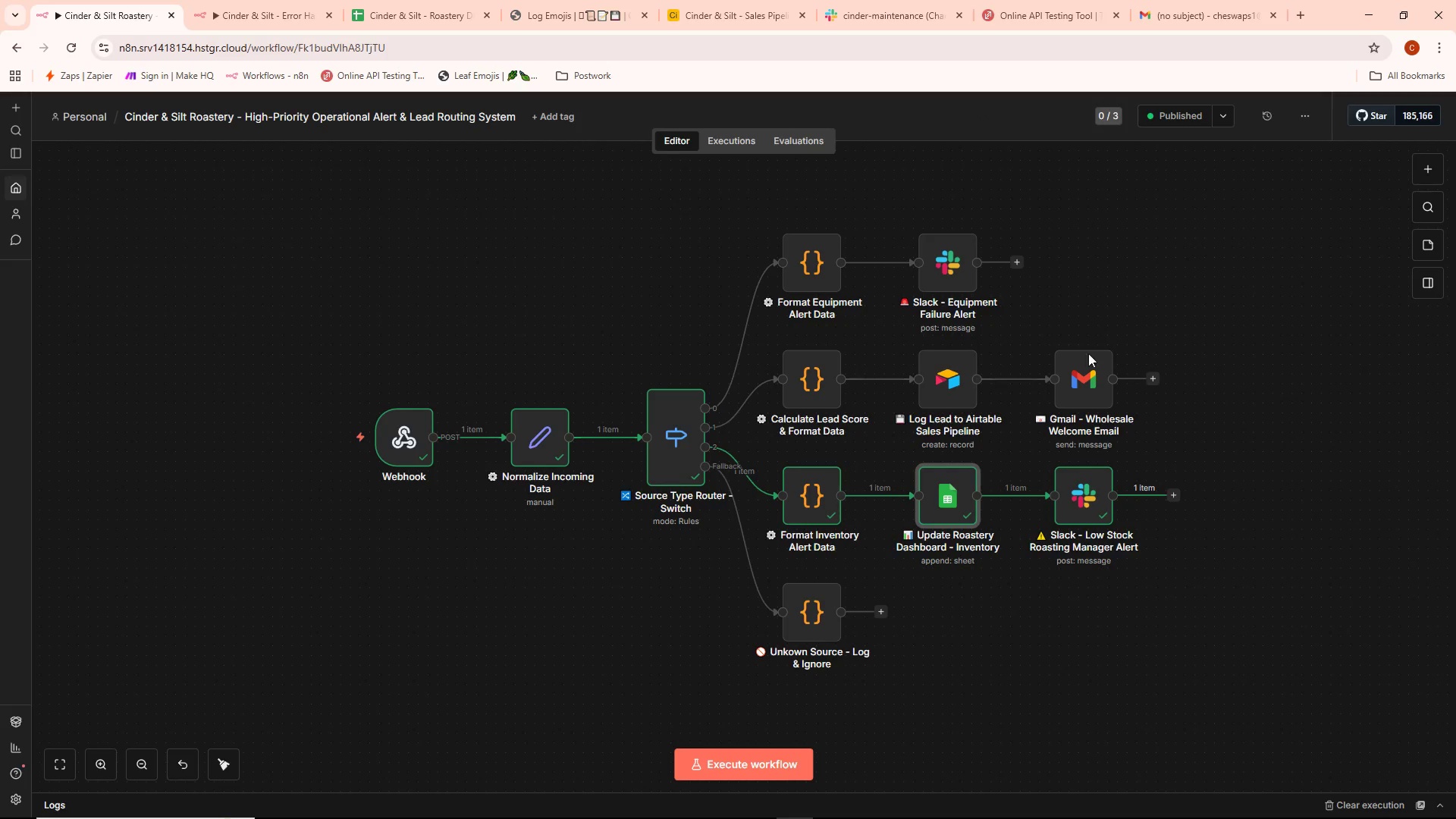 
left_click([1084, 497])
 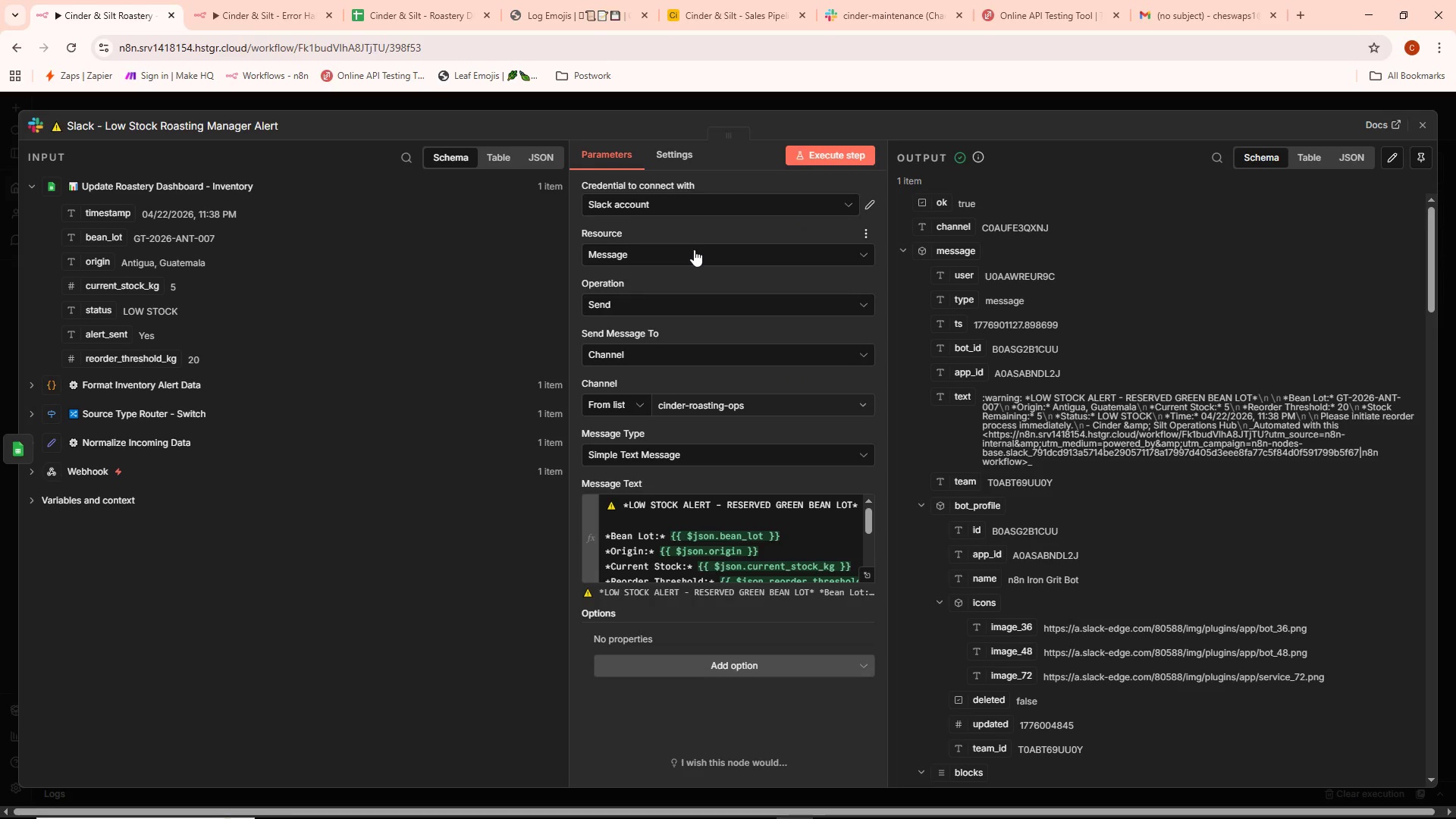 
left_click([692, 193])
 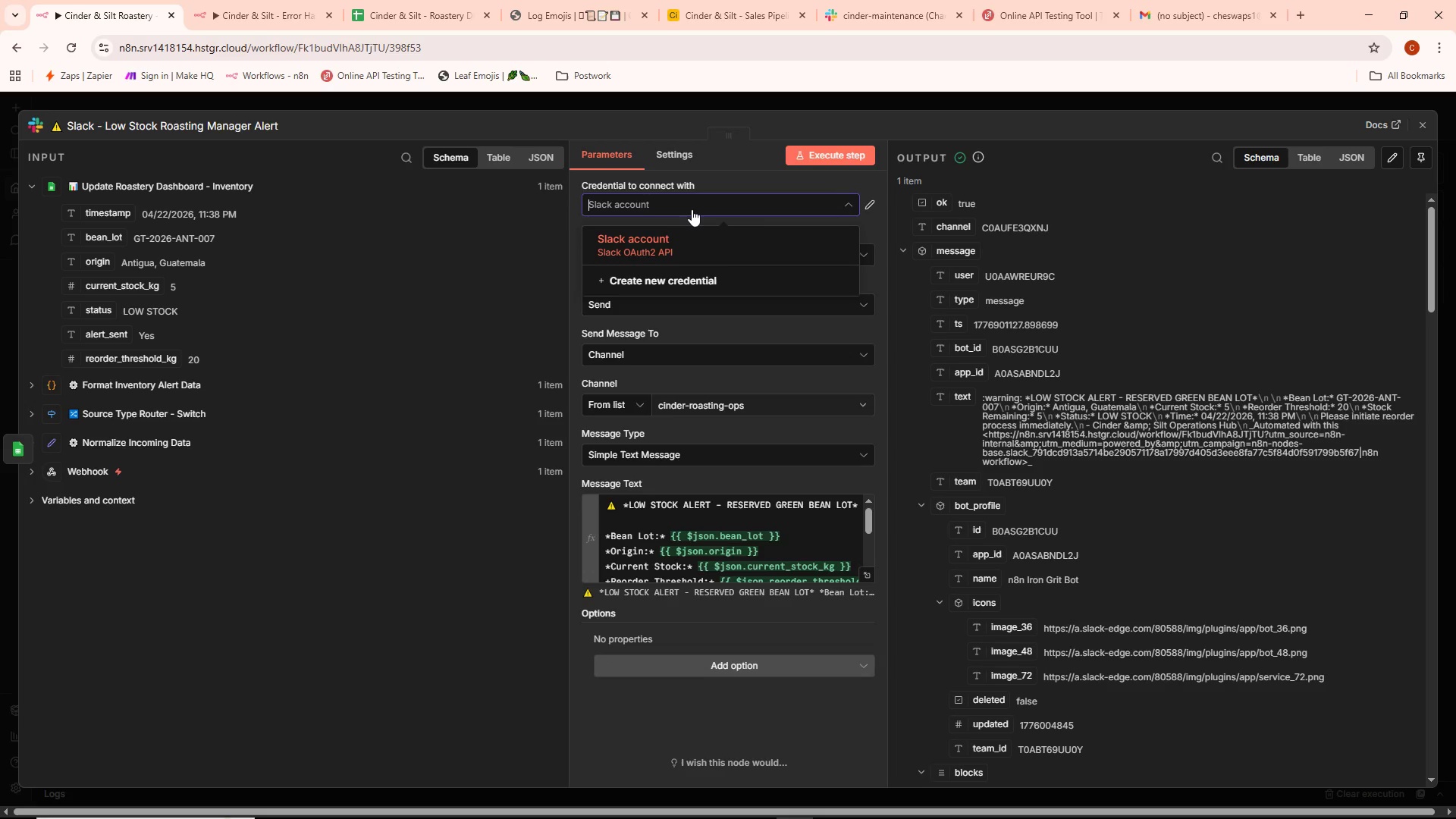 
left_click([693, 208])
 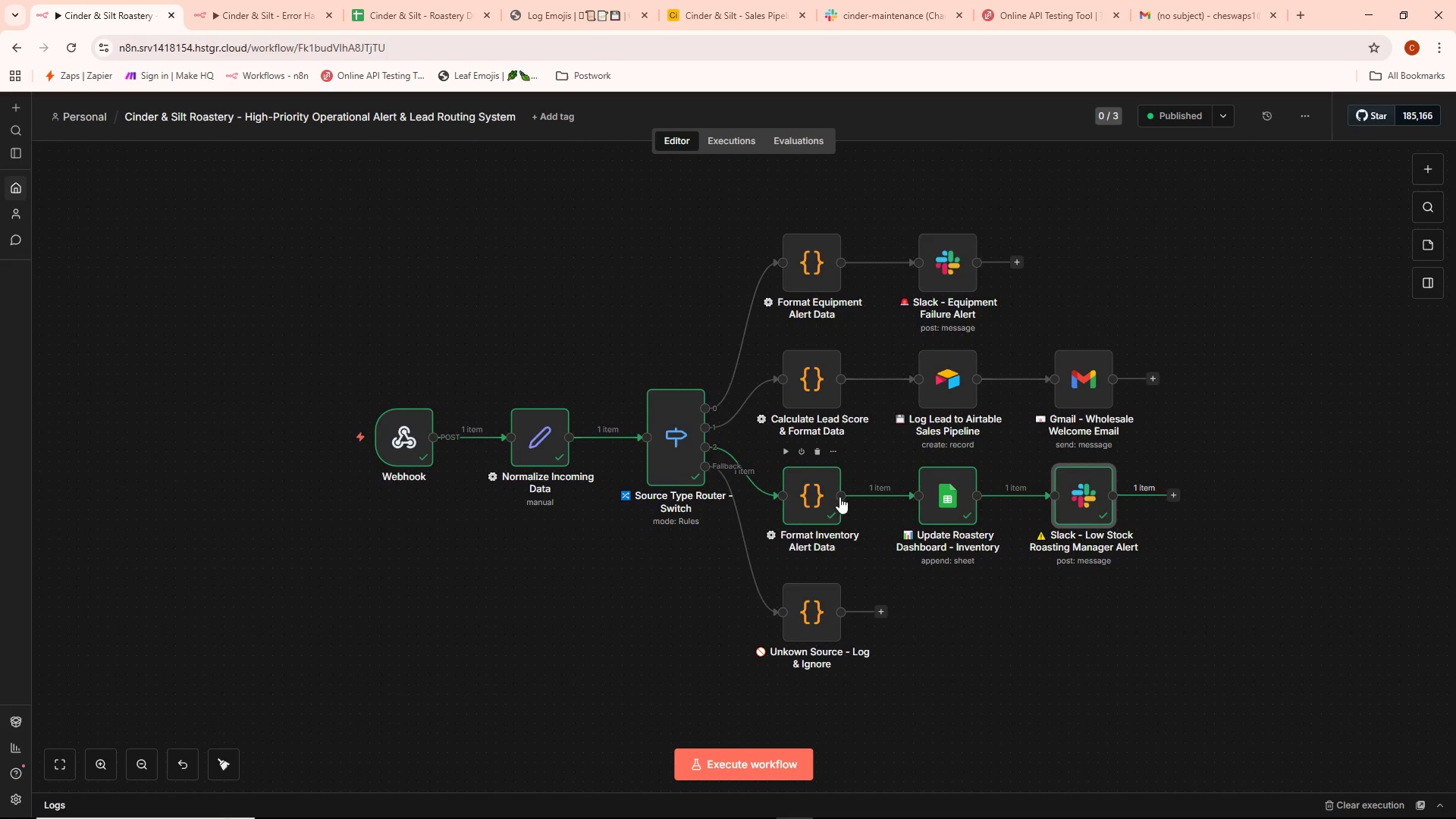 
wait(5.61)
 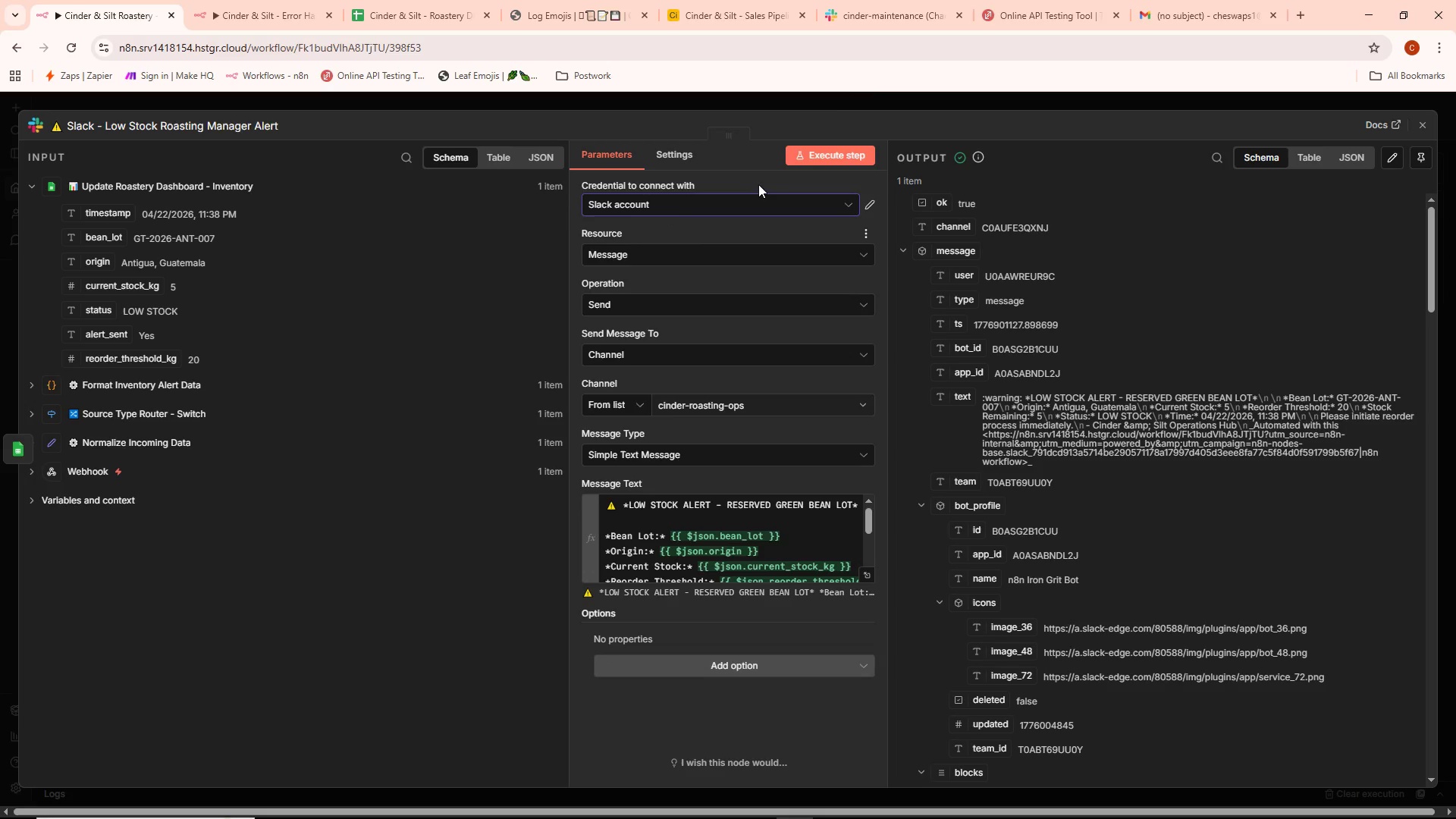 
double_click([817, 513])
 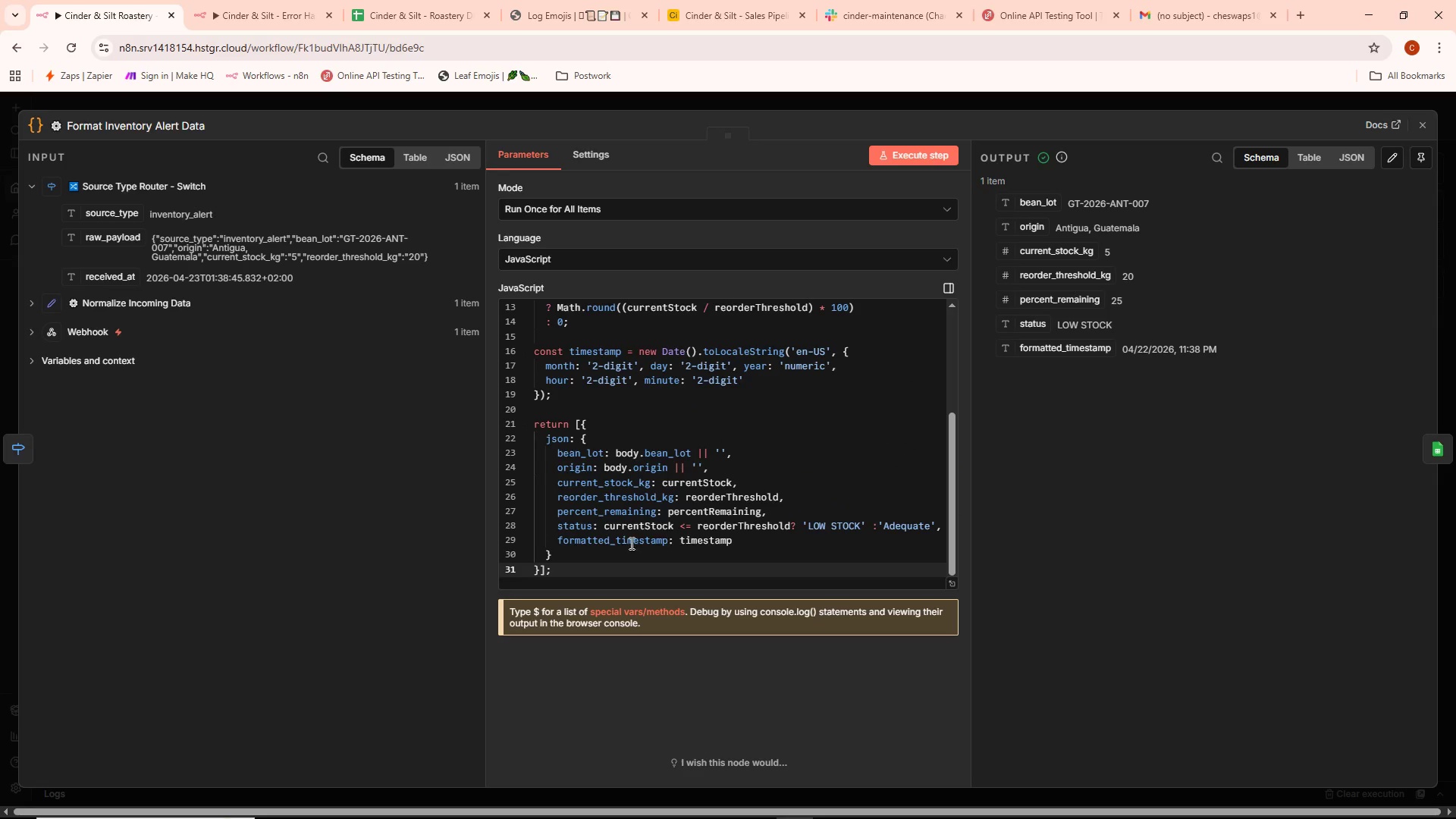 
left_click([555, 567])
 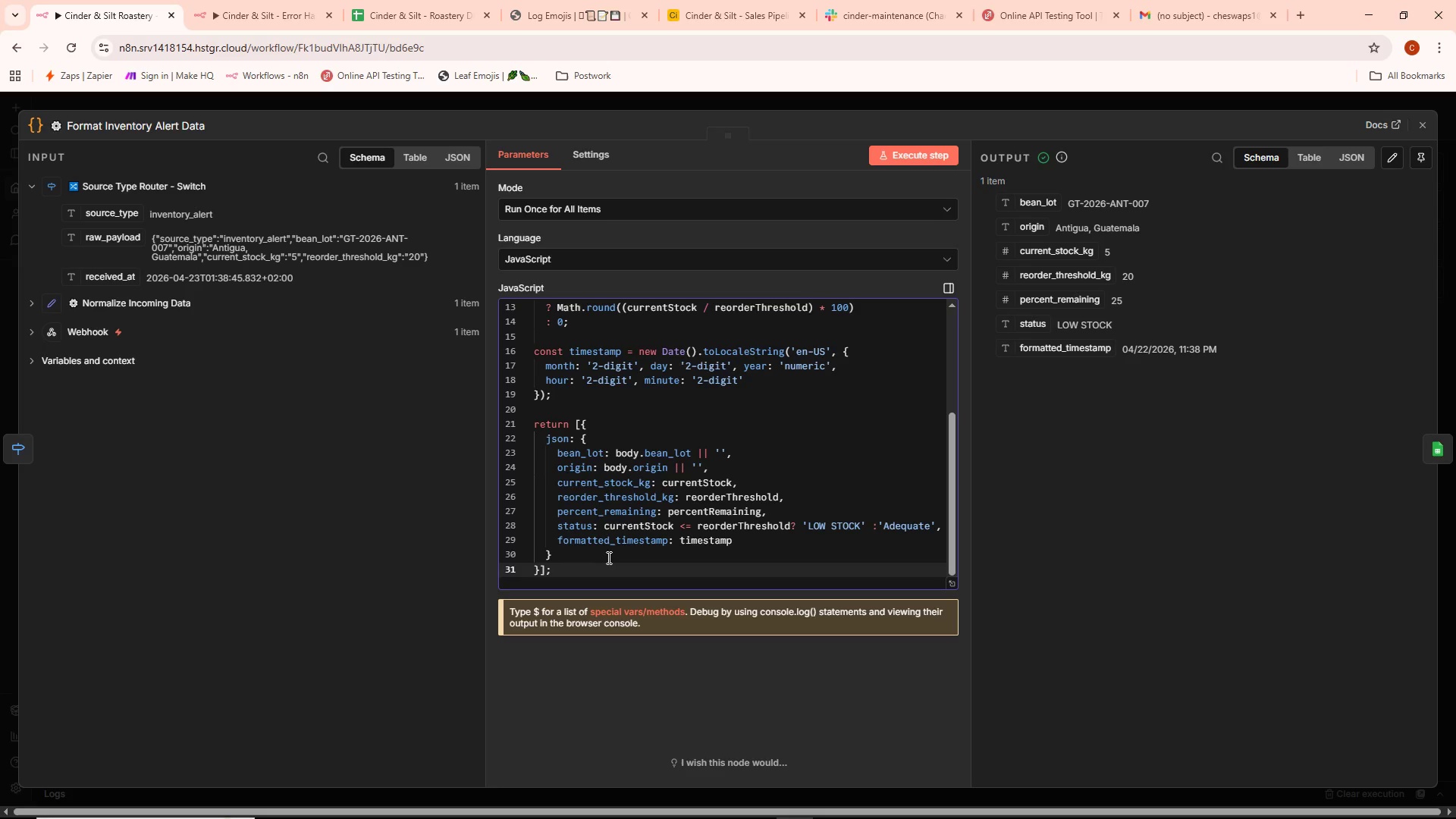 
key(Backspace)
 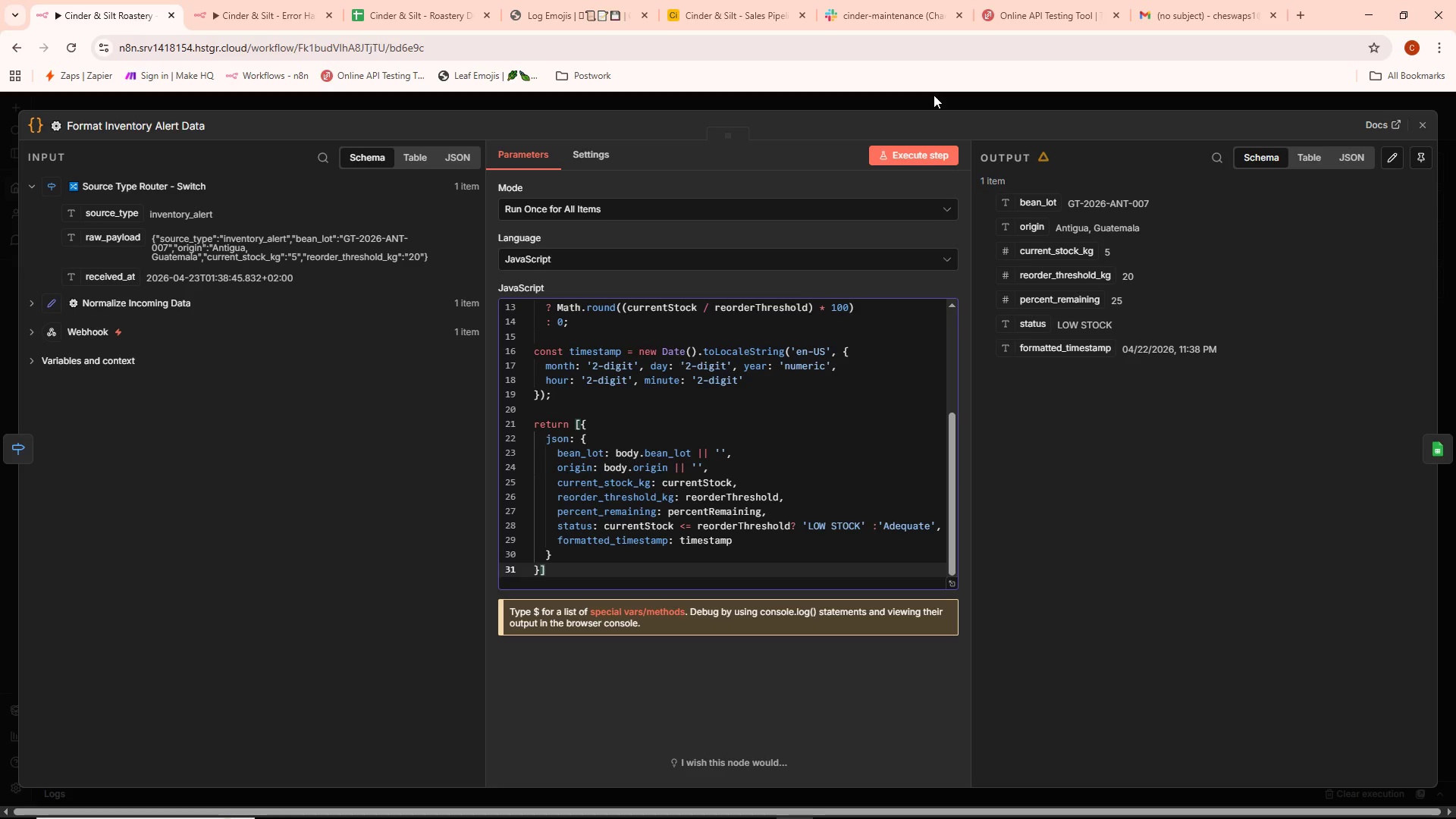 
left_click([934, 95])
 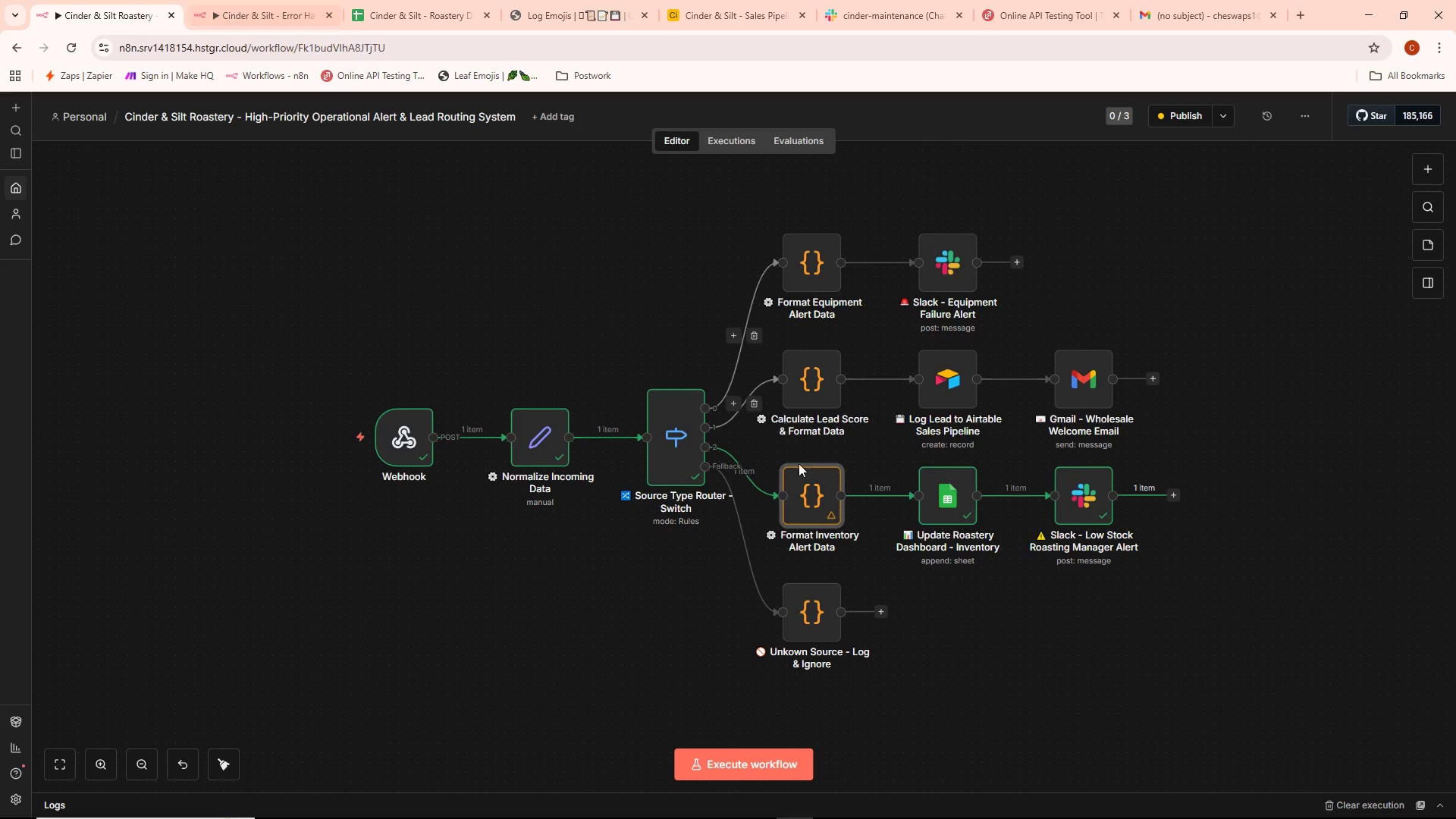 
wait(7.5)
 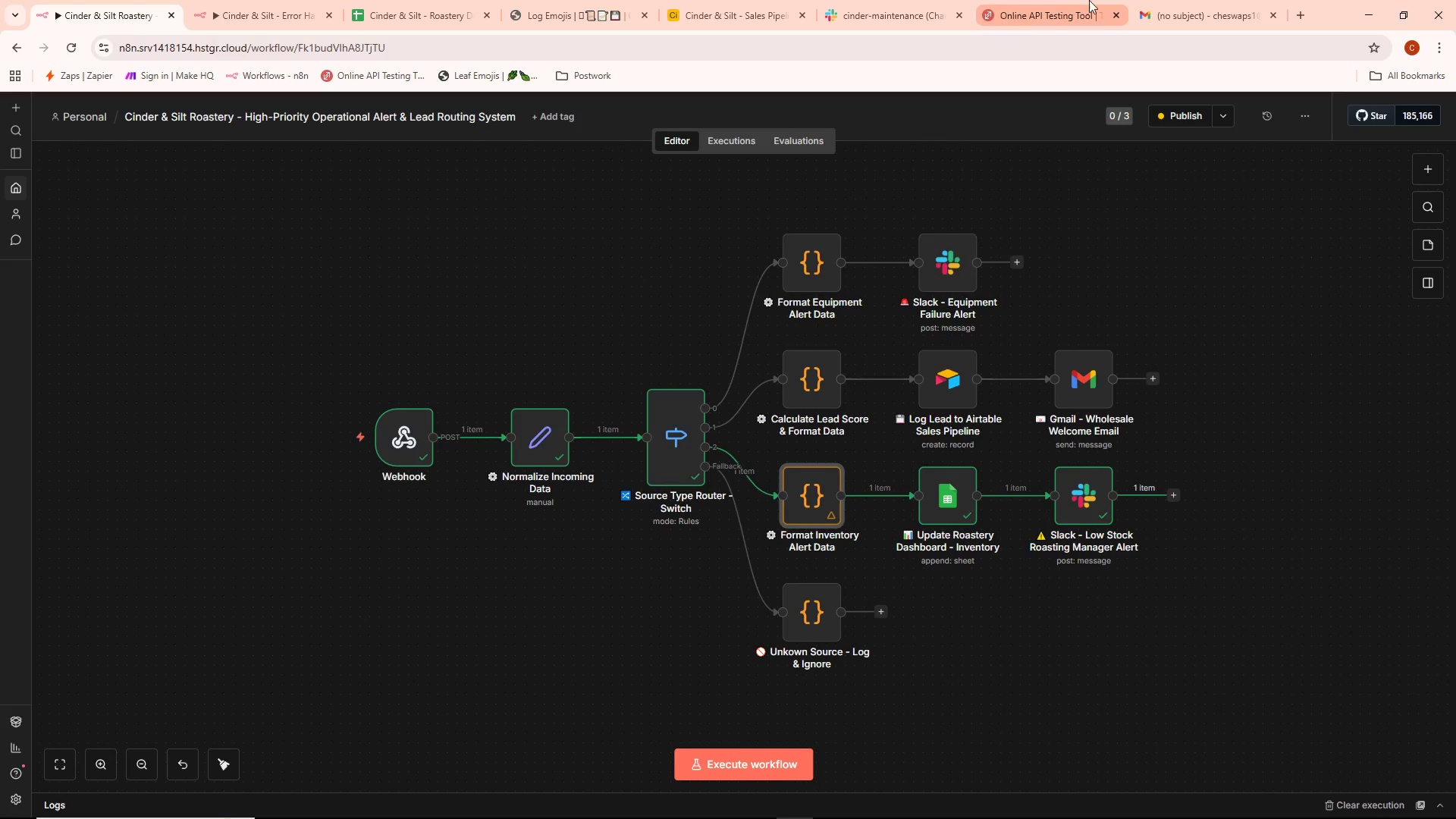 
left_click([708, 761])
 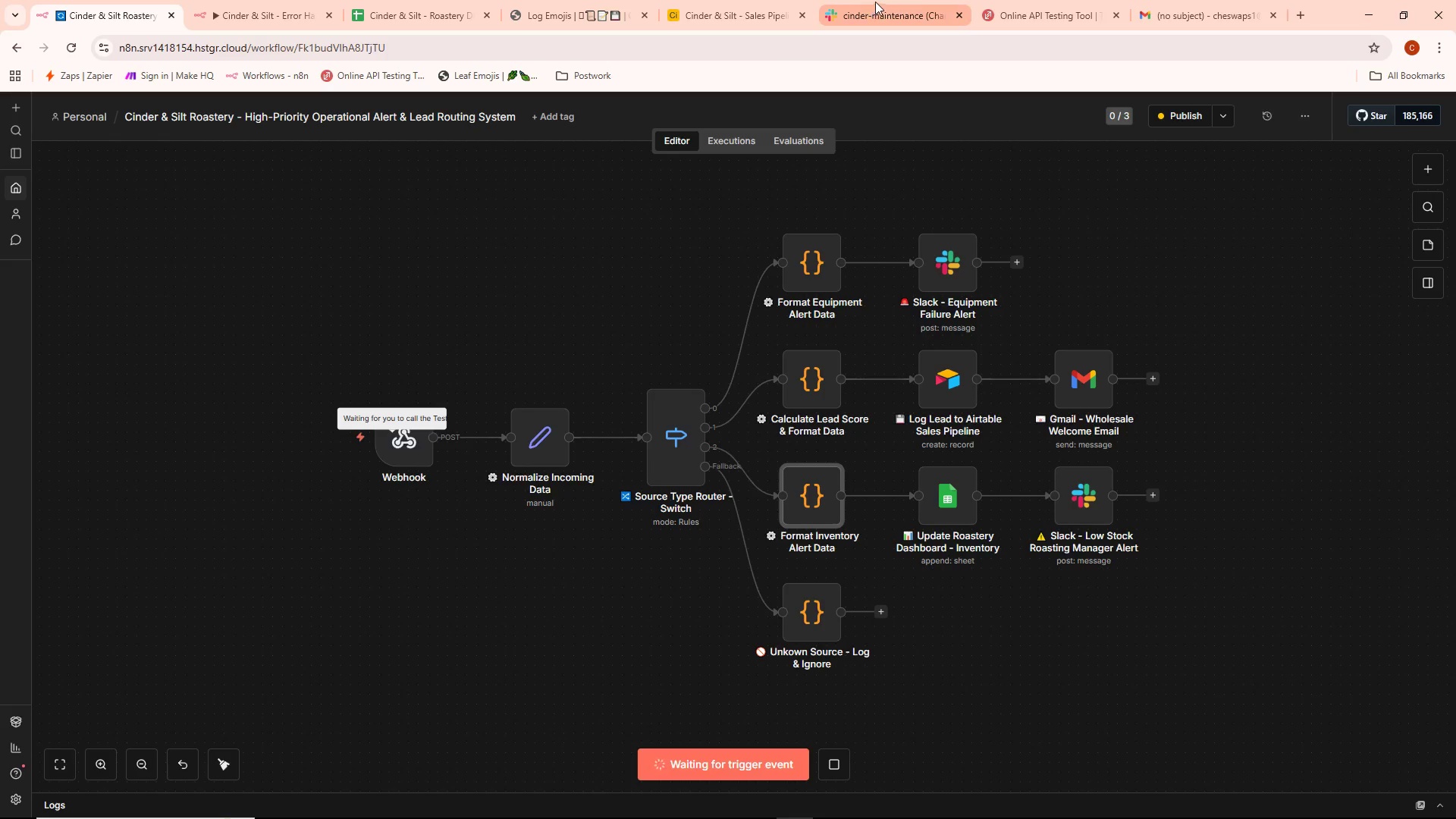 
left_click([996, 0])
 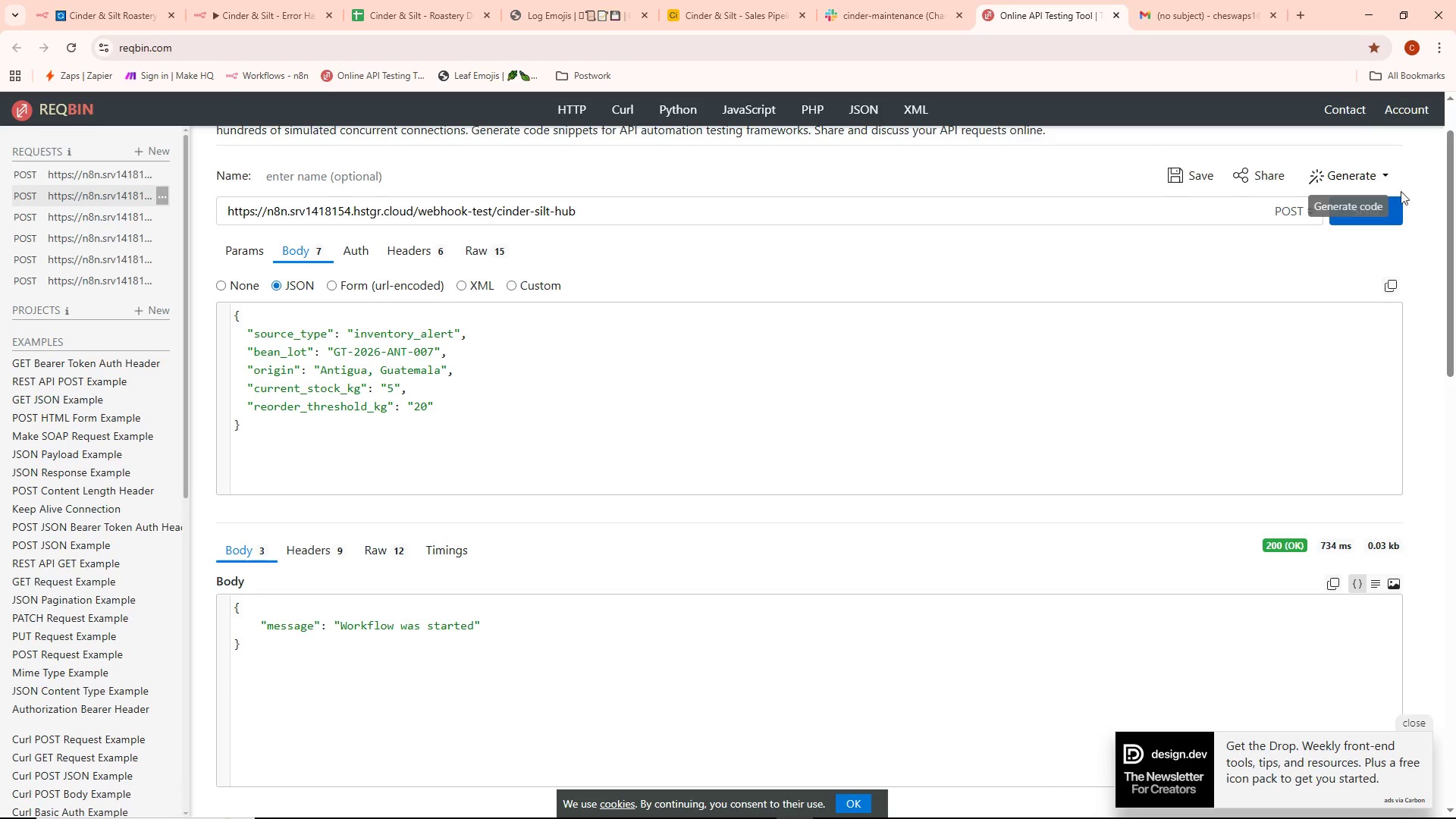 
left_click([1354, 212])
 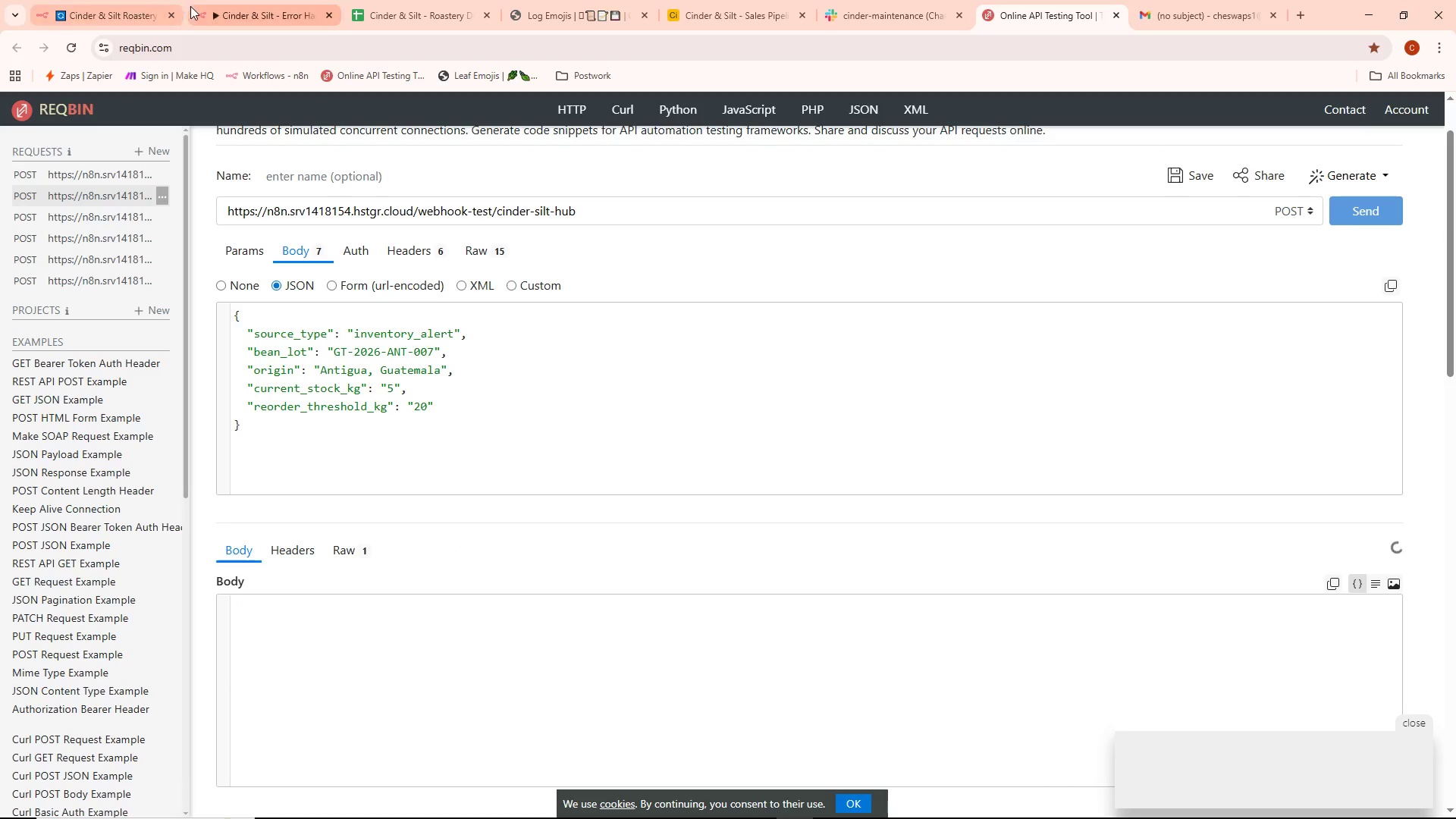 
left_click([116, 19])
 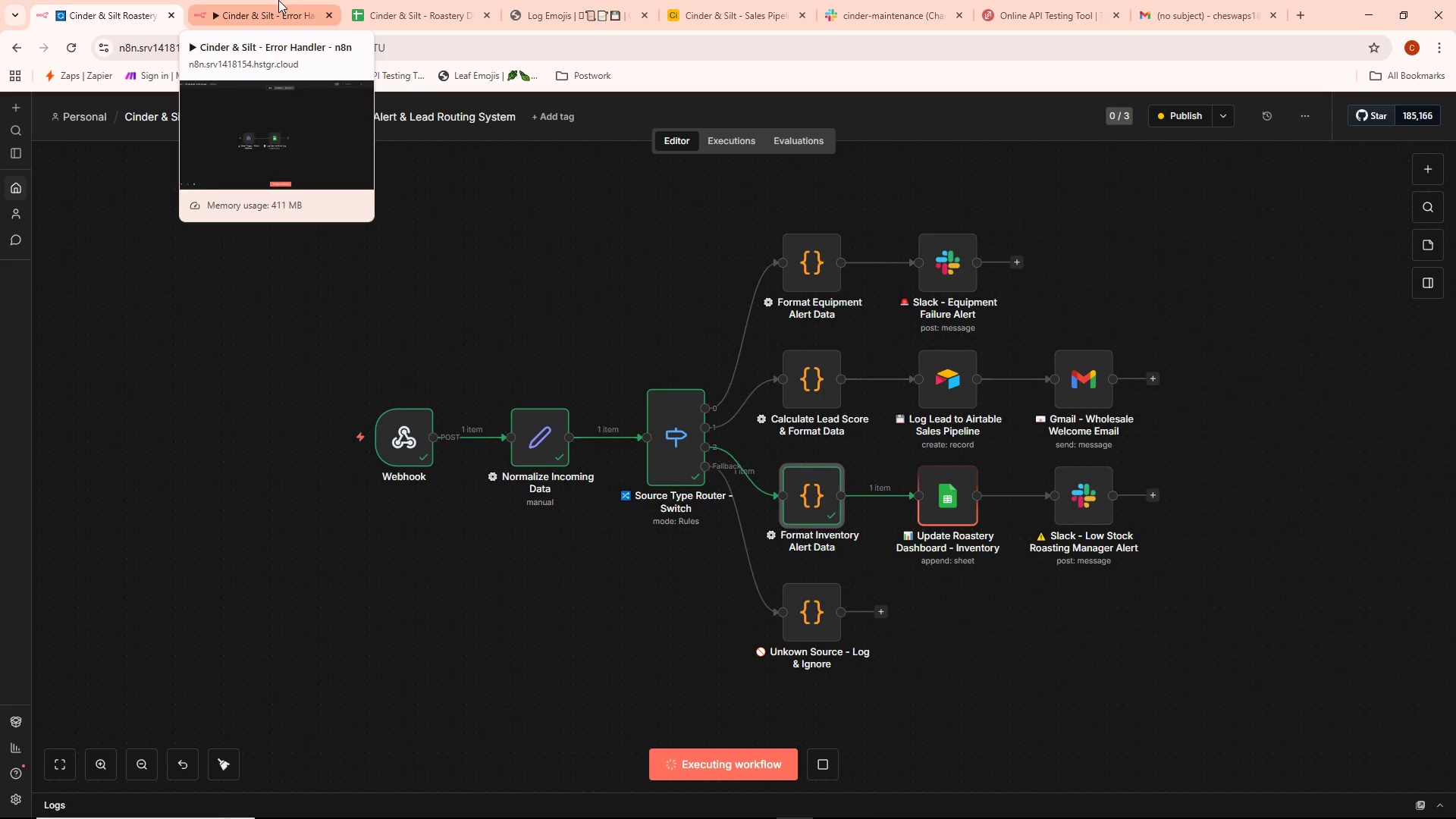 
left_click([284, 0])
 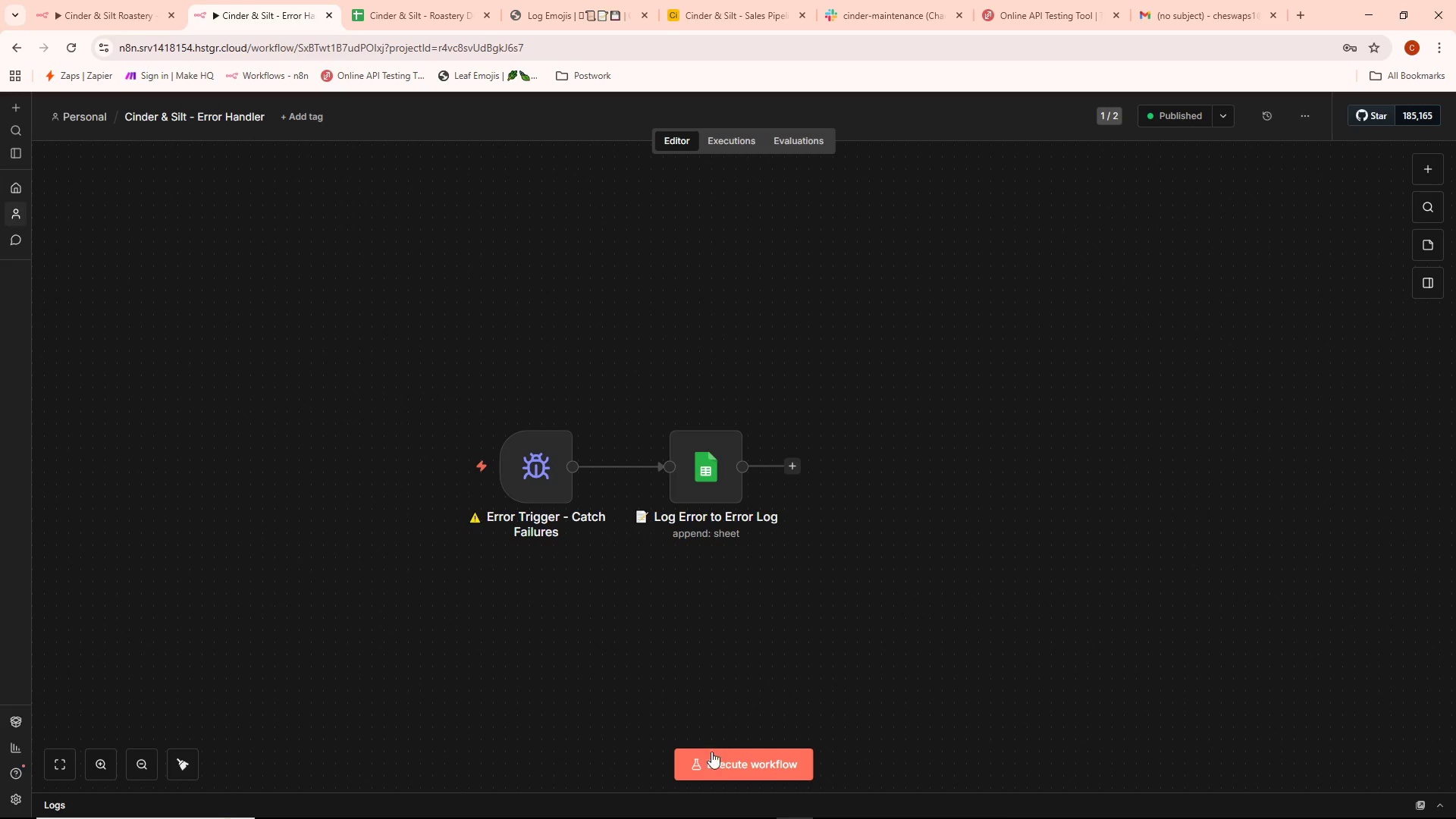 
left_click([714, 759])
 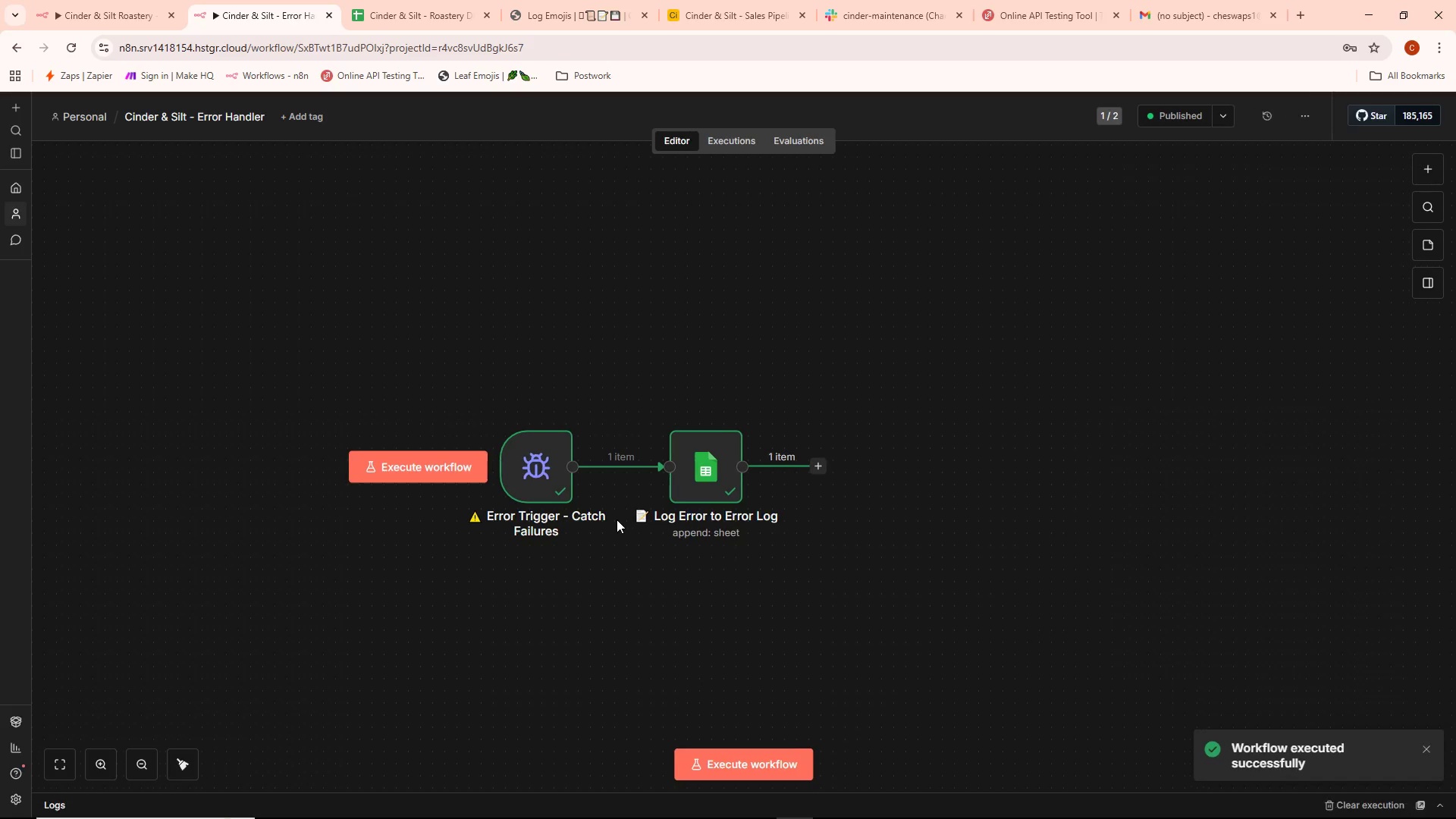 
double_click([541, 460])
 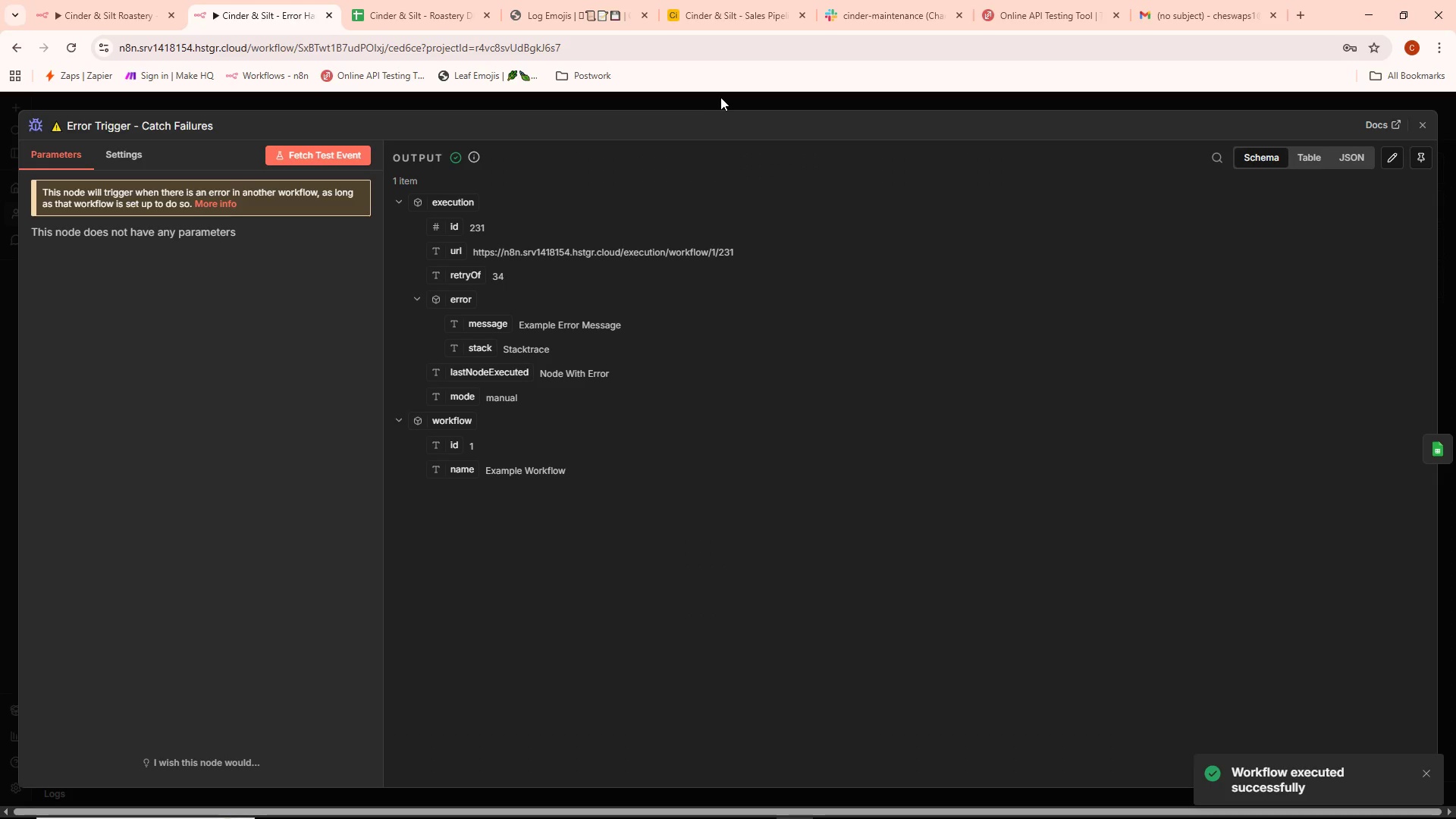 
double_click([704, 449])
 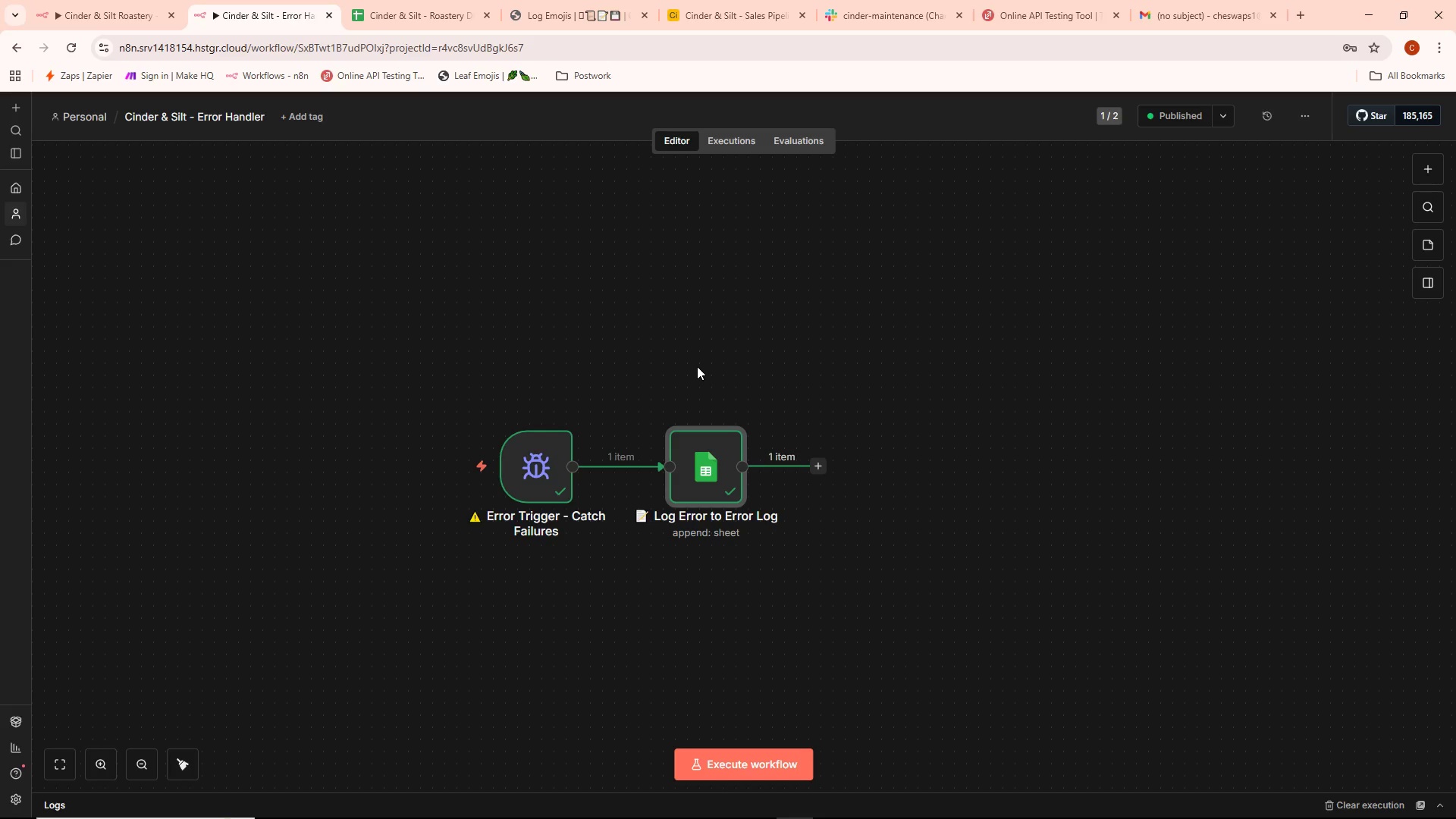 
wait(6.56)
 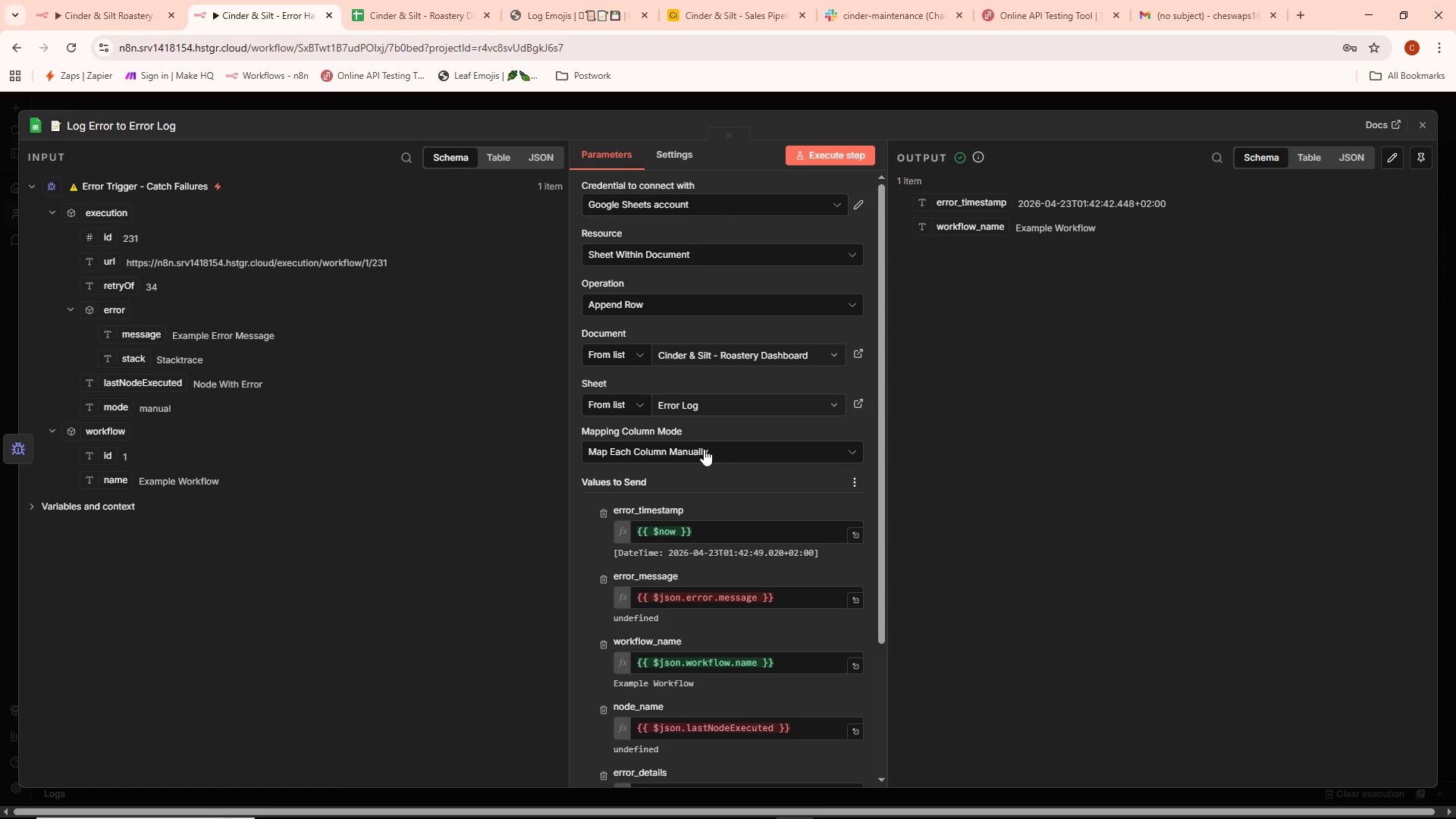 
left_click([140, 23])
 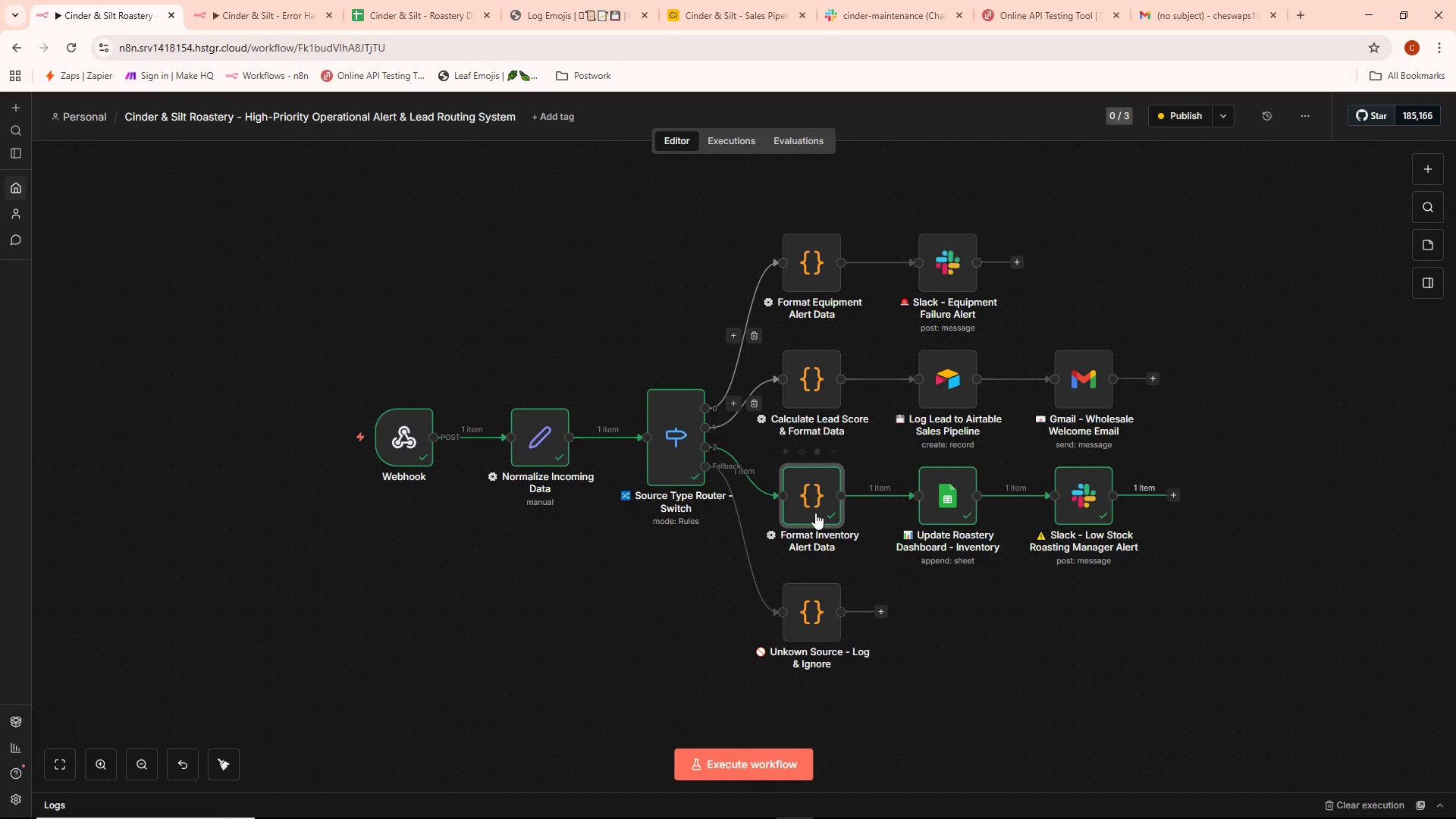 
double_click([812, 507])
 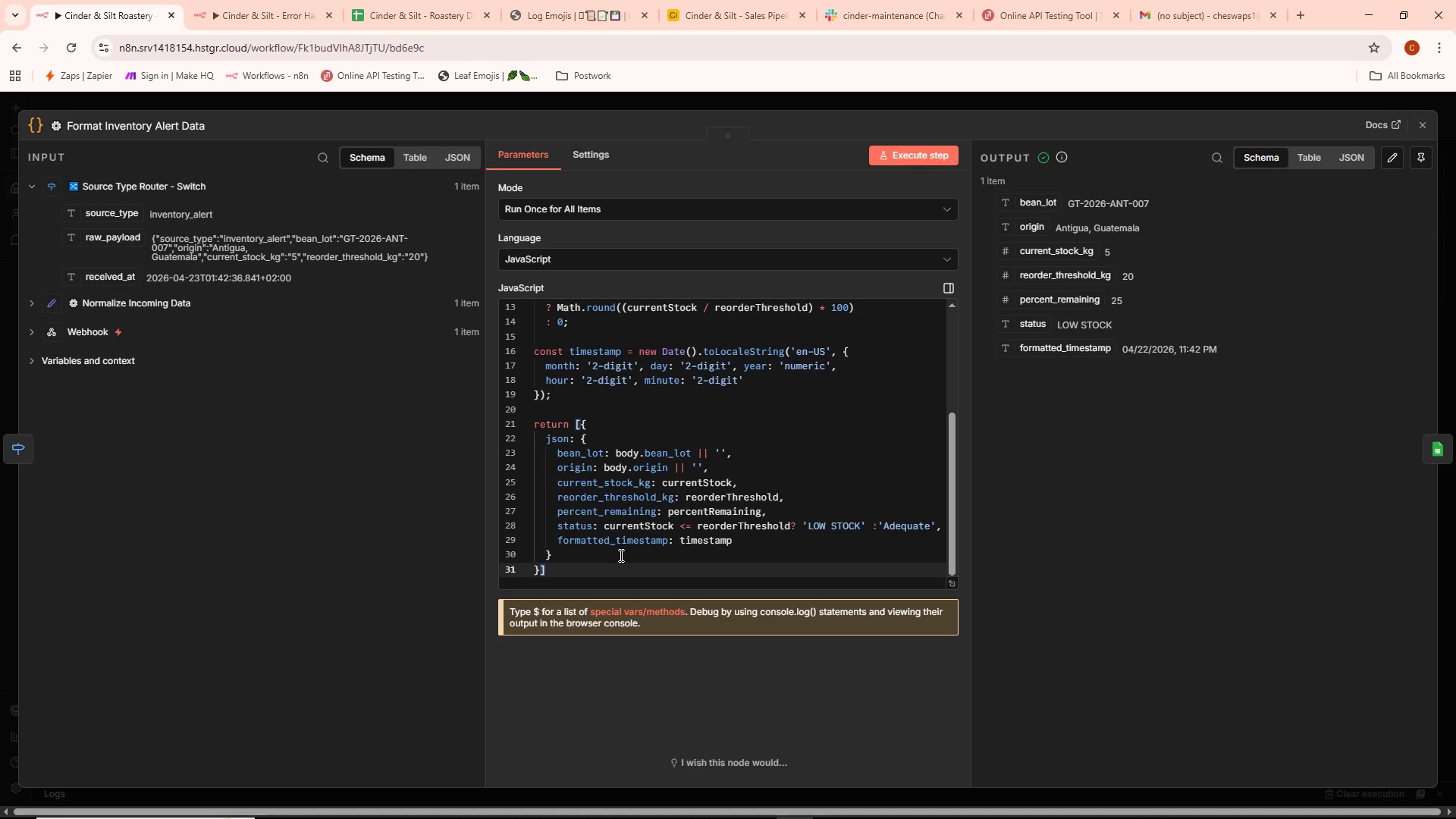 
key(Semicolon)
 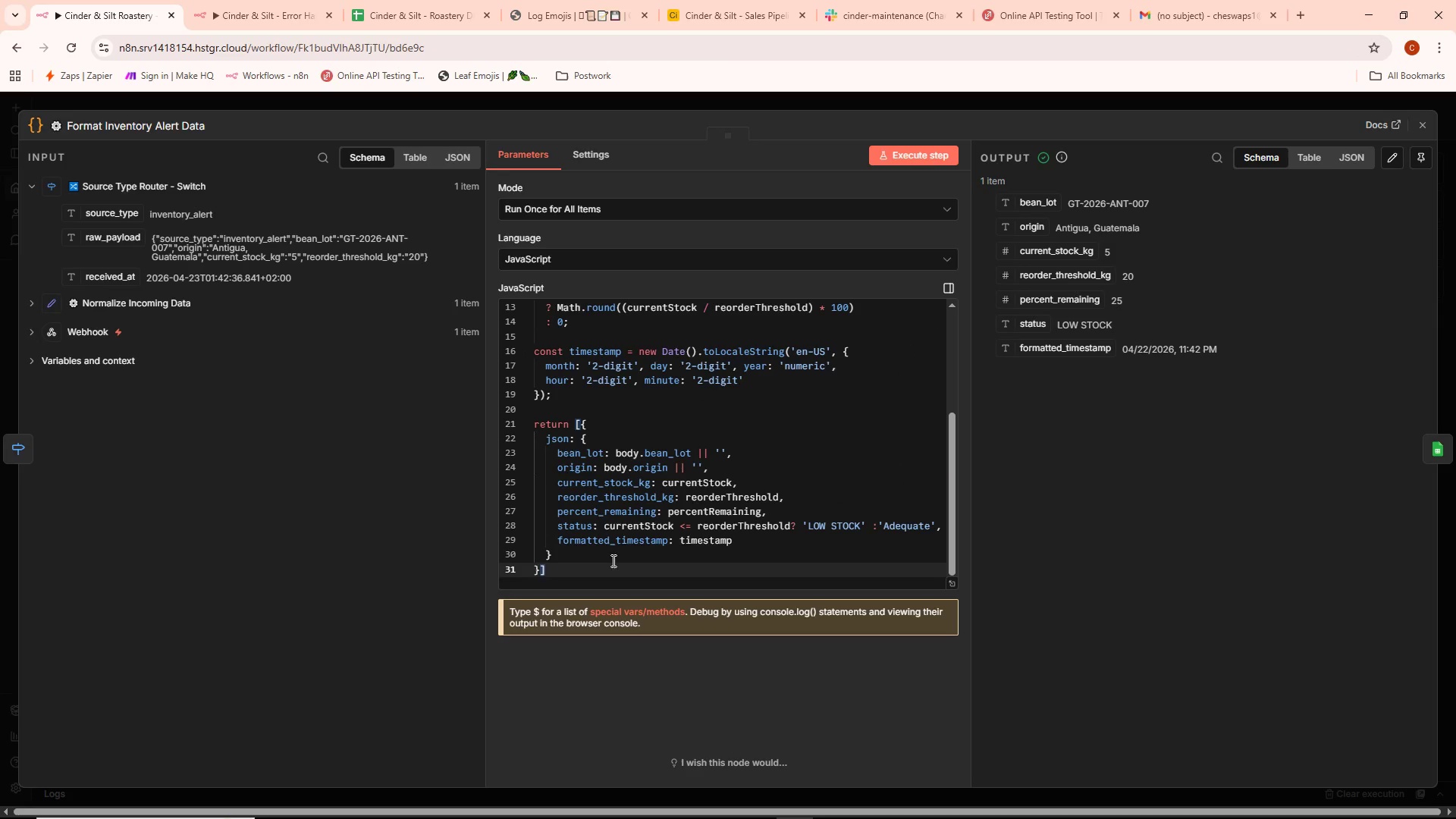 
left_click([581, 573])
 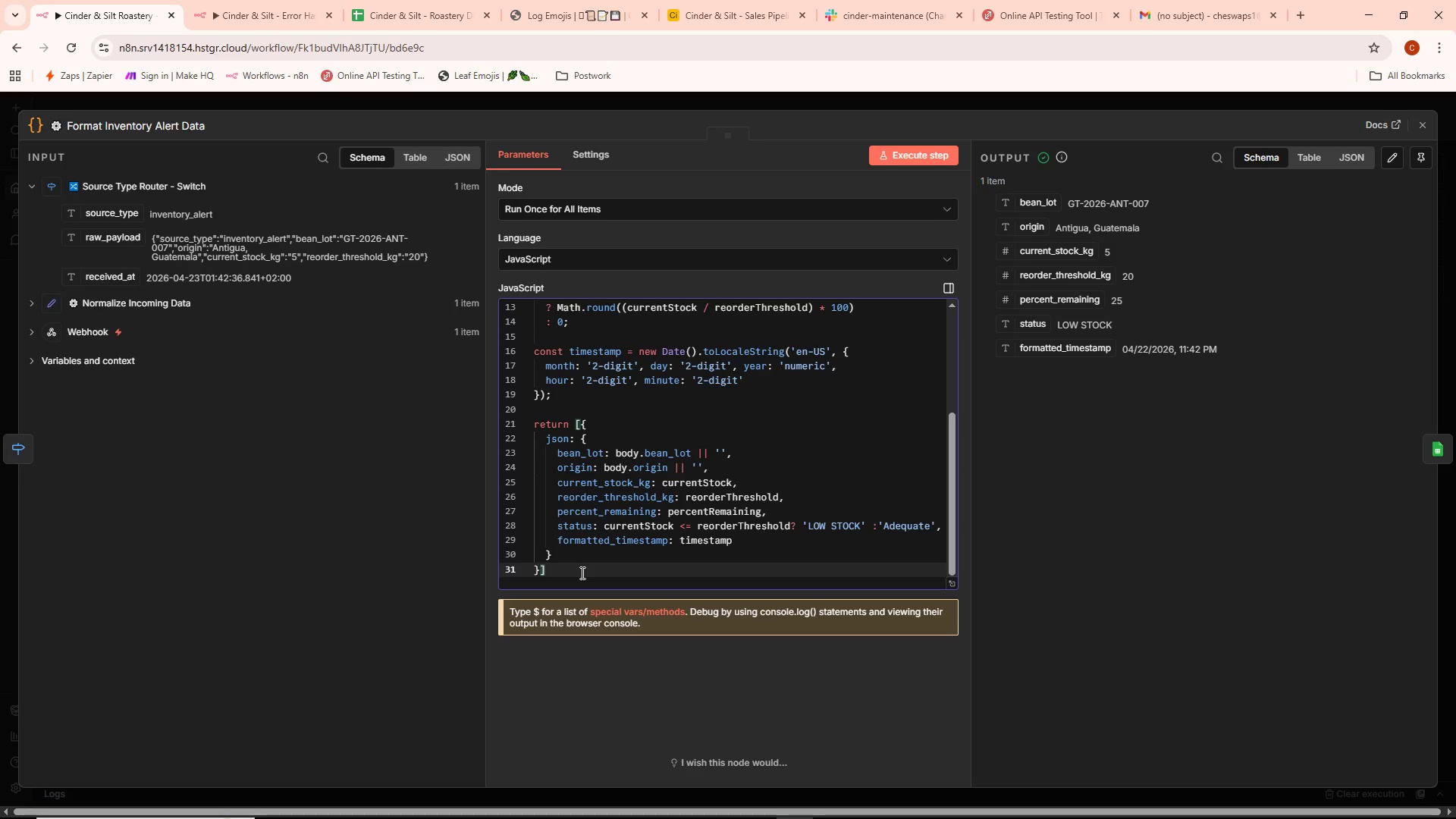 
key(Semicolon)
 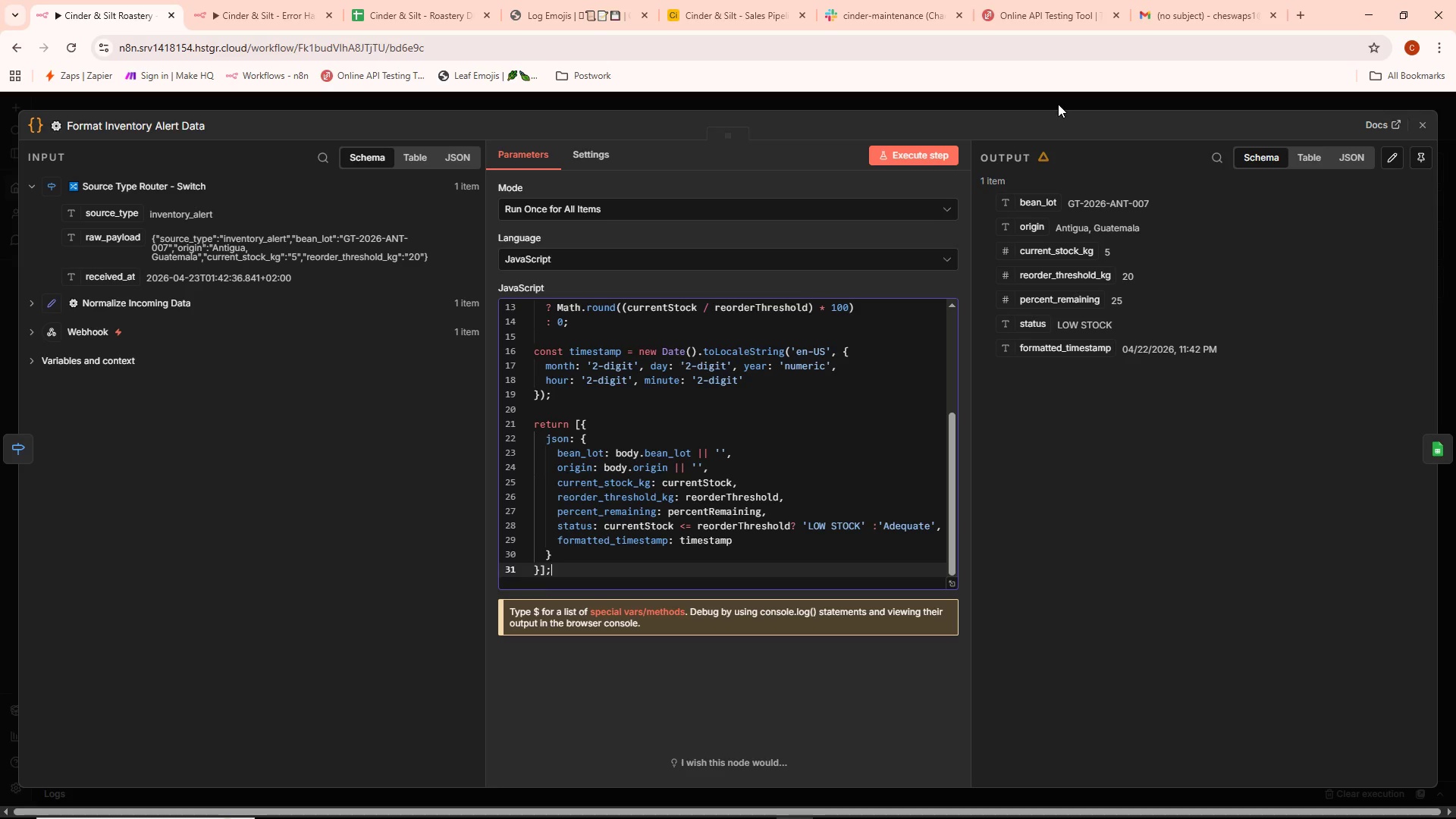 
left_click([1263, 448])
 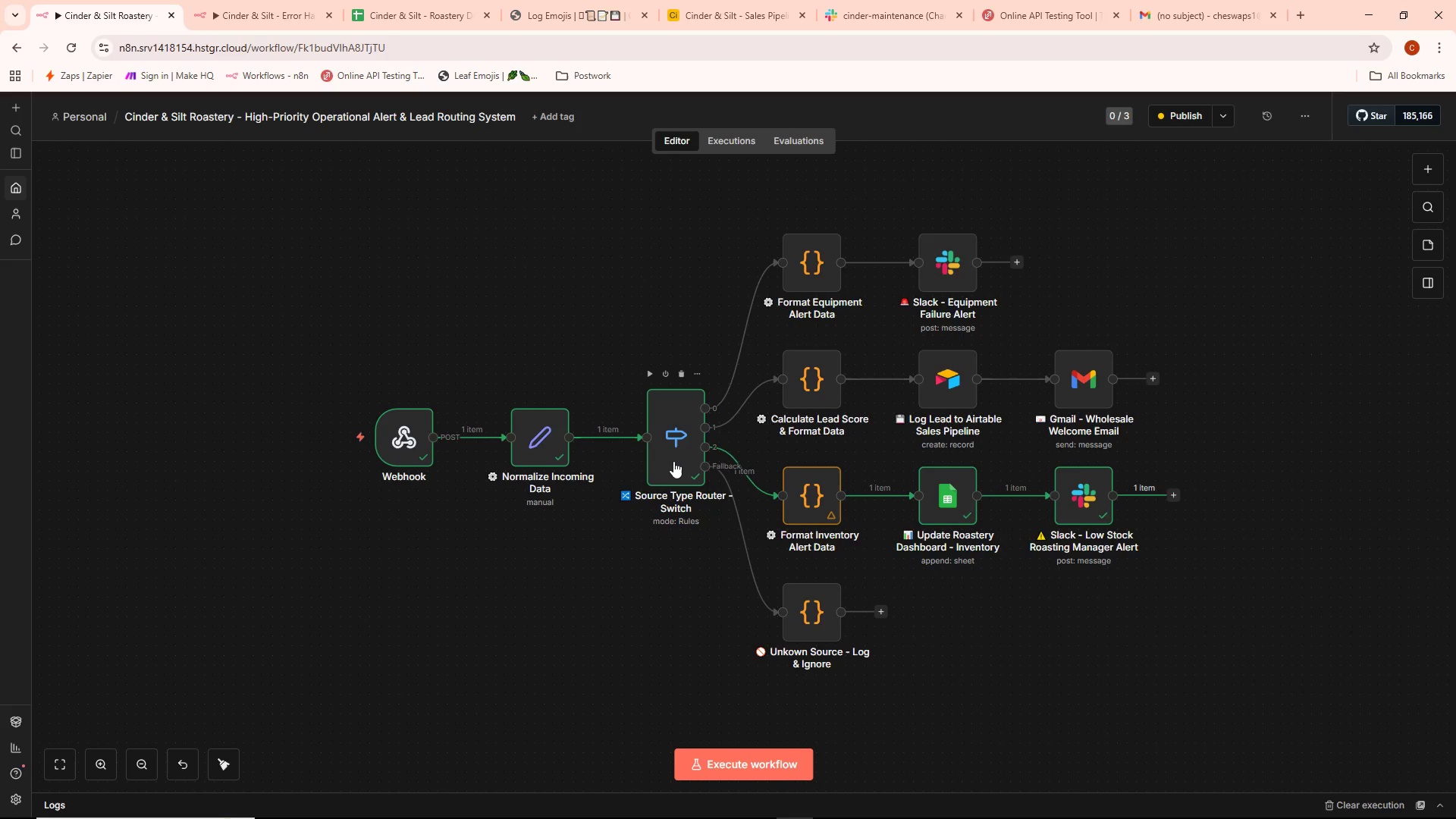 
wait(7.16)
 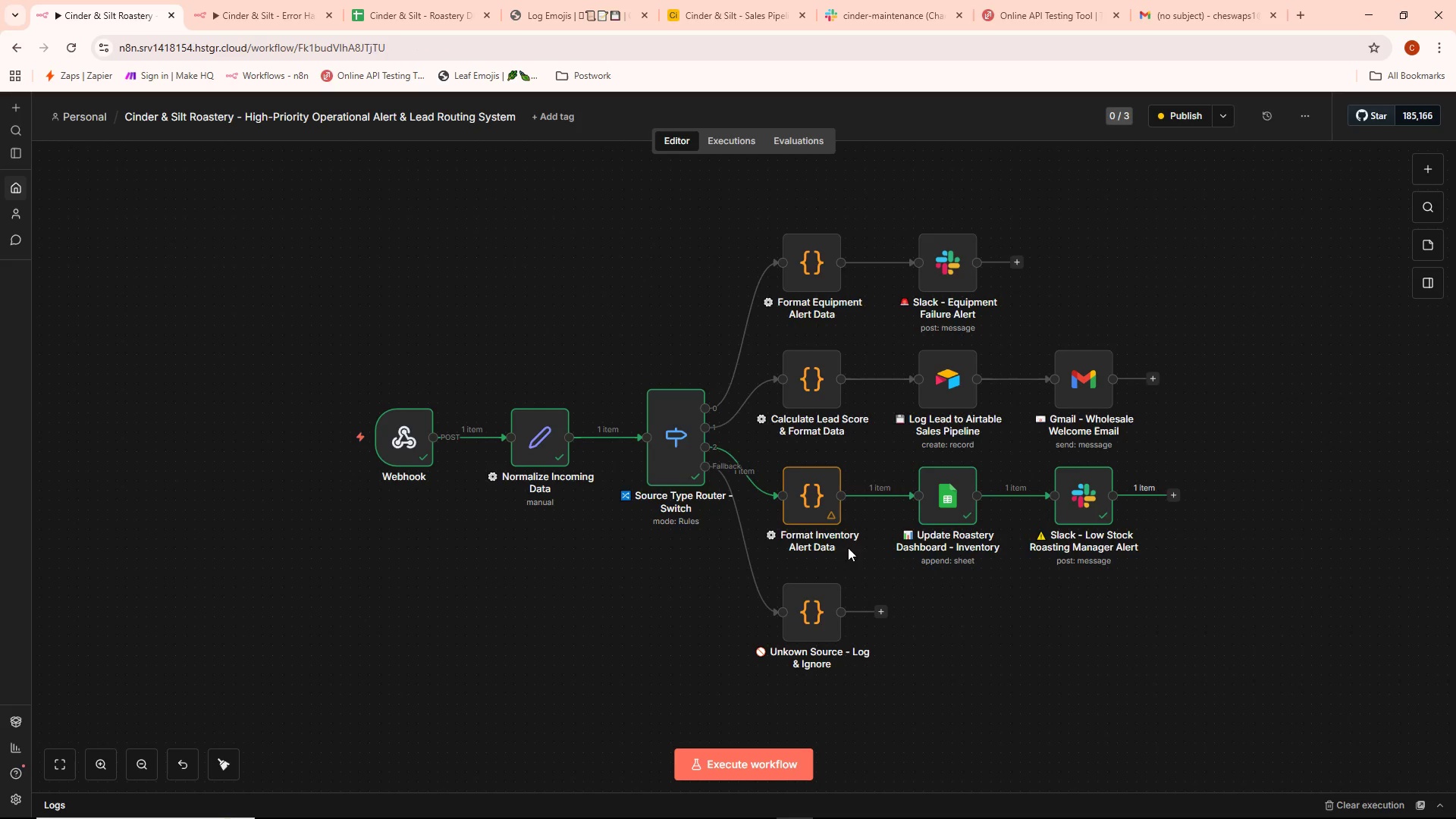 
double_click([529, 441])
 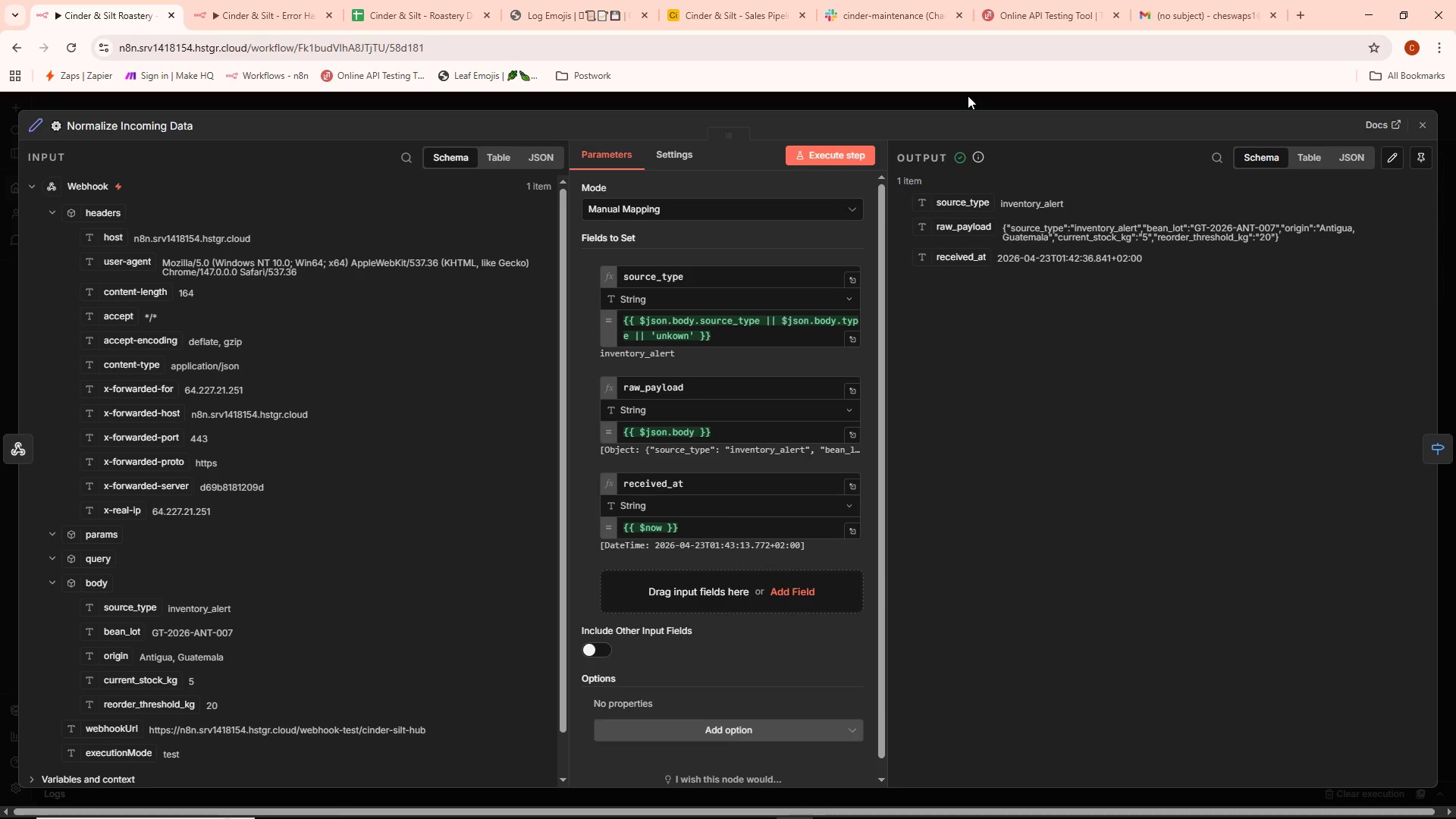 
left_click([968, 96])
 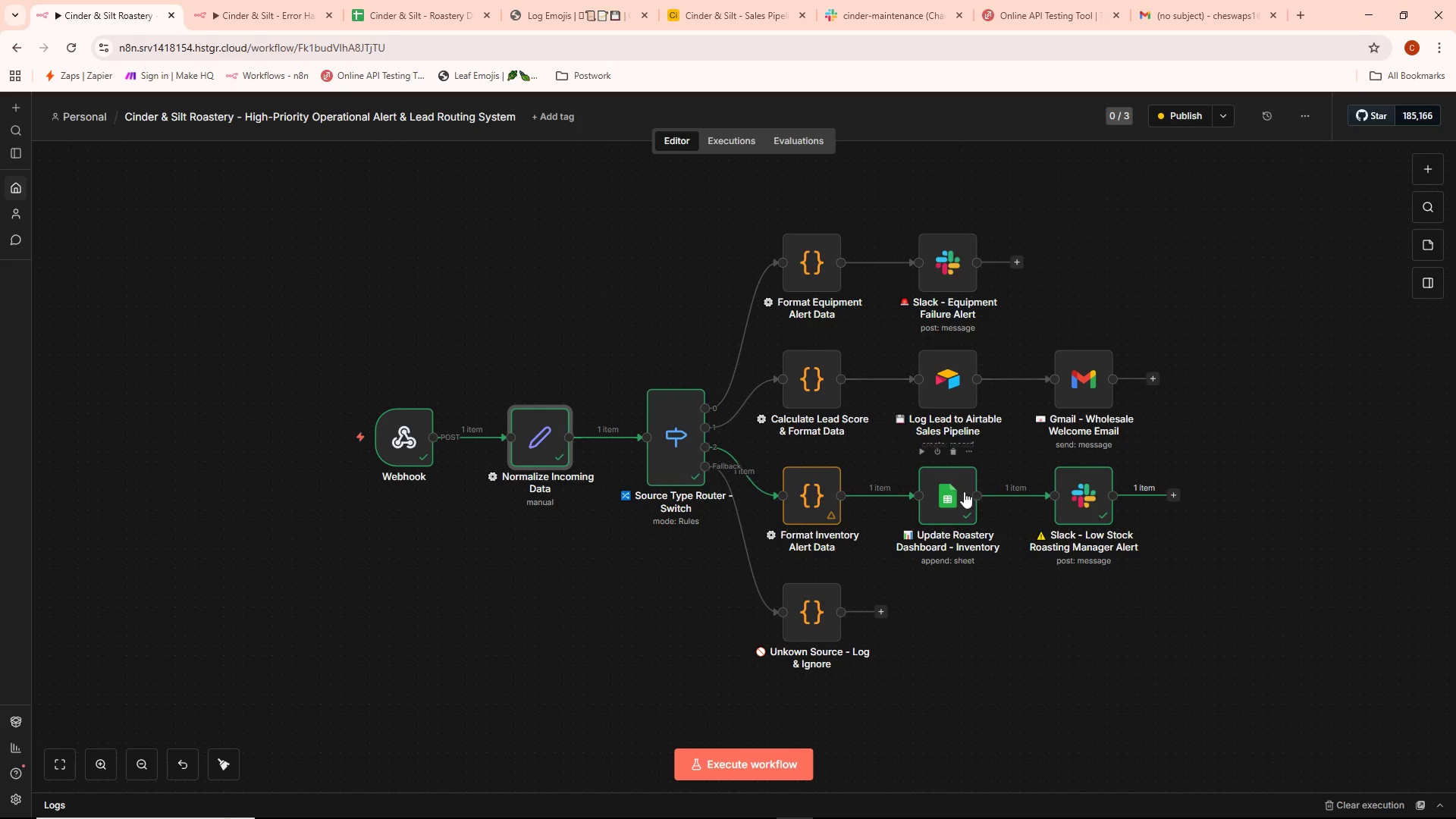 
double_click([956, 496])
 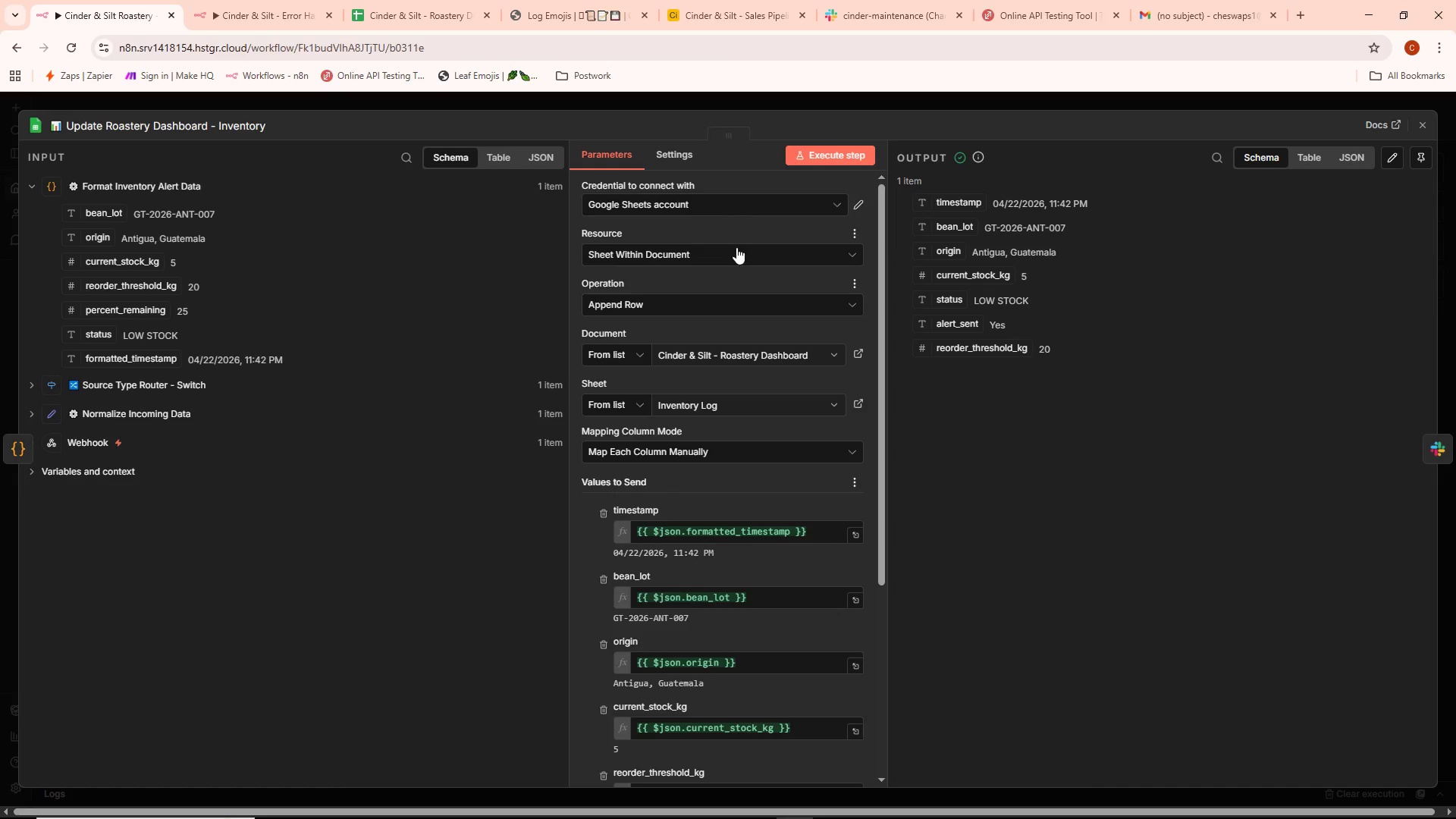 
left_click([725, 206])
 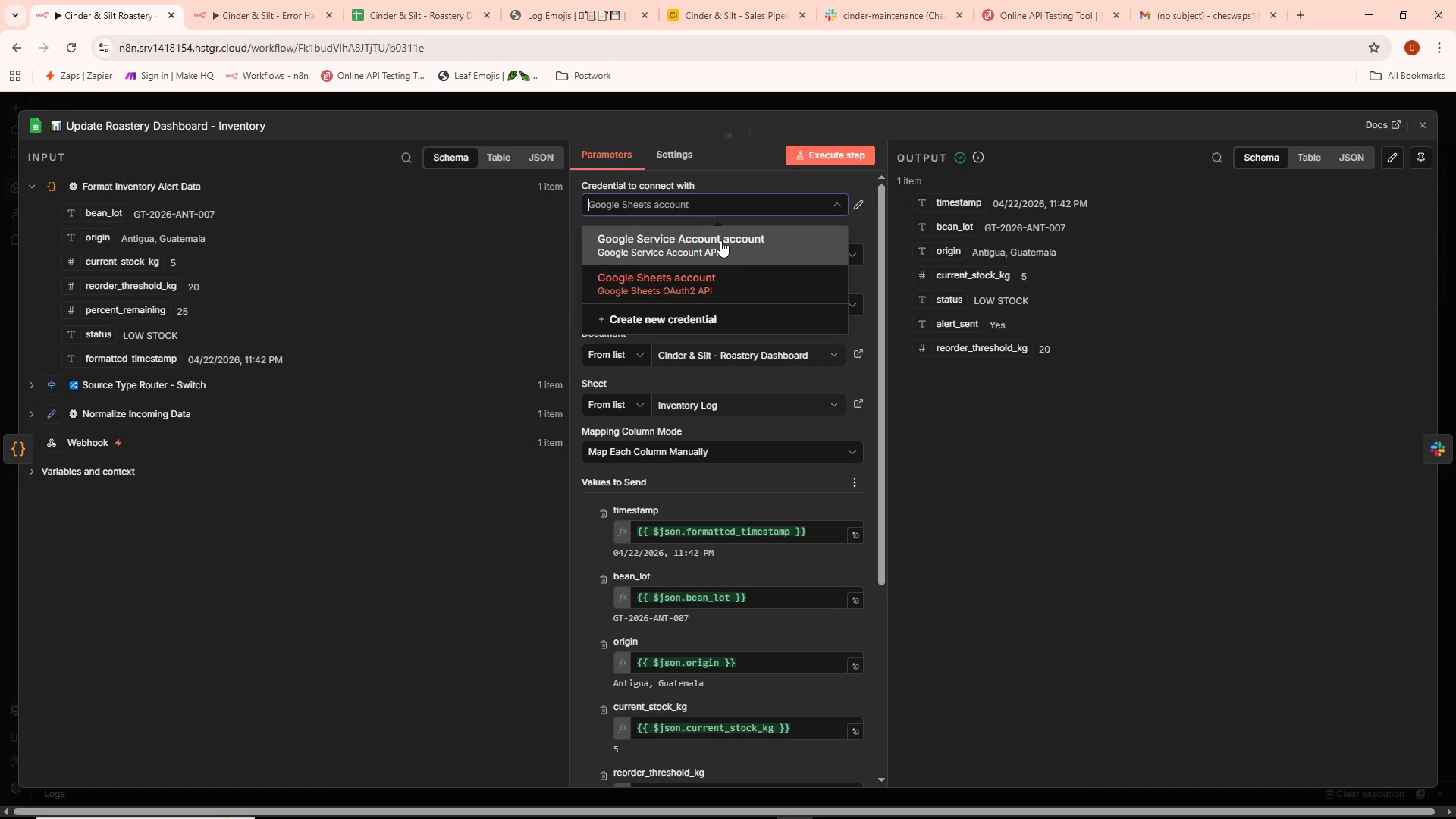 
left_click([720, 240])
 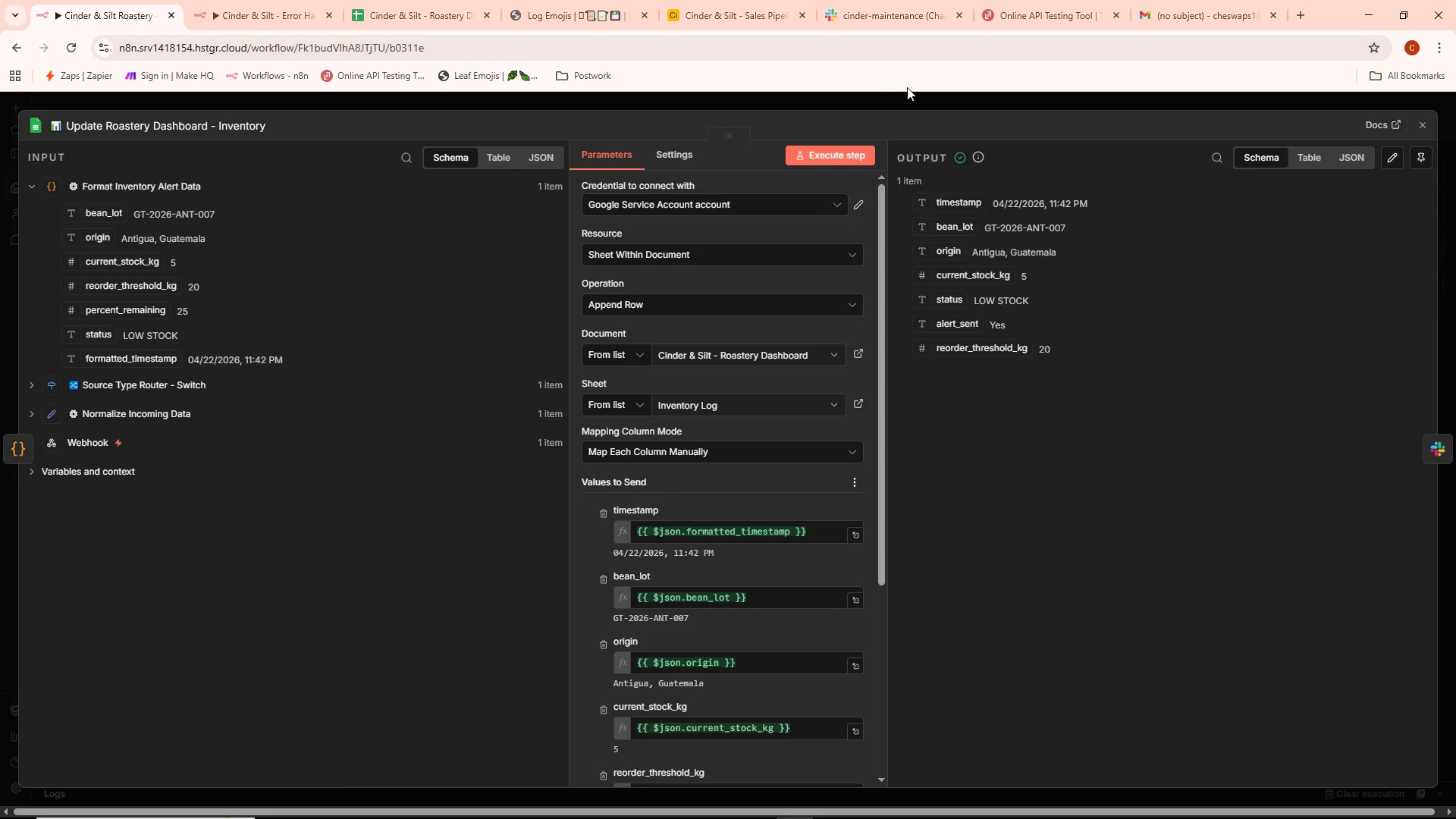 
left_click([908, 88])
 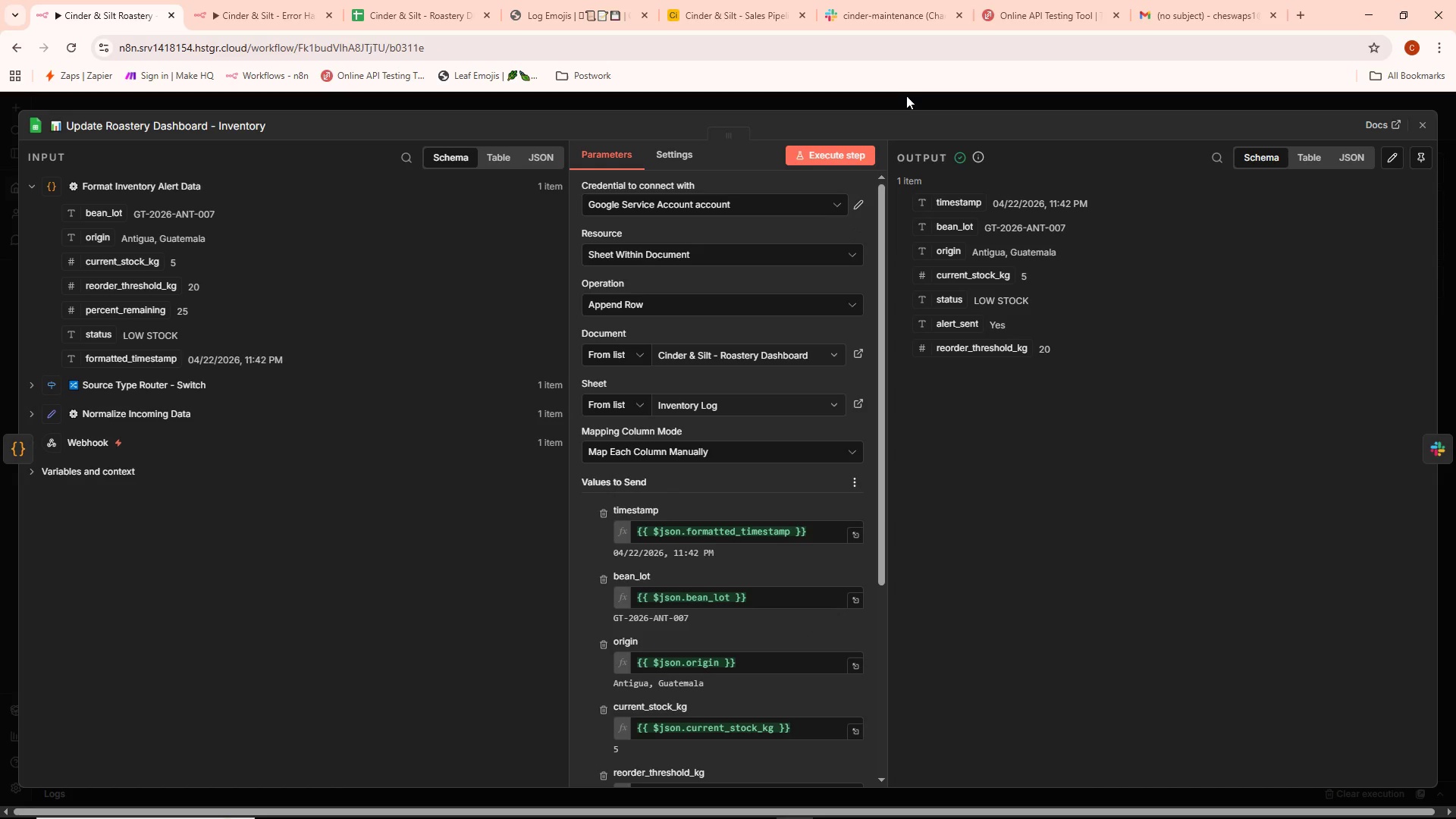 
left_click([906, 96])
 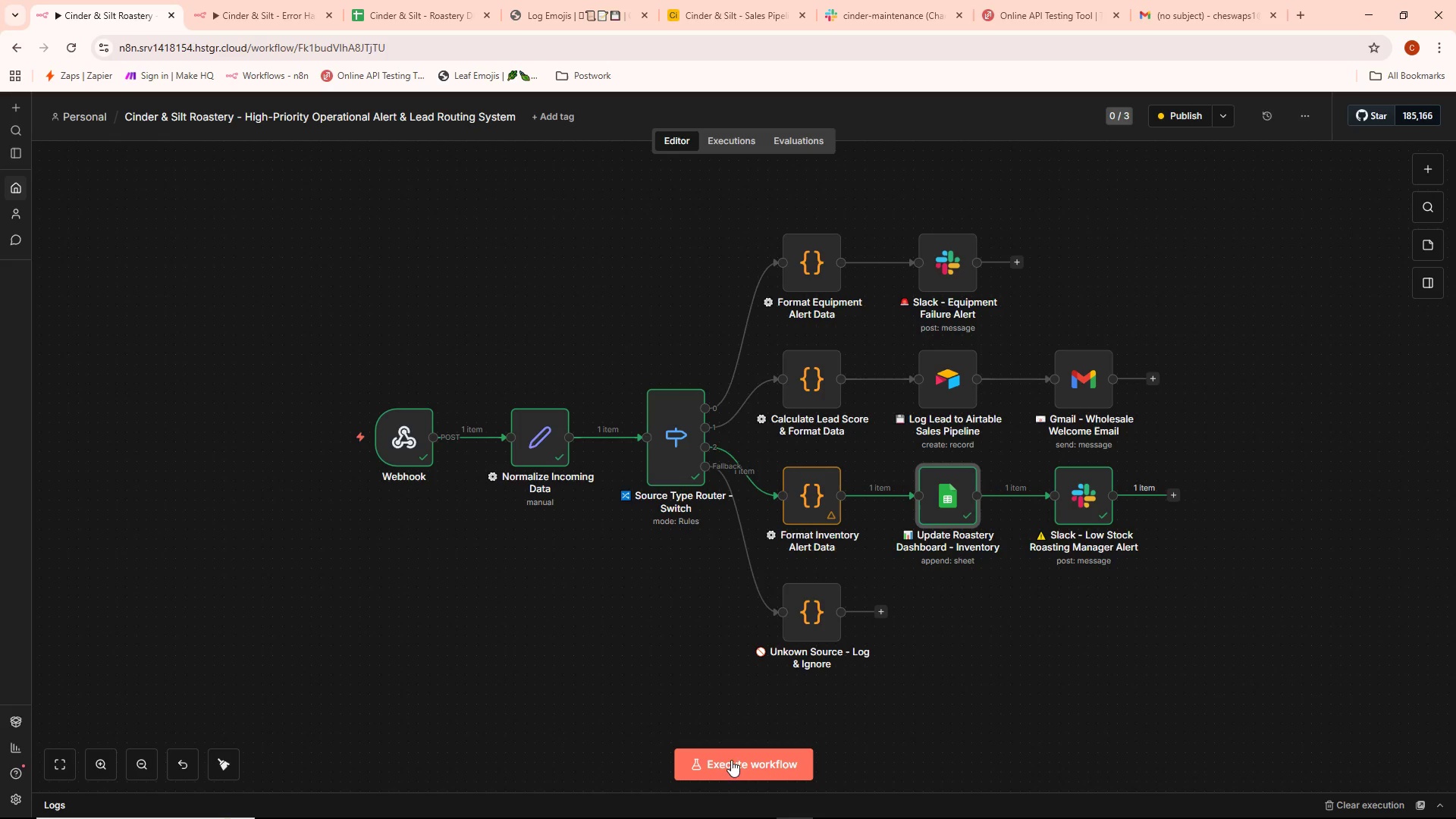 
left_click([246, 0])
 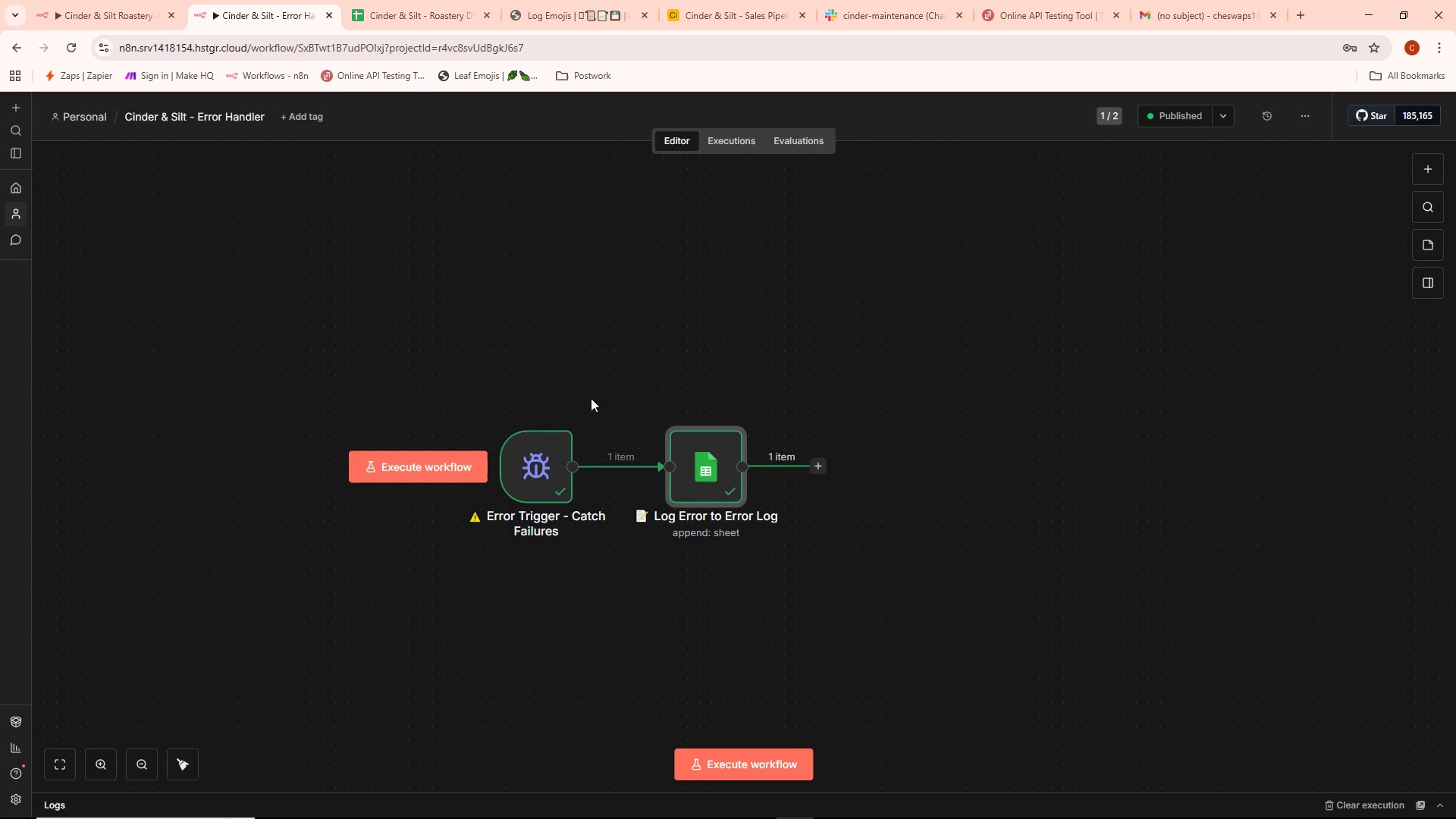 
wait(7.3)
 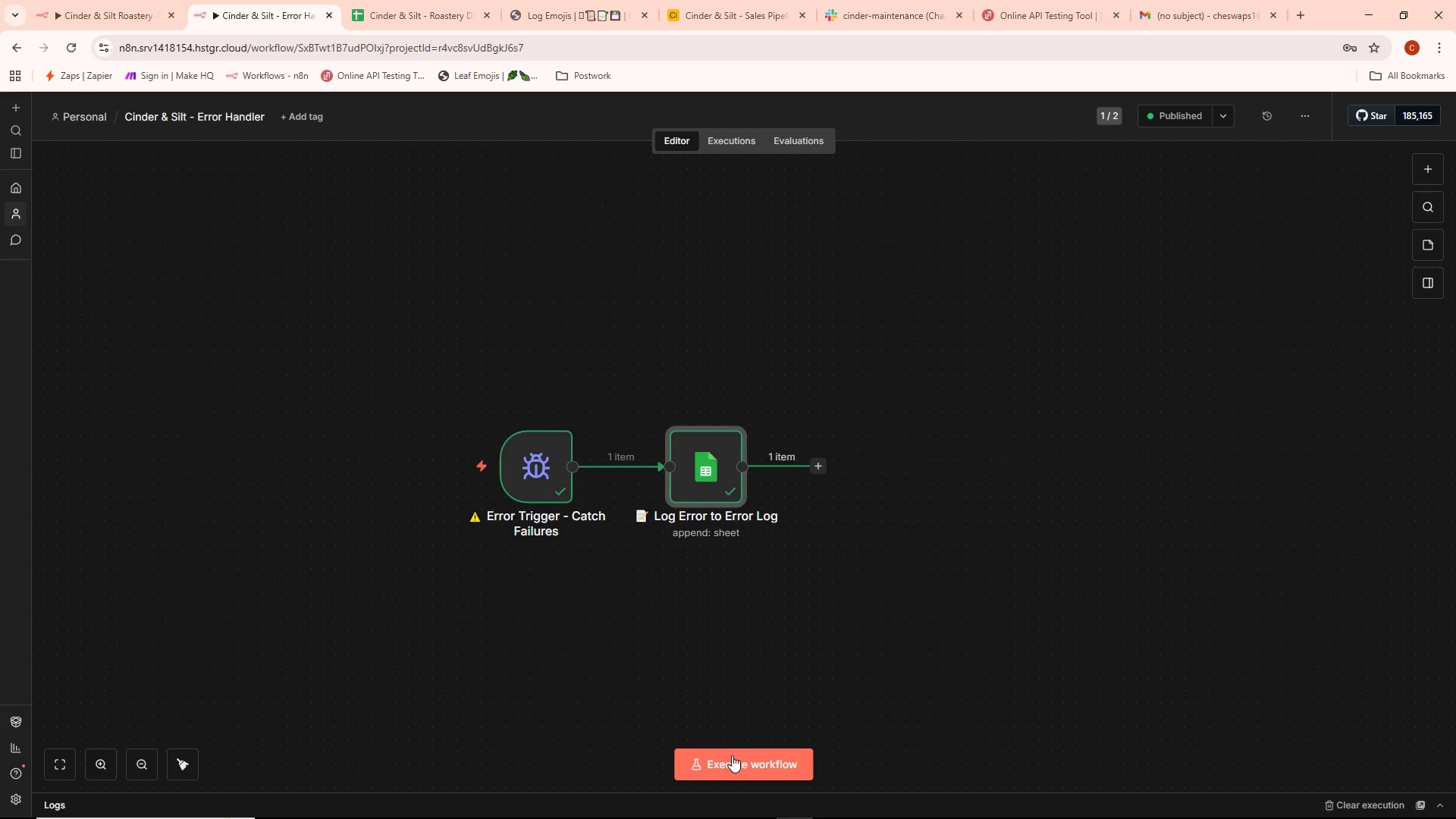 
left_click([438, 461])
 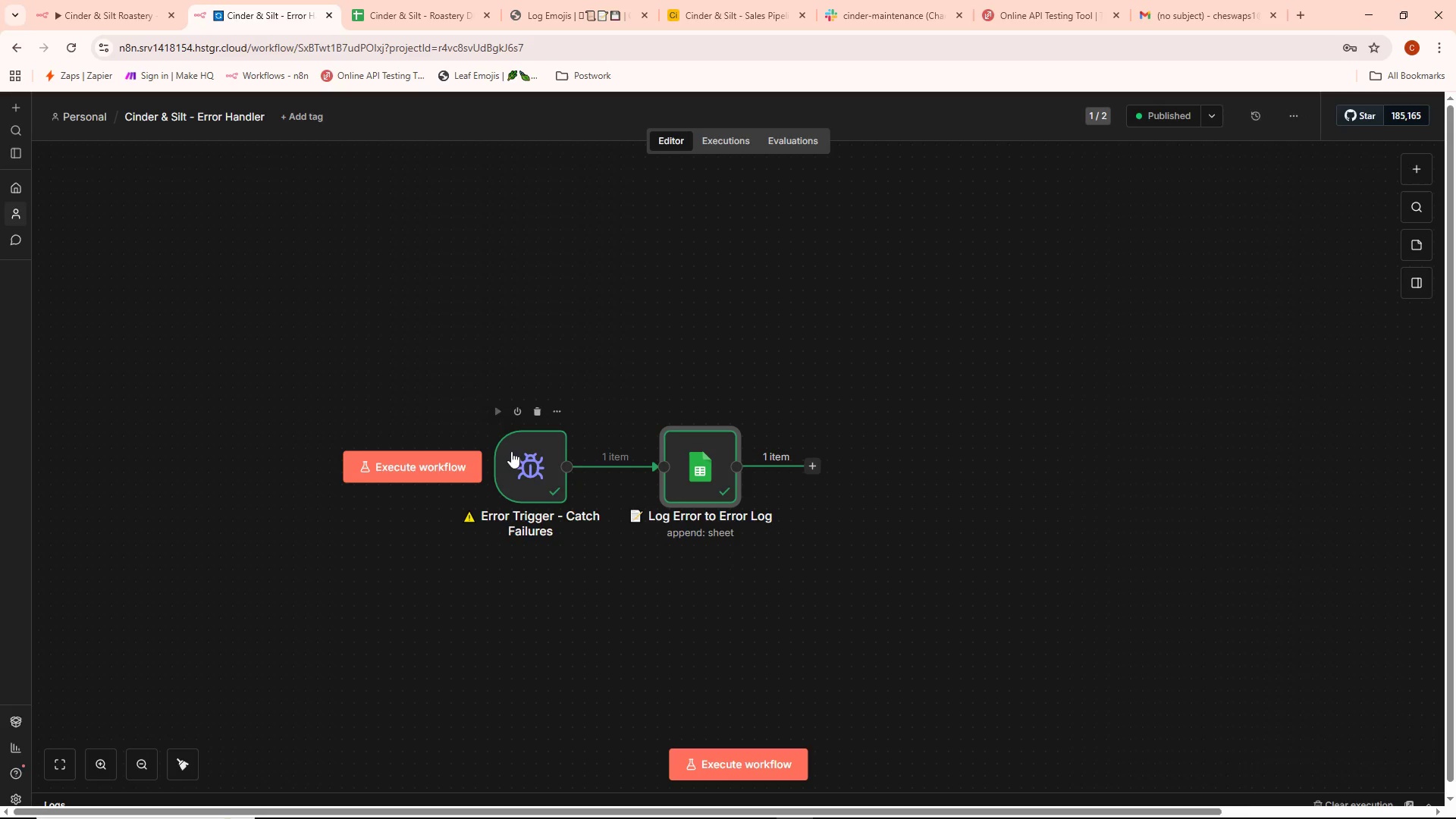 
left_click([93, 0])
 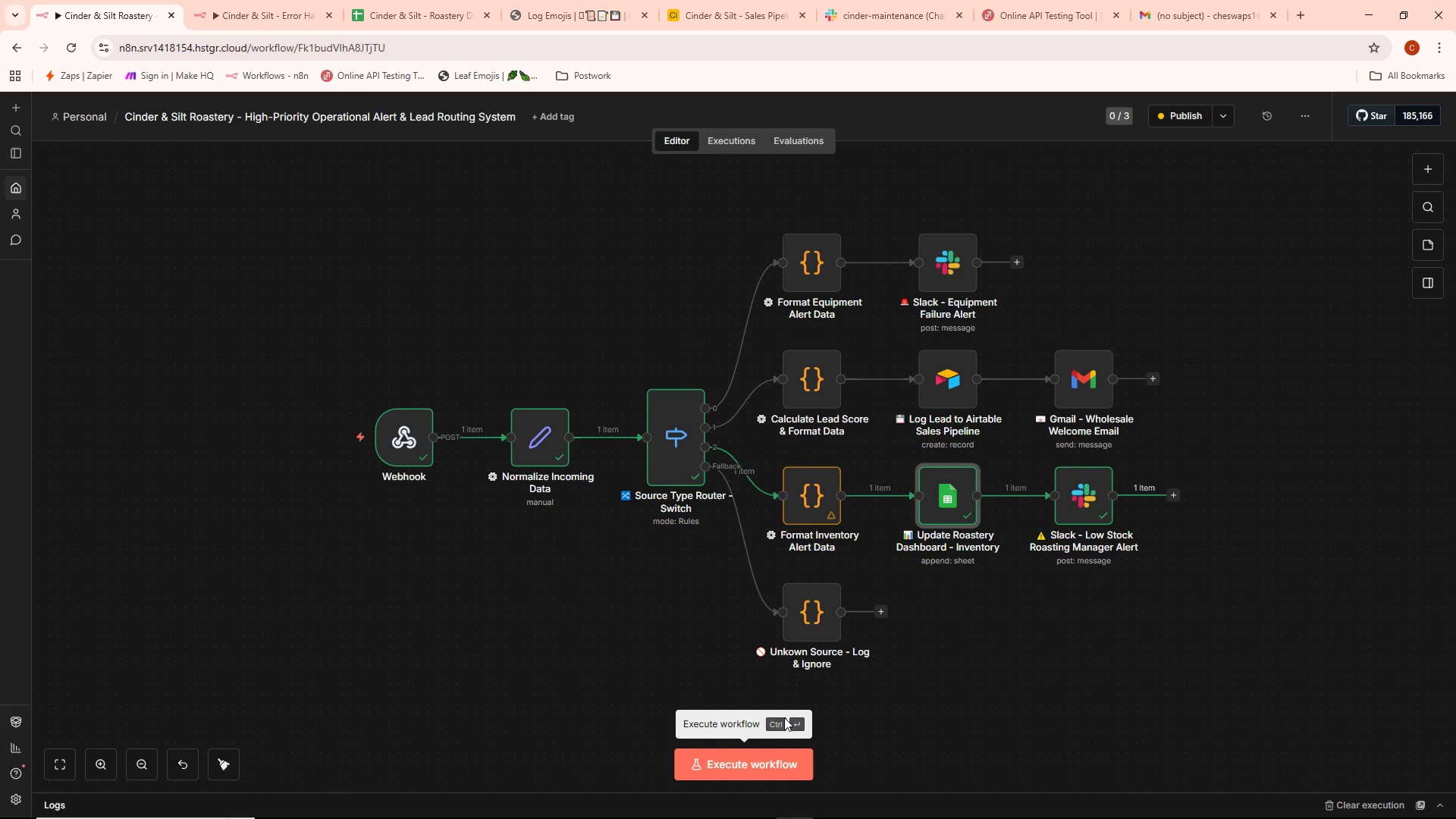 
left_click([767, 764])
 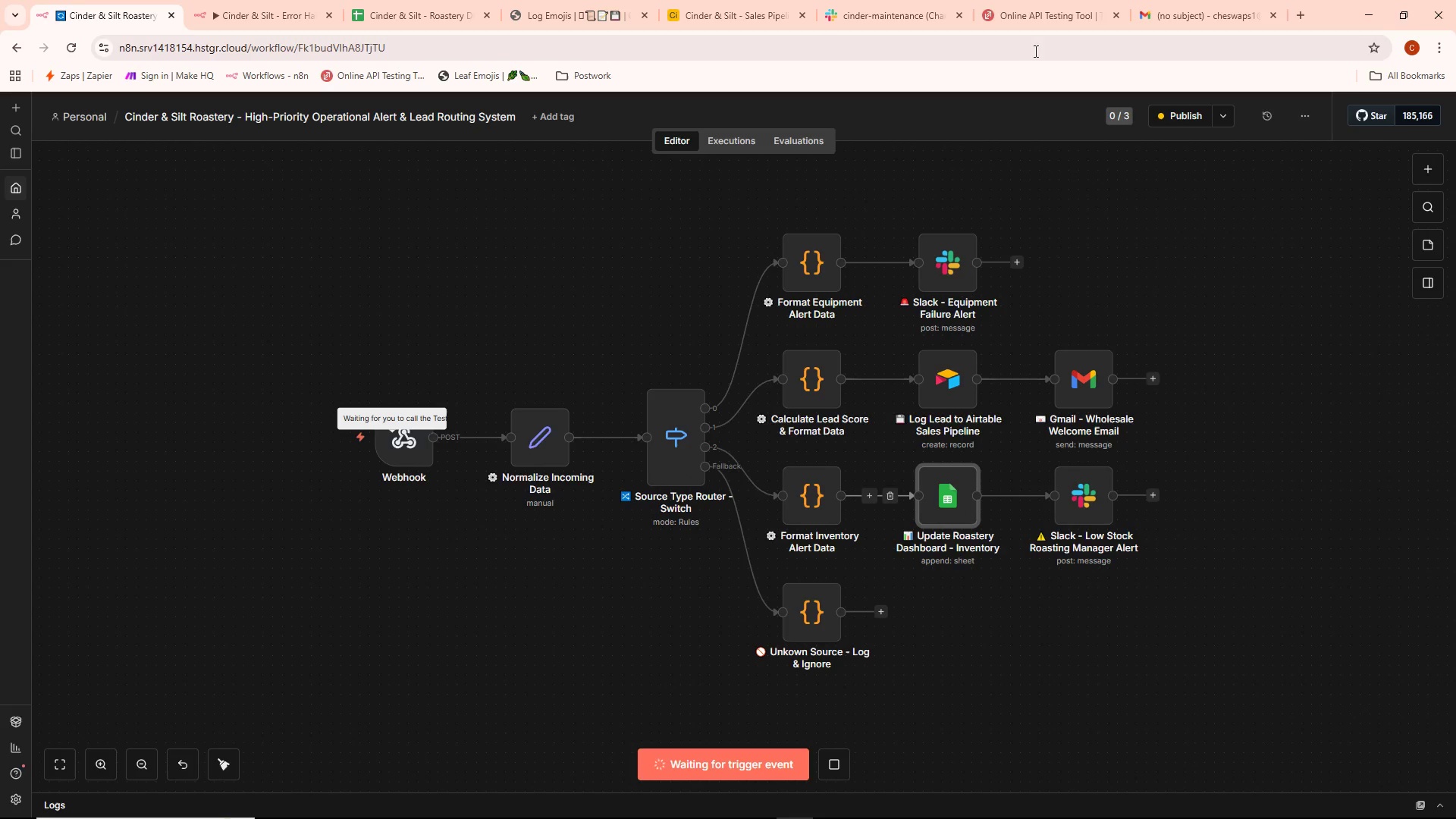 
left_click([1046, 15])
 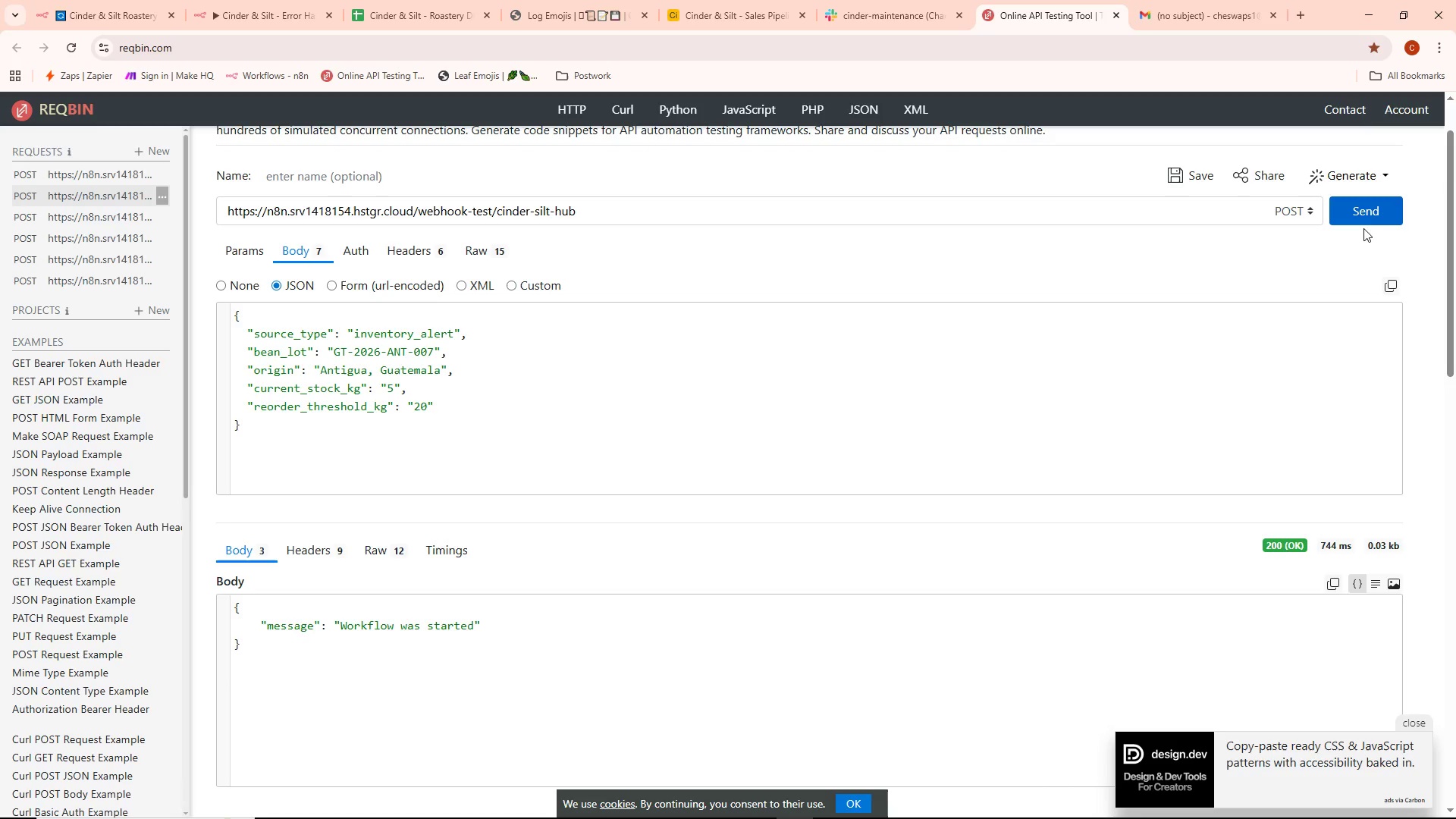 
left_click([1365, 213])
 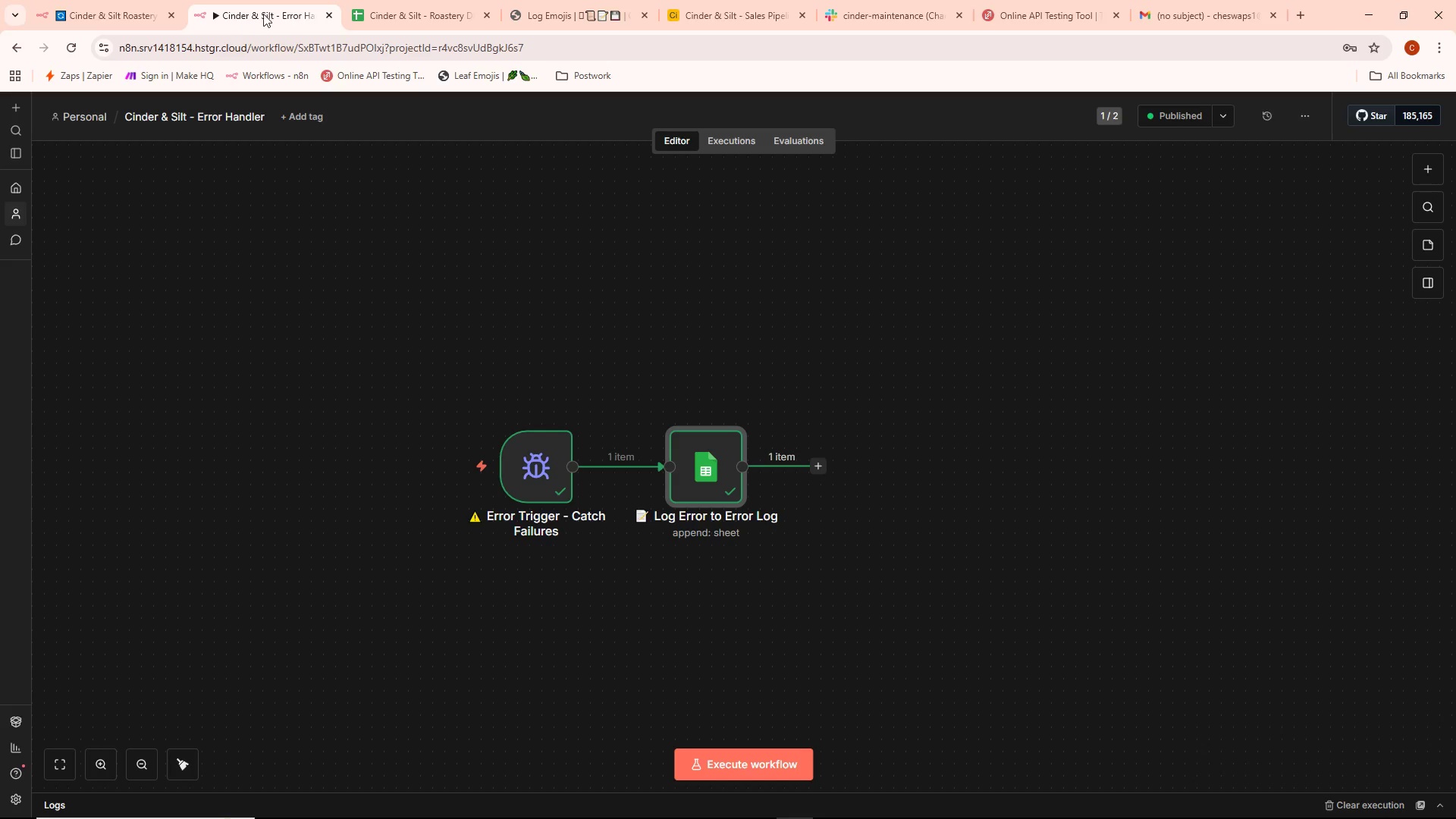 
left_click([86, 1])
 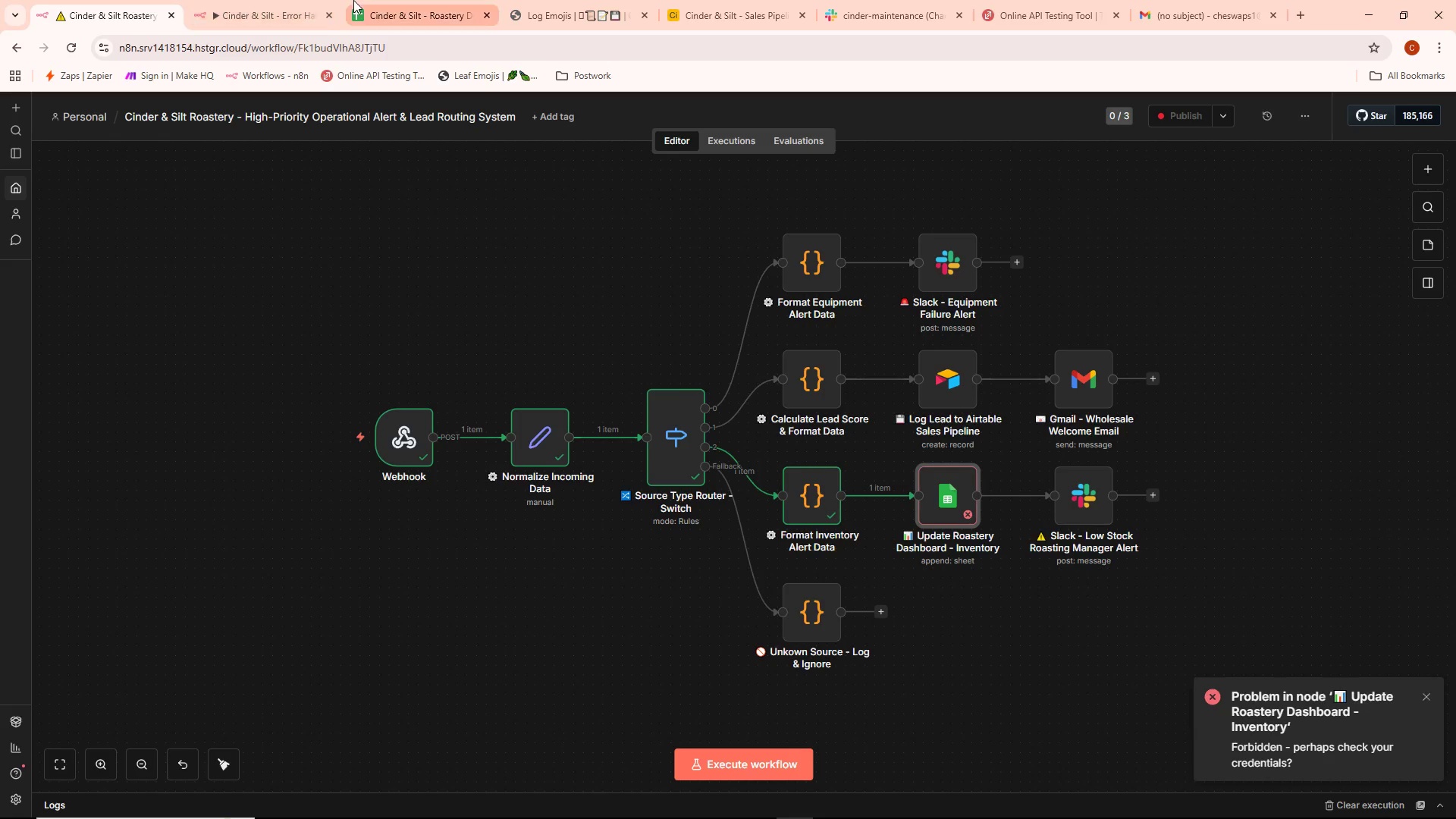 
left_click([271, 1])
 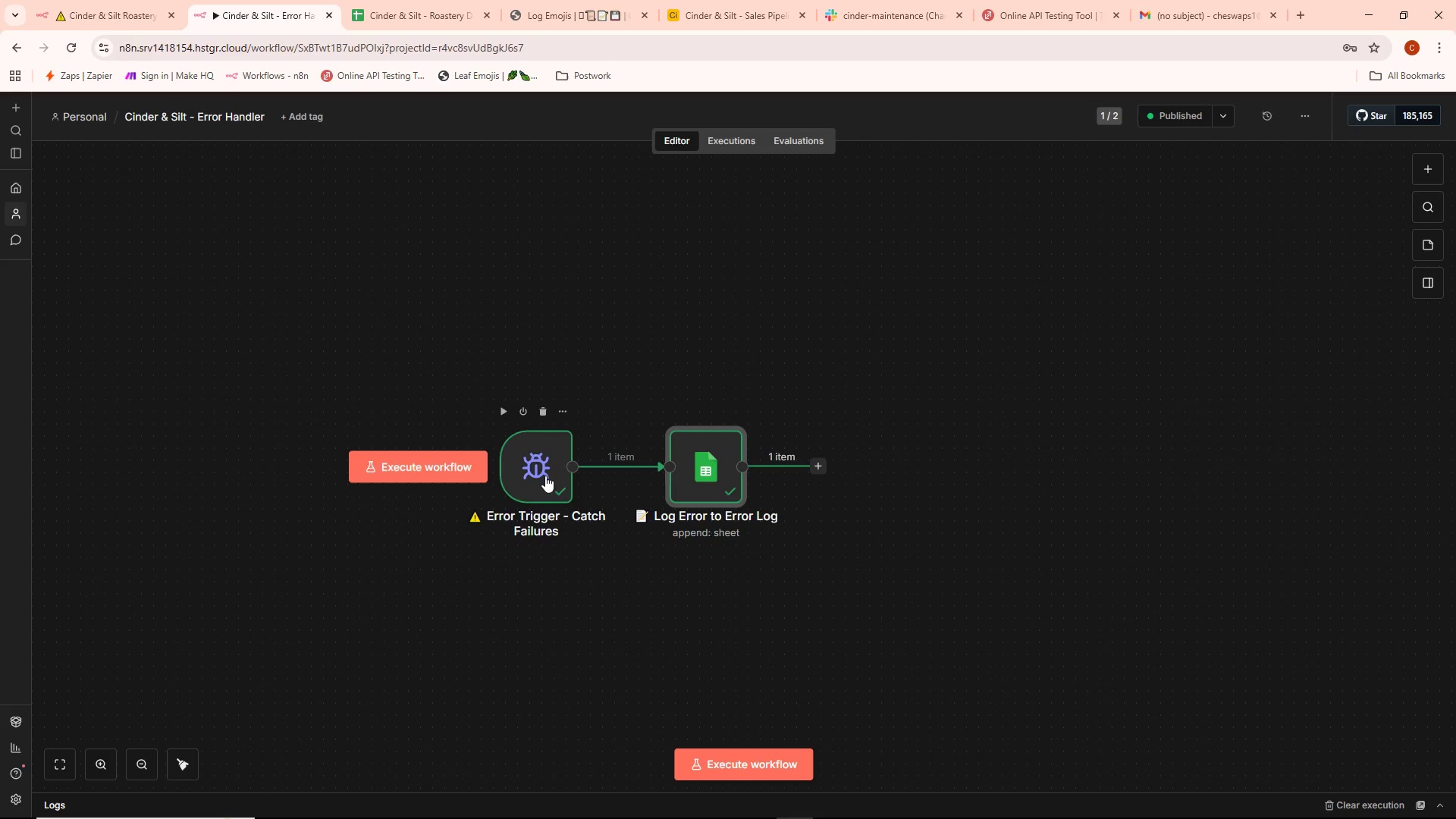 
double_click([545, 475])
 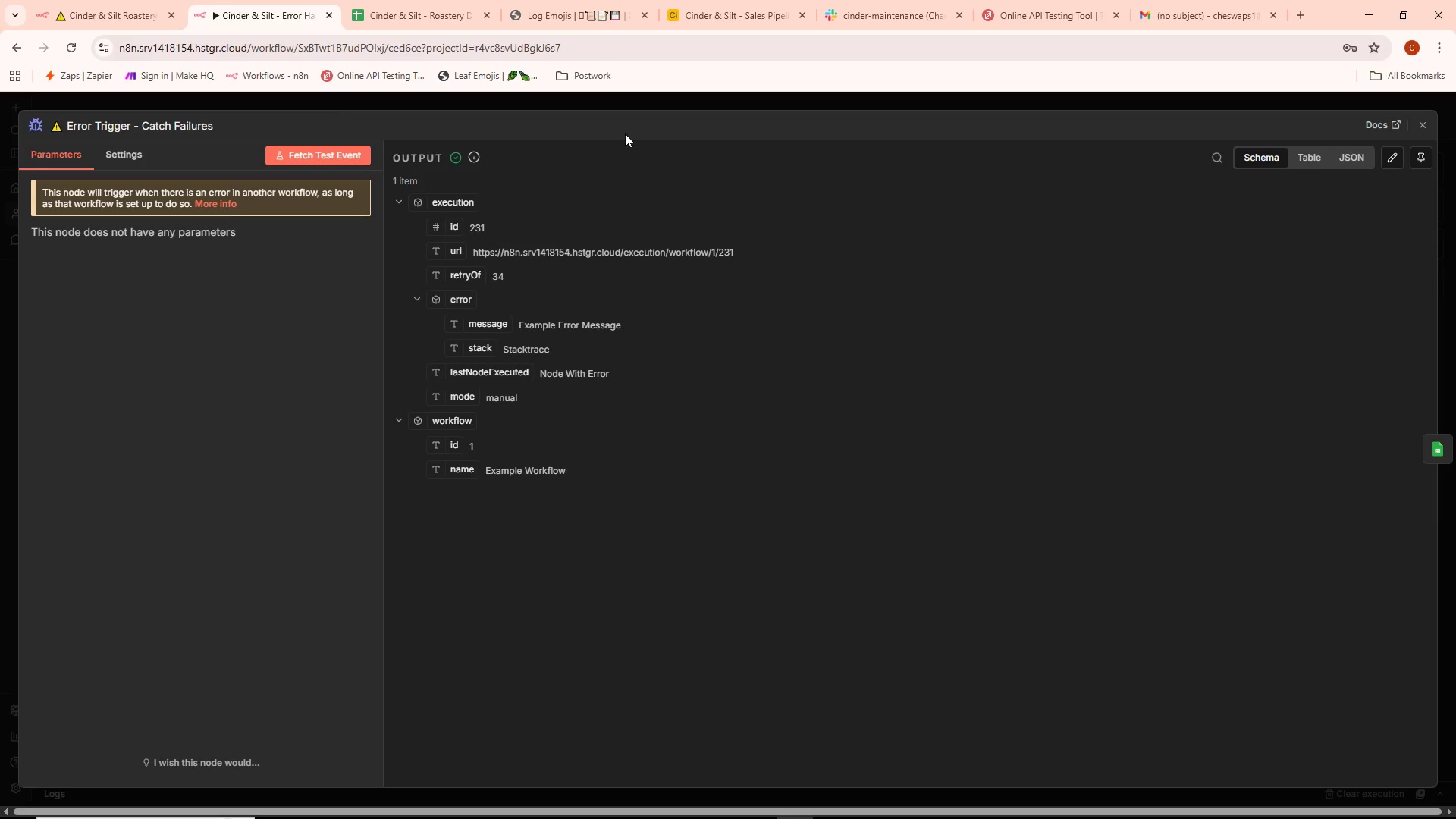 
left_click([649, 96])
 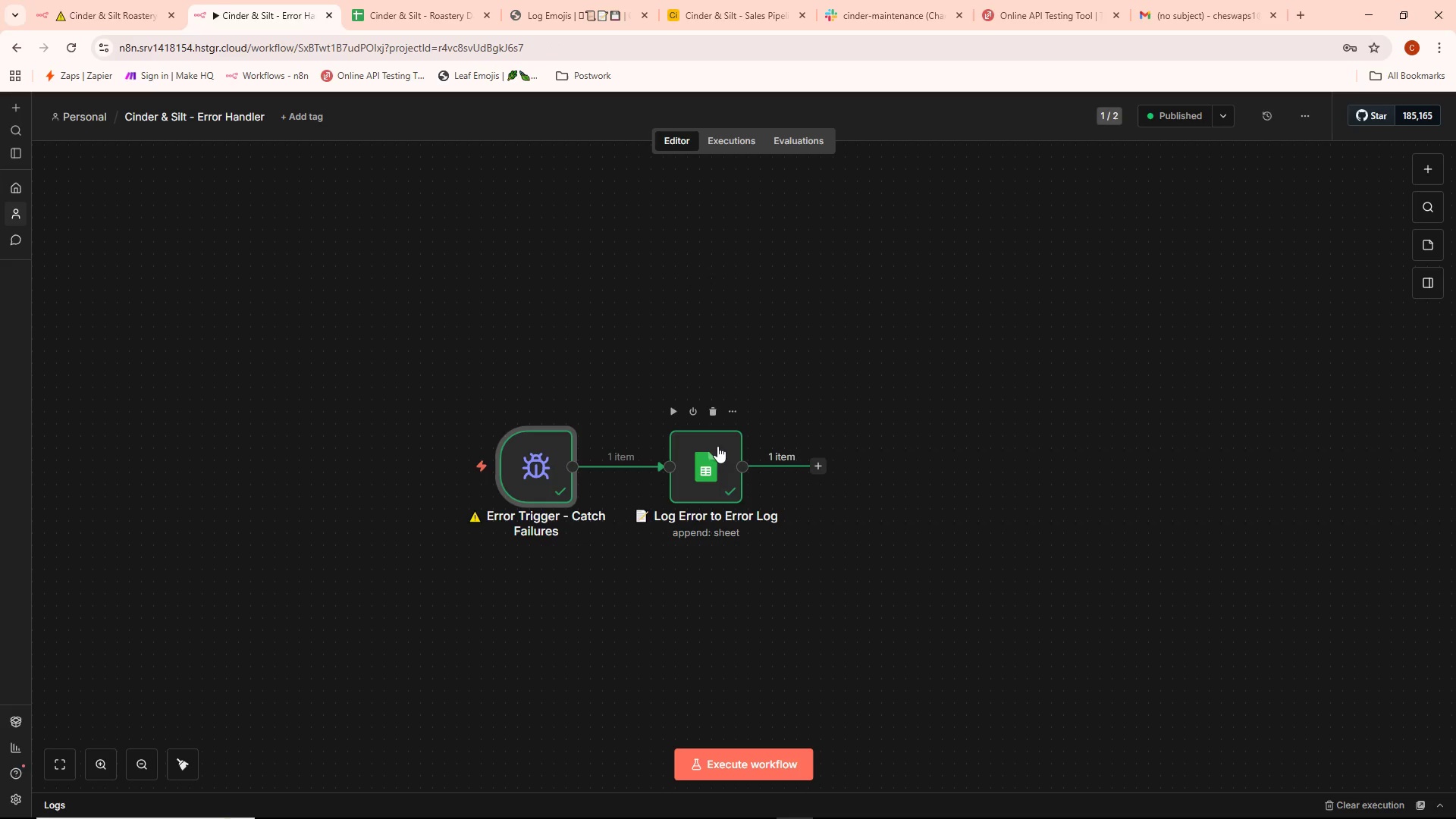 
double_click([717, 446])
 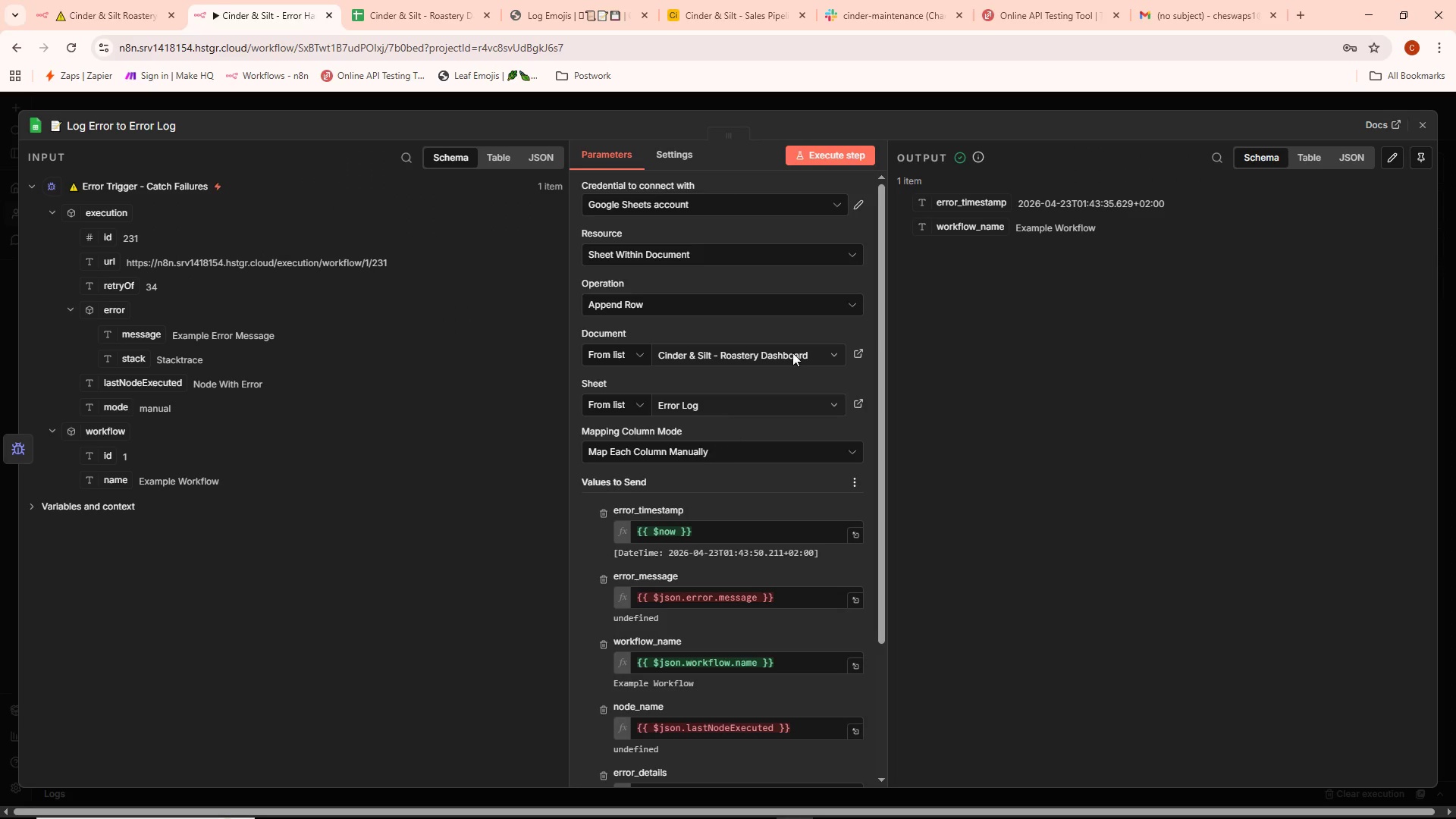 
left_click([923, 100])
 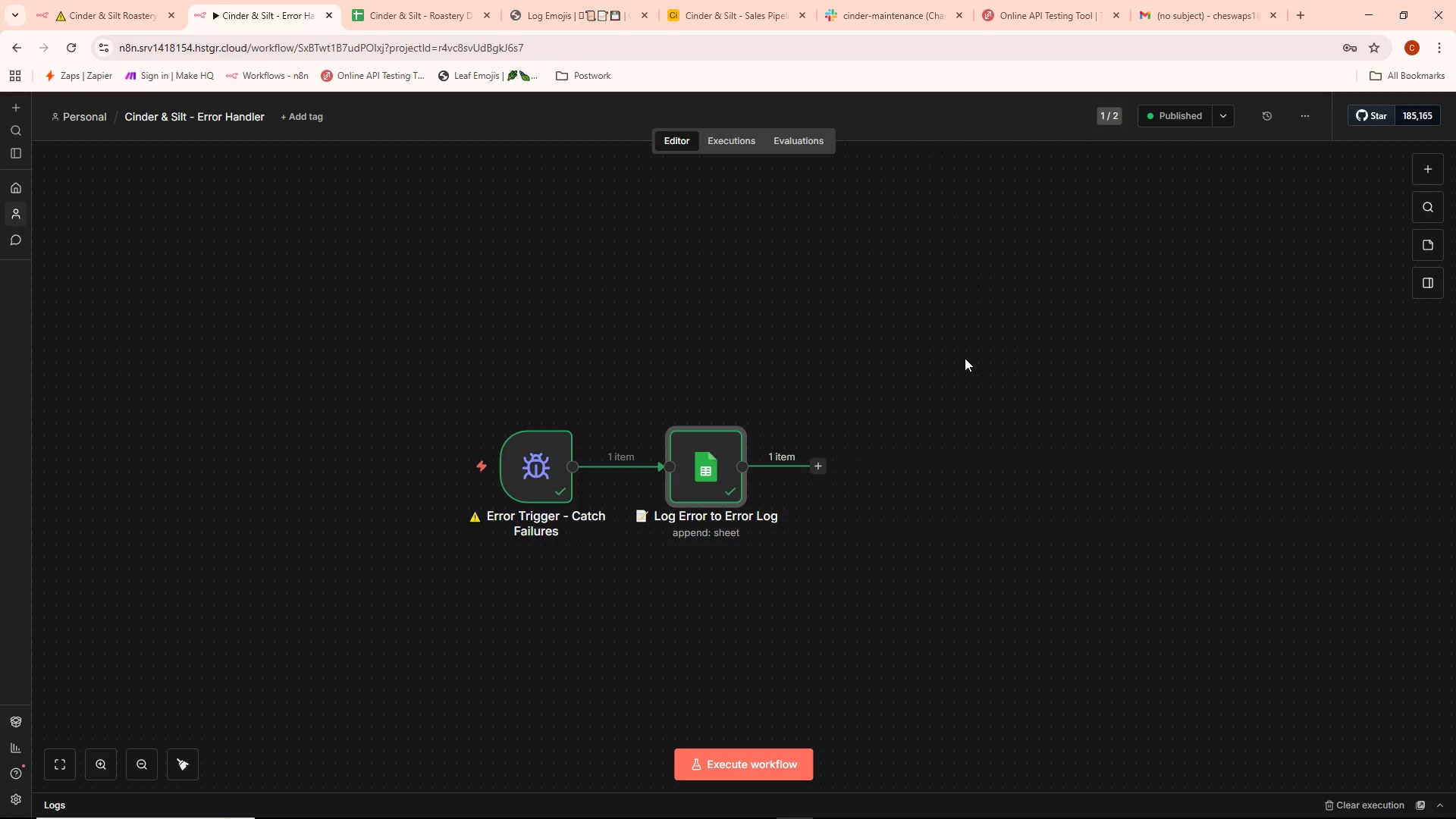 
left_click([388, 0])
 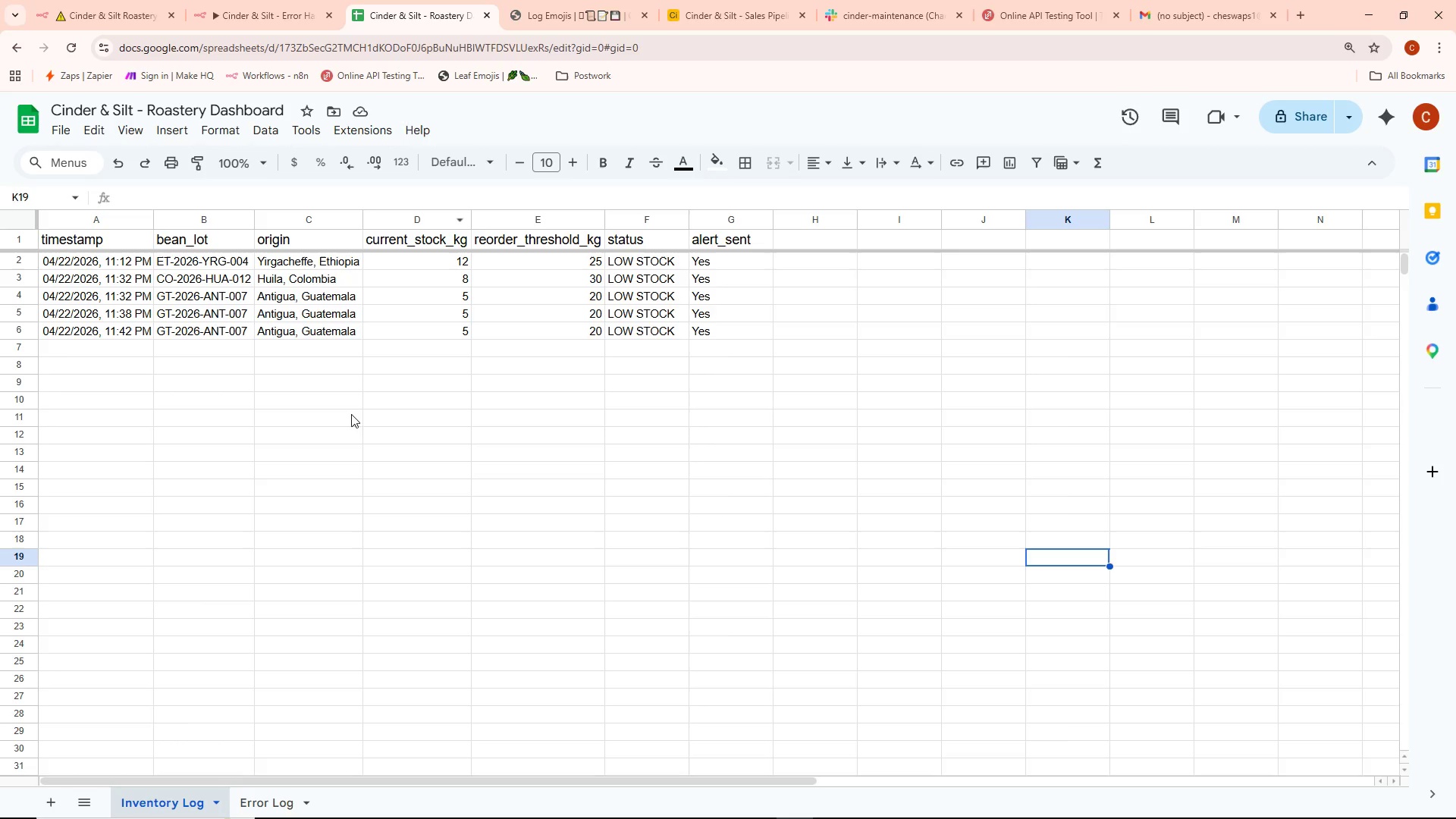 
left_click([260, 795])
 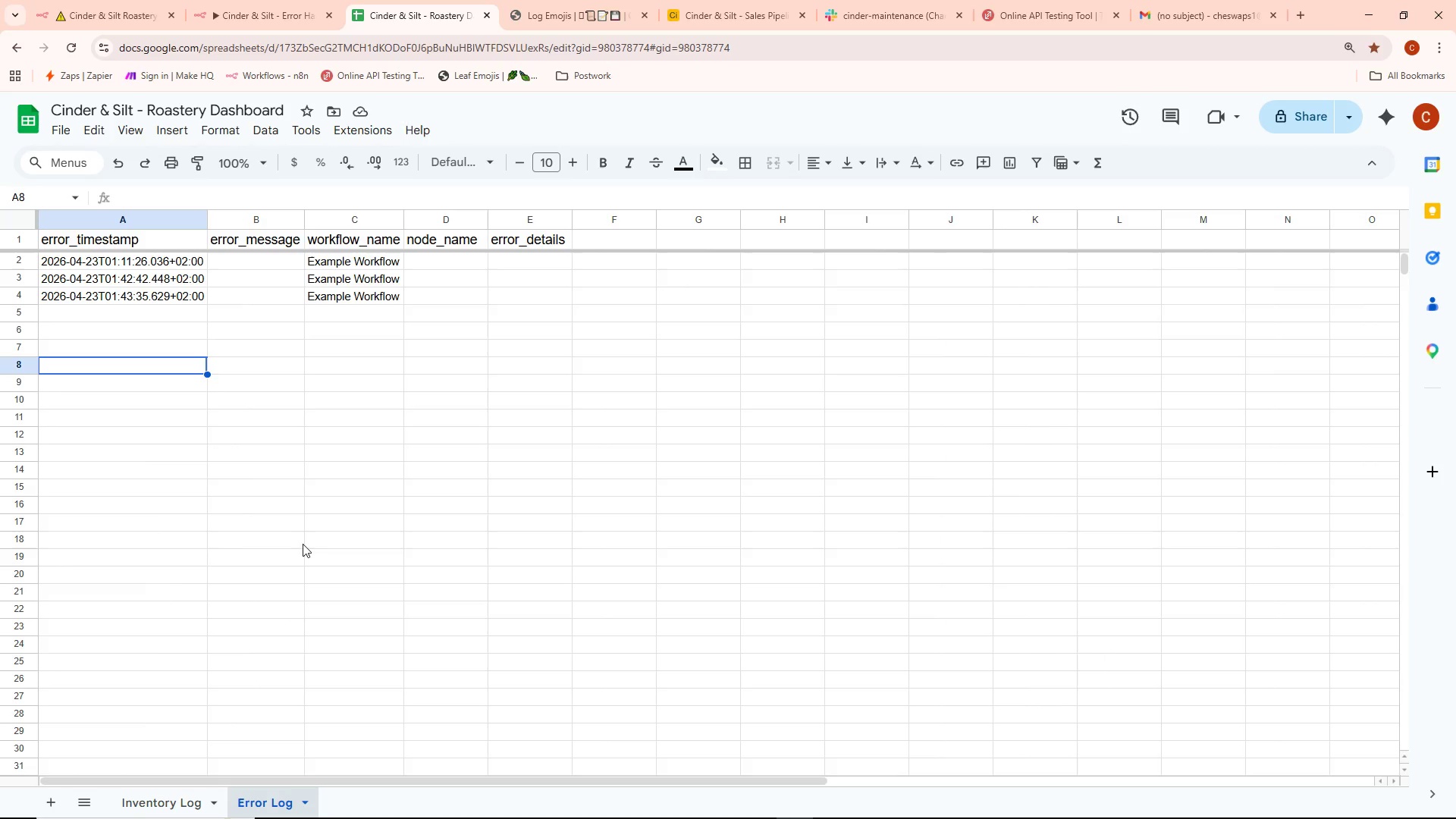 
wait(5.08)
 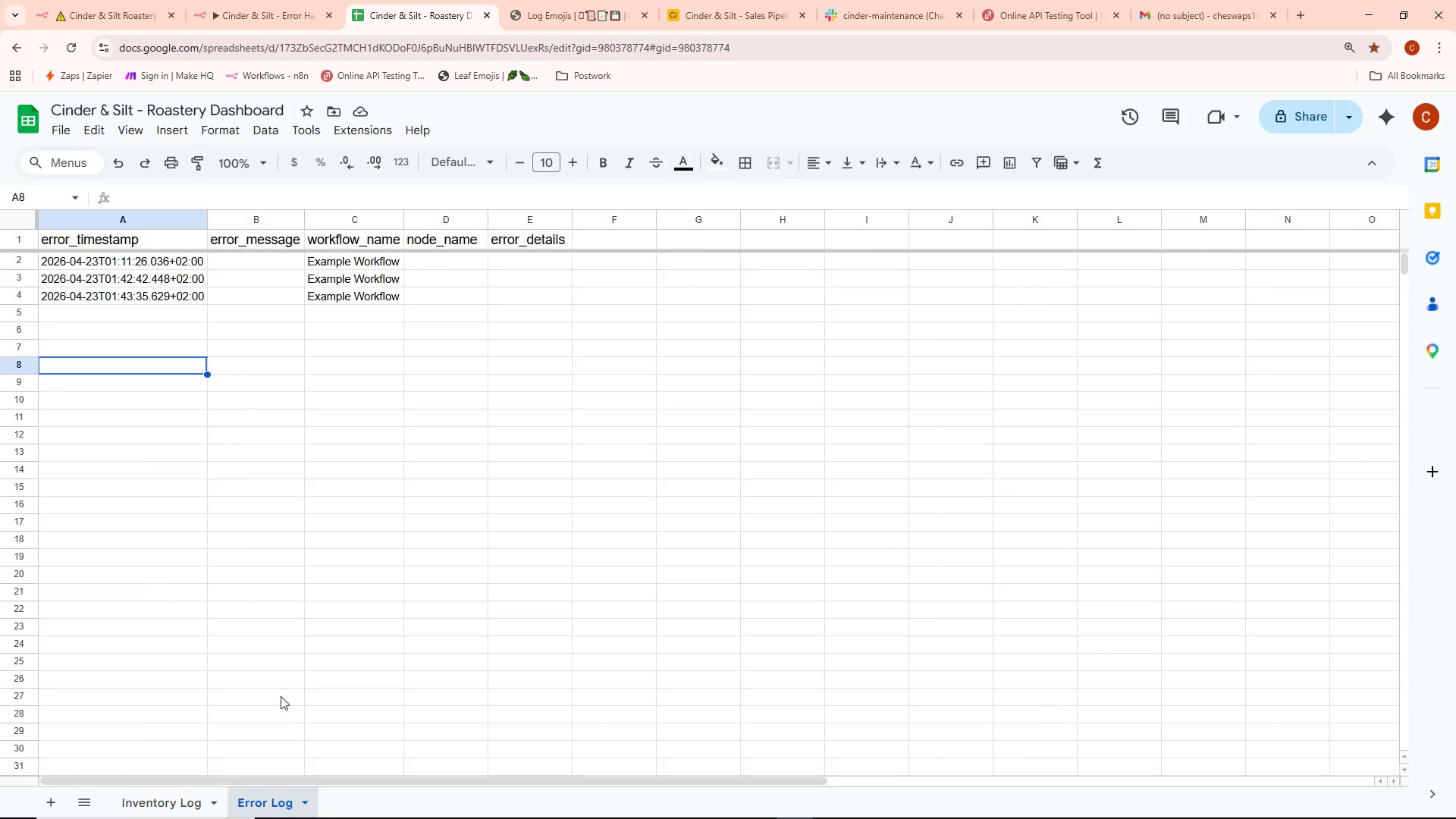 
left_click([161, 806])
 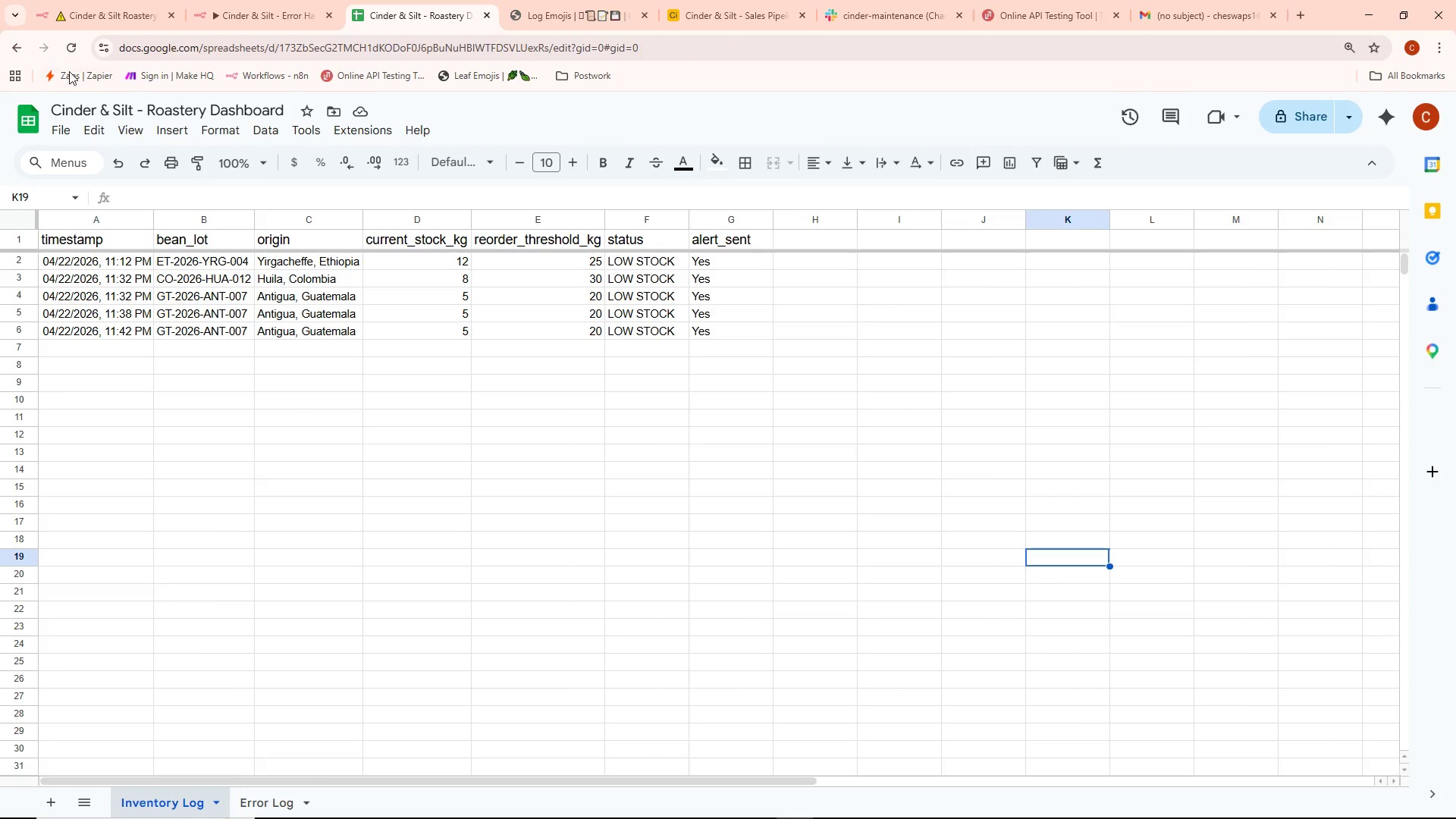 
key(Alt+AltLeft)
 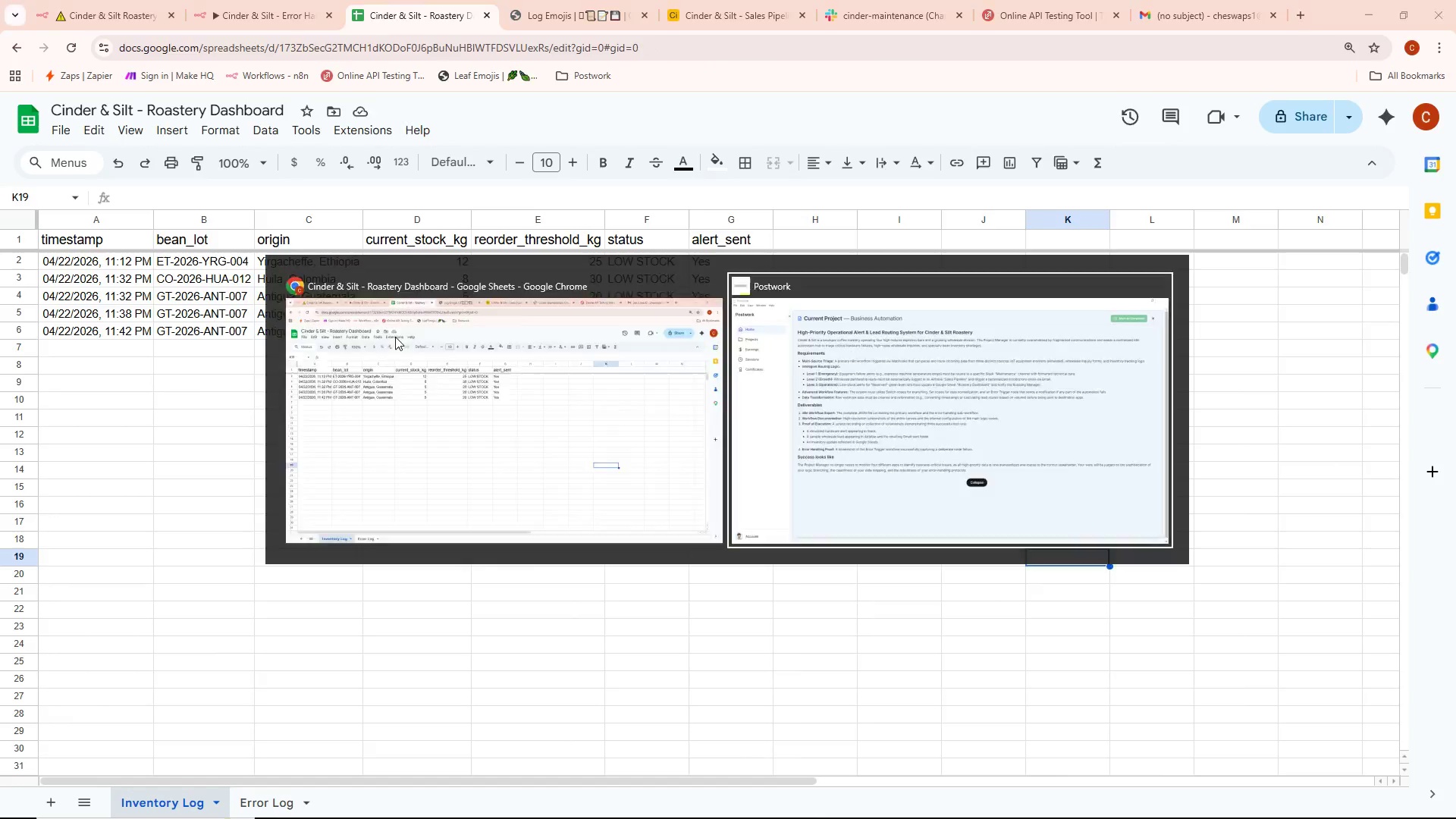 
key(Alt+Tab)